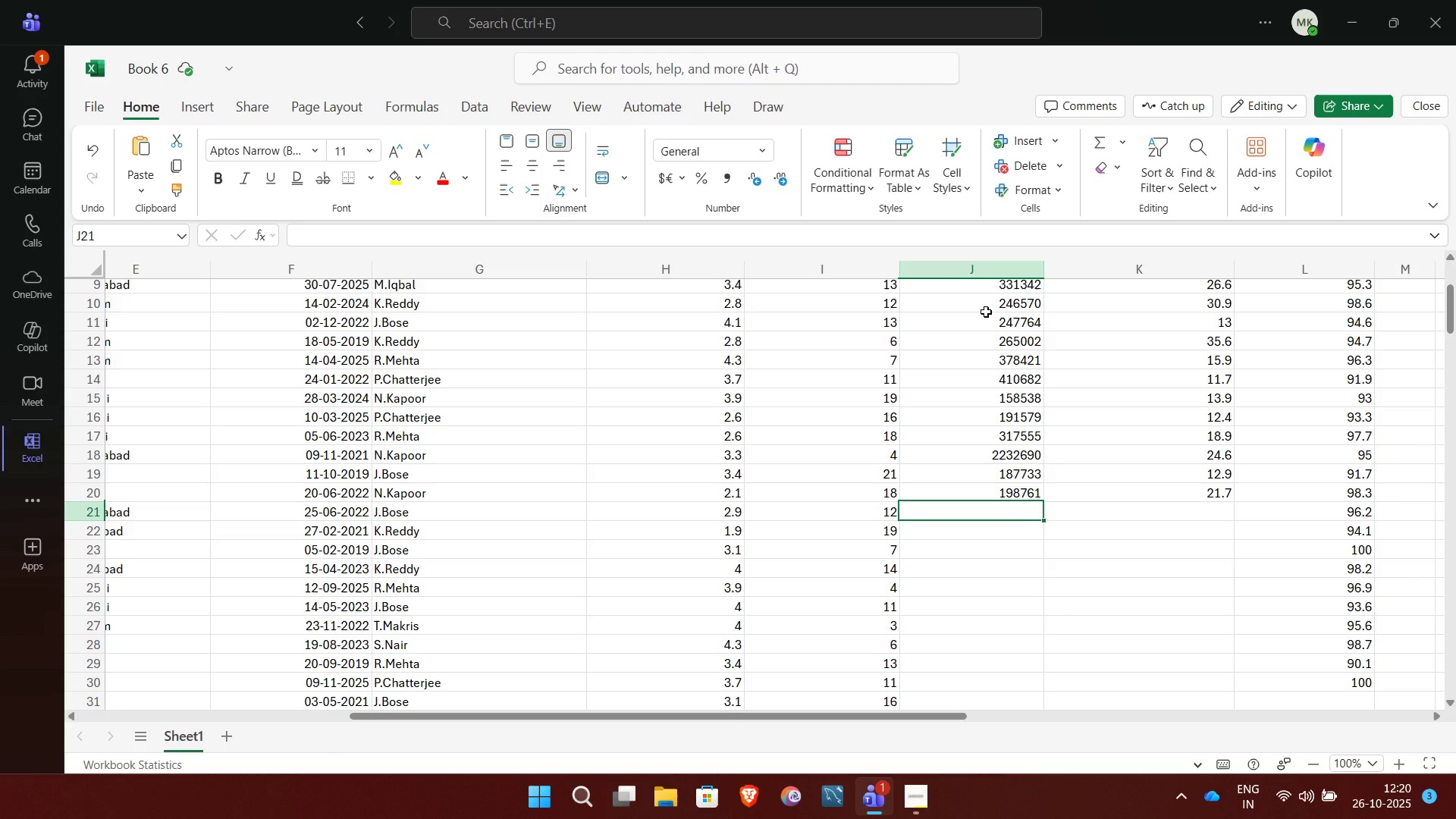 
wait(11.99)
 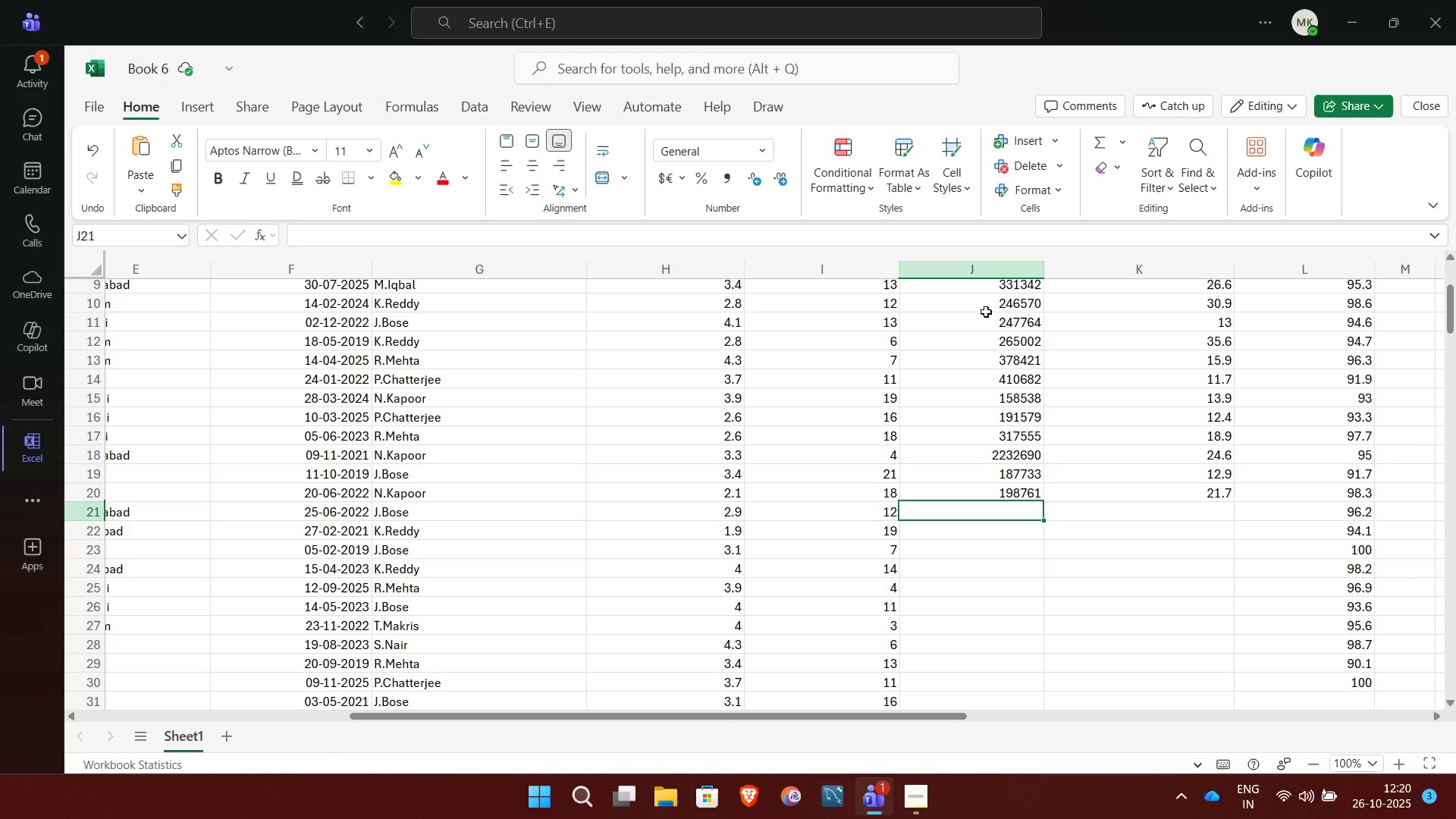 
type(3277)
 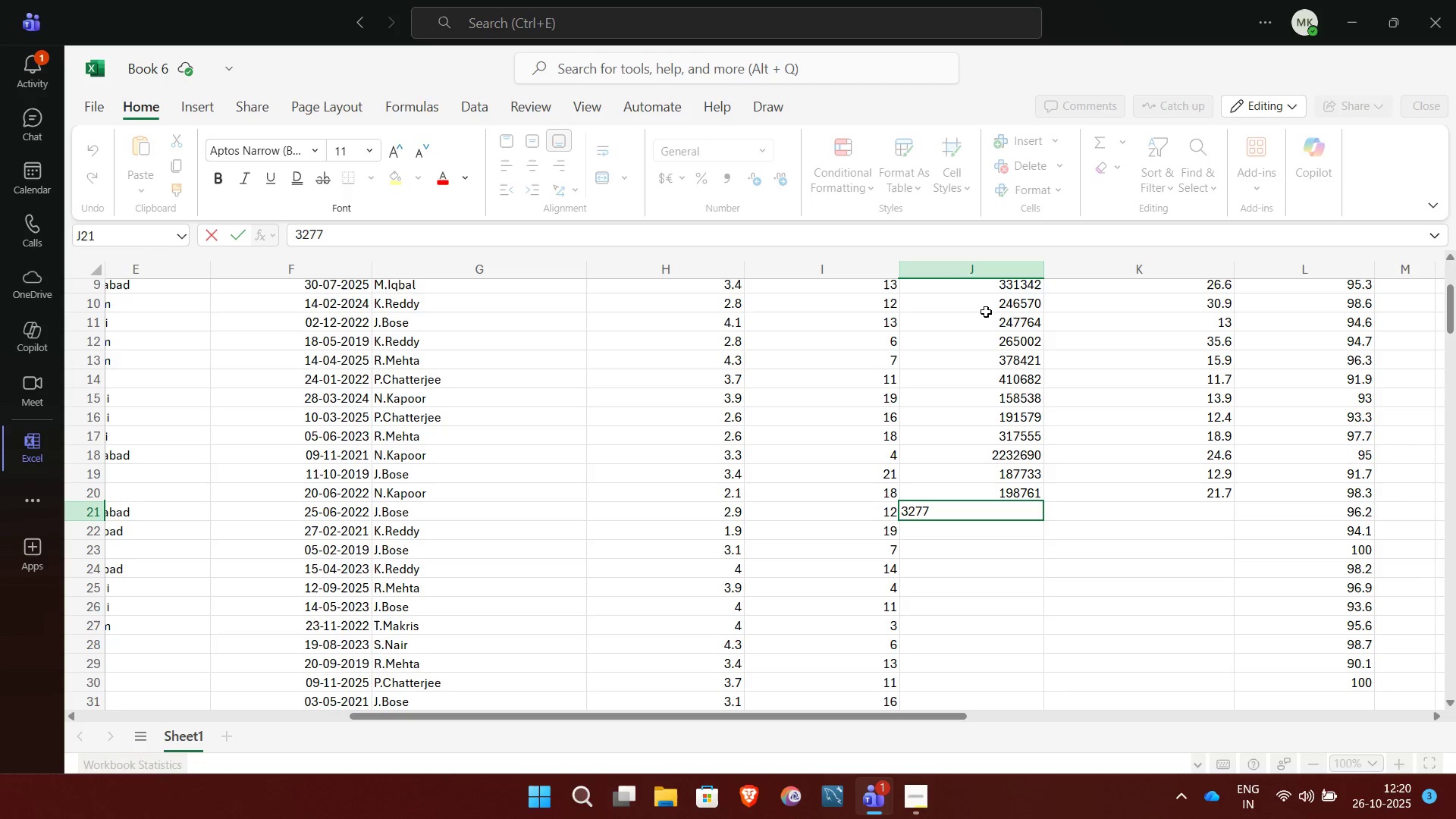 
type(945)
key(NumpadEnter)
 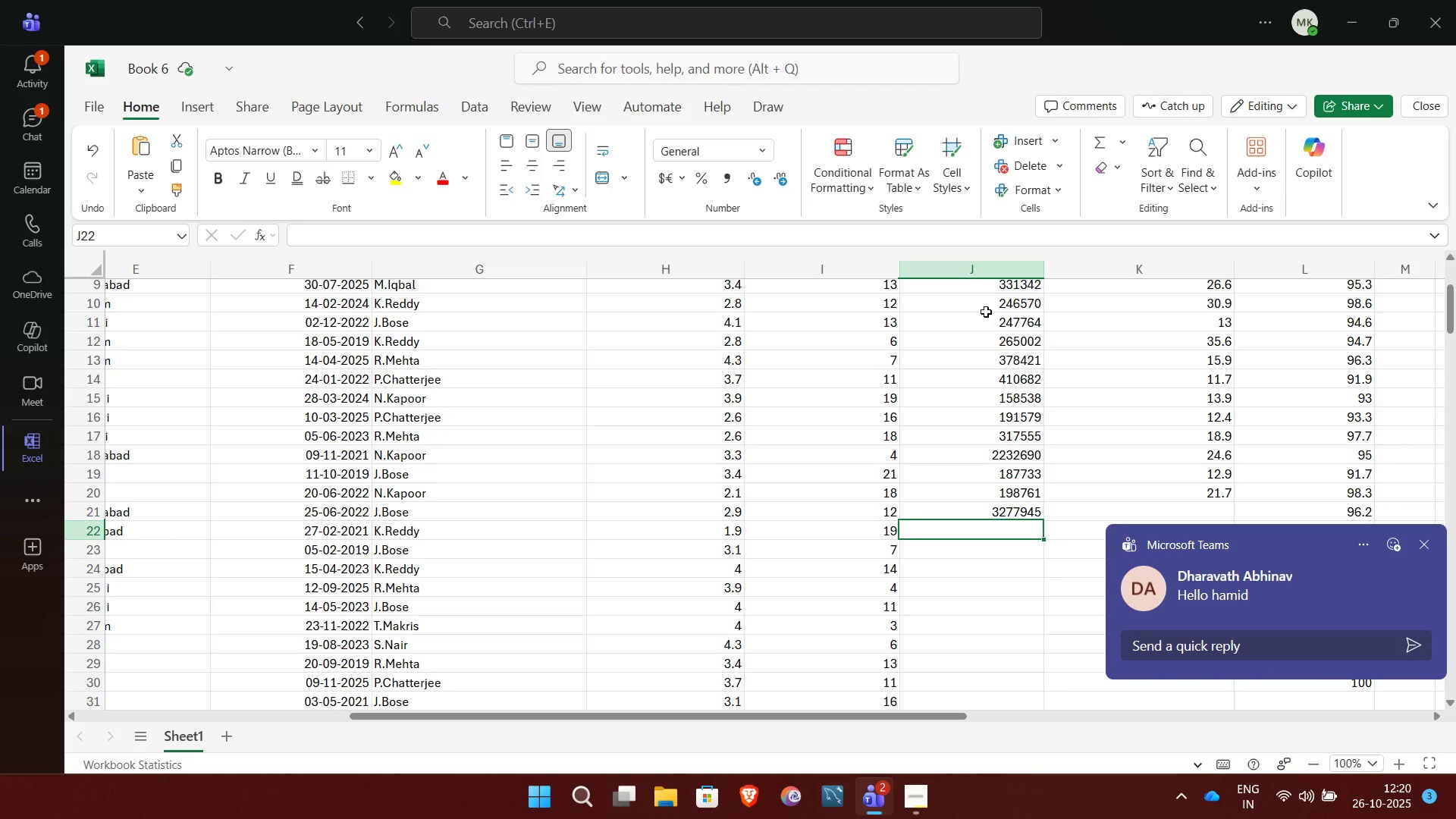 
wait(9.72)
 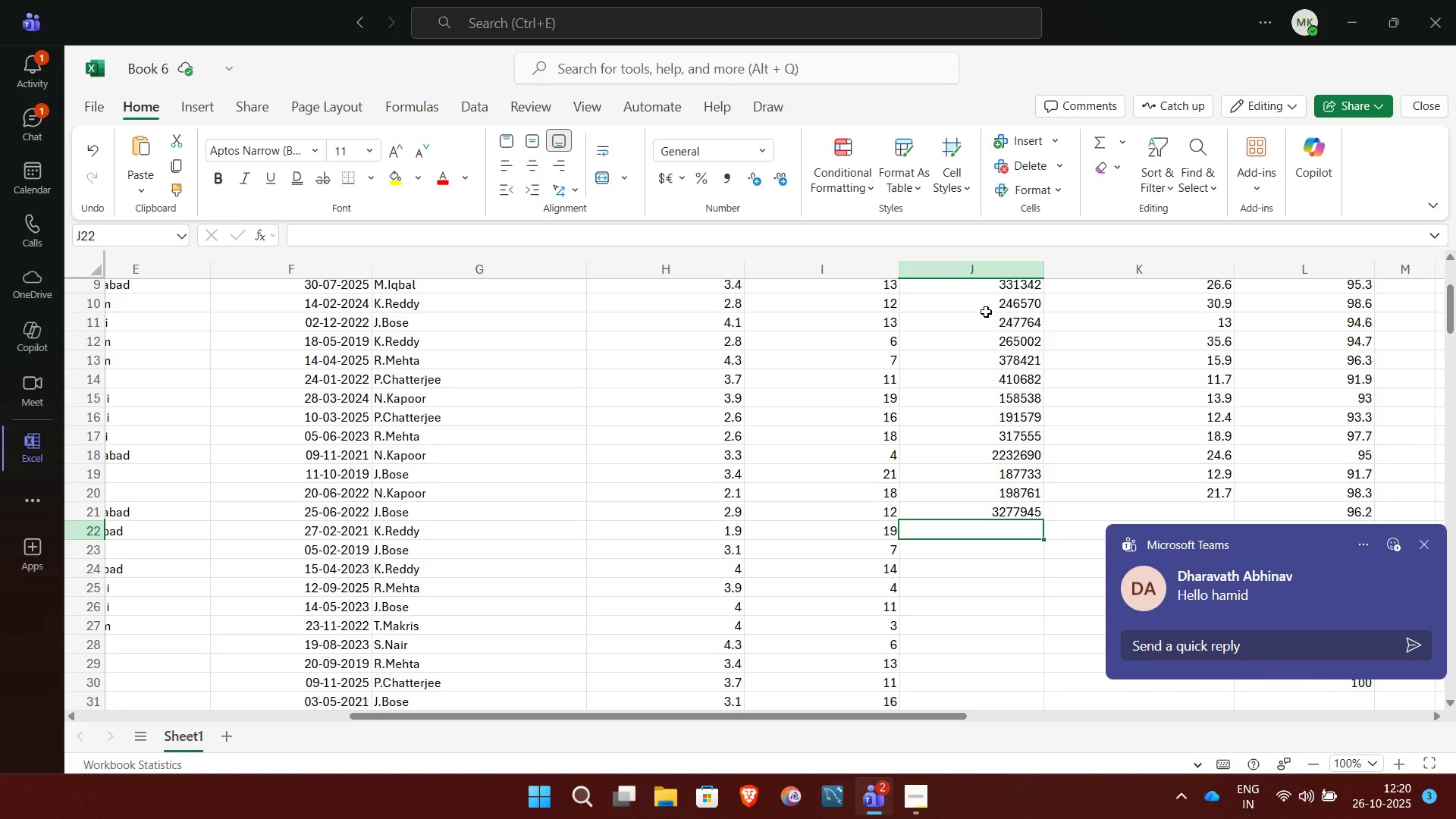 
type(309)
 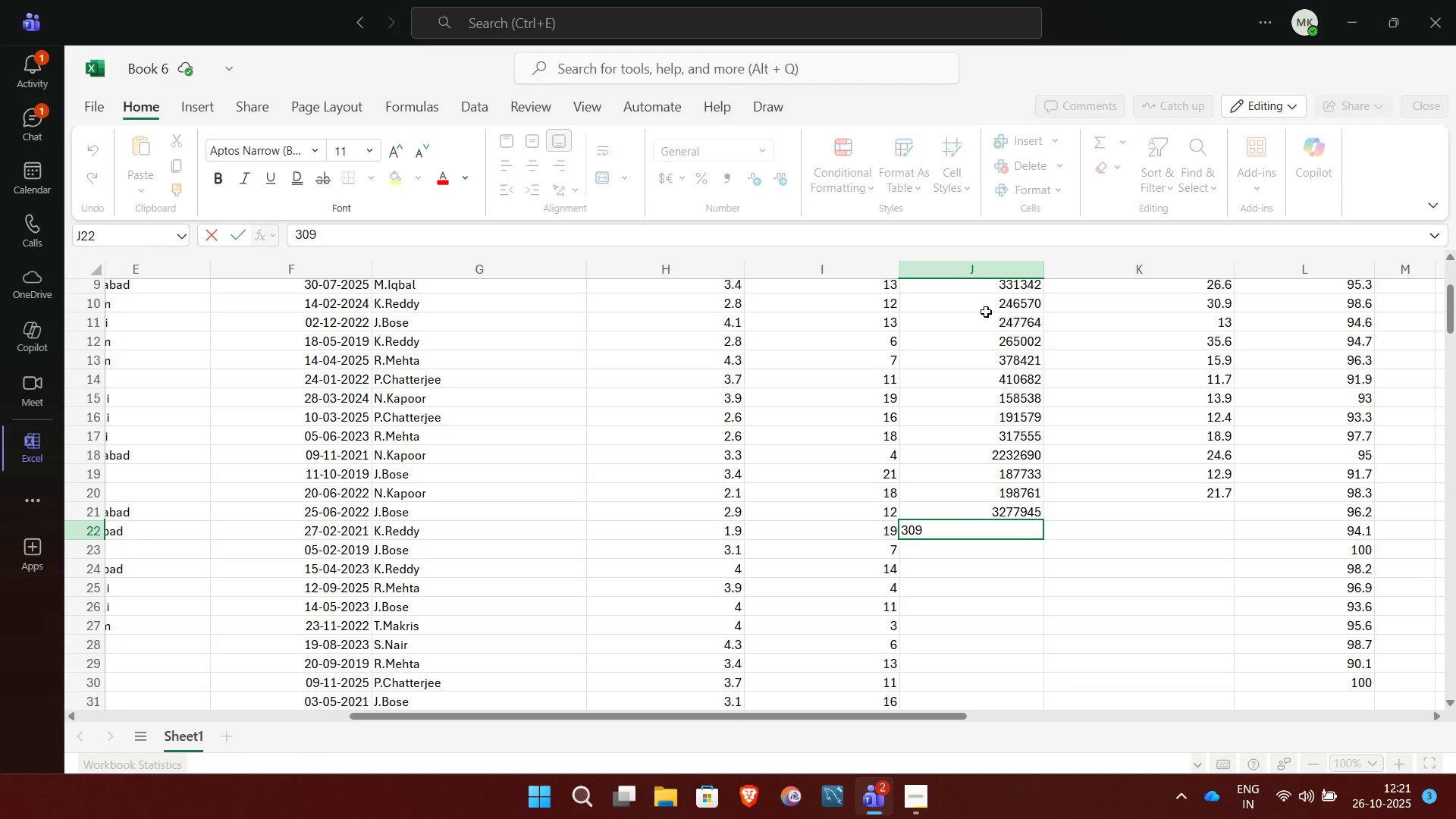 
type(5237)
key(NumpadEnter)
 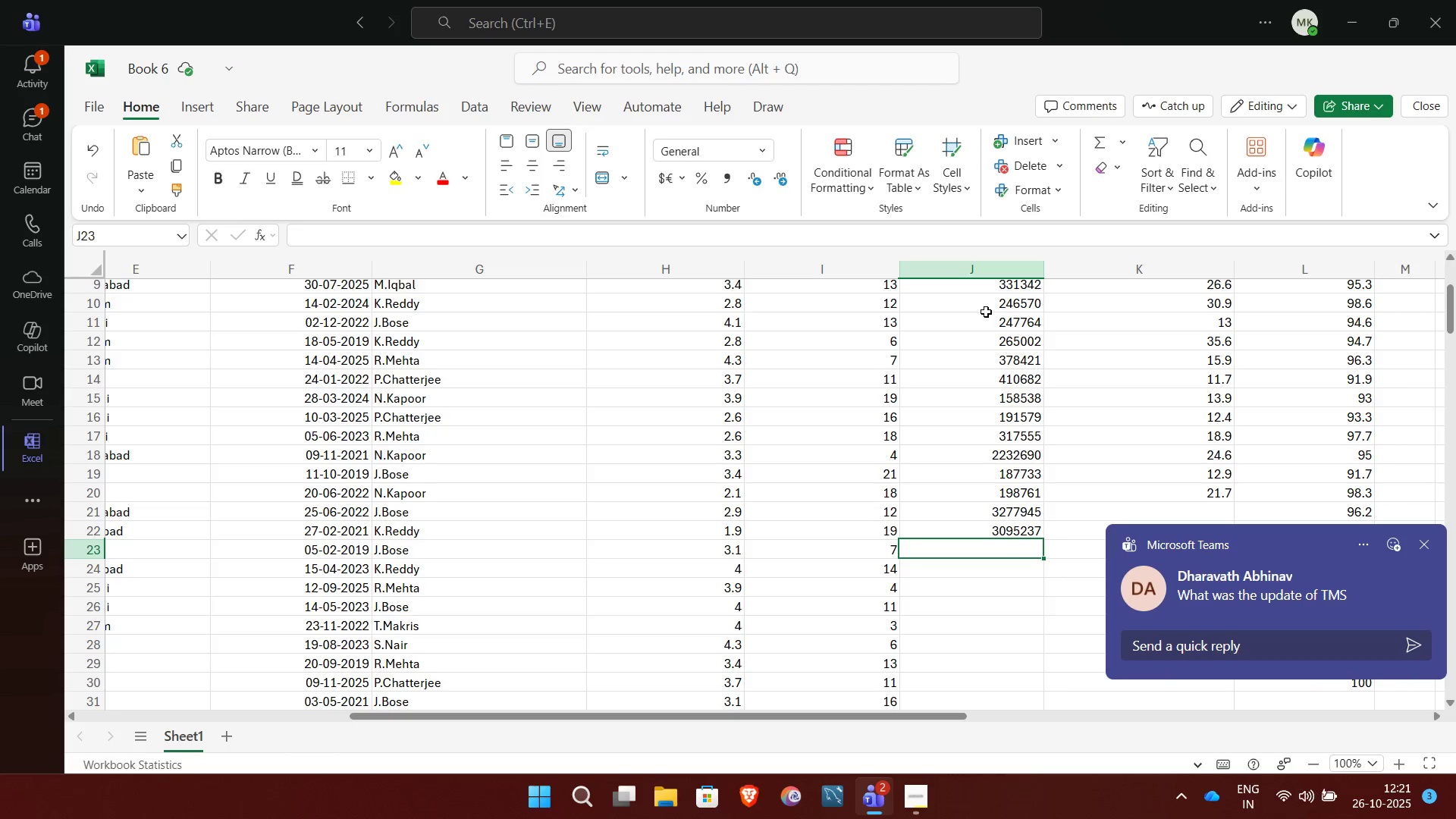 
wait(7.02)
 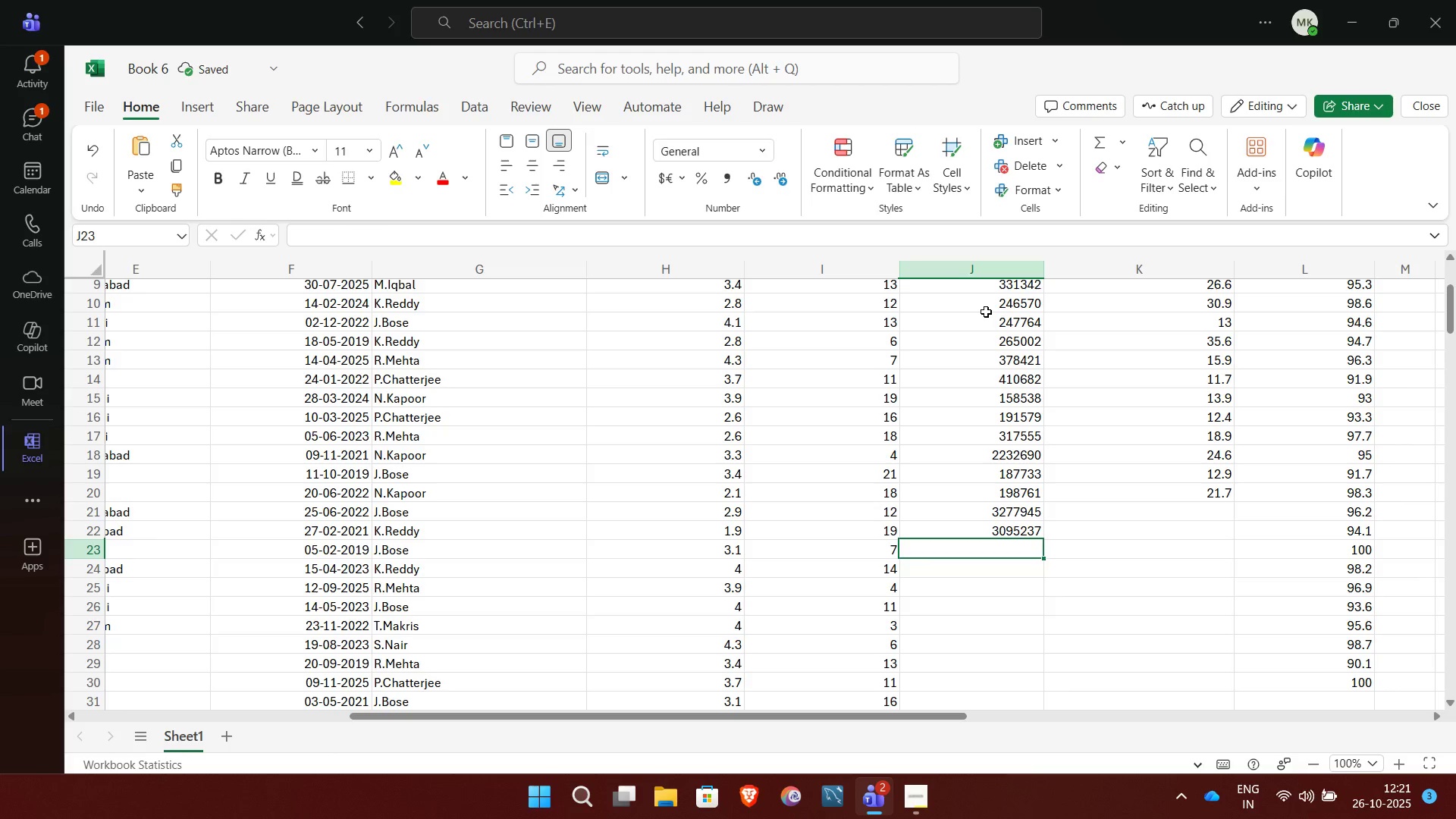 
type(310)
 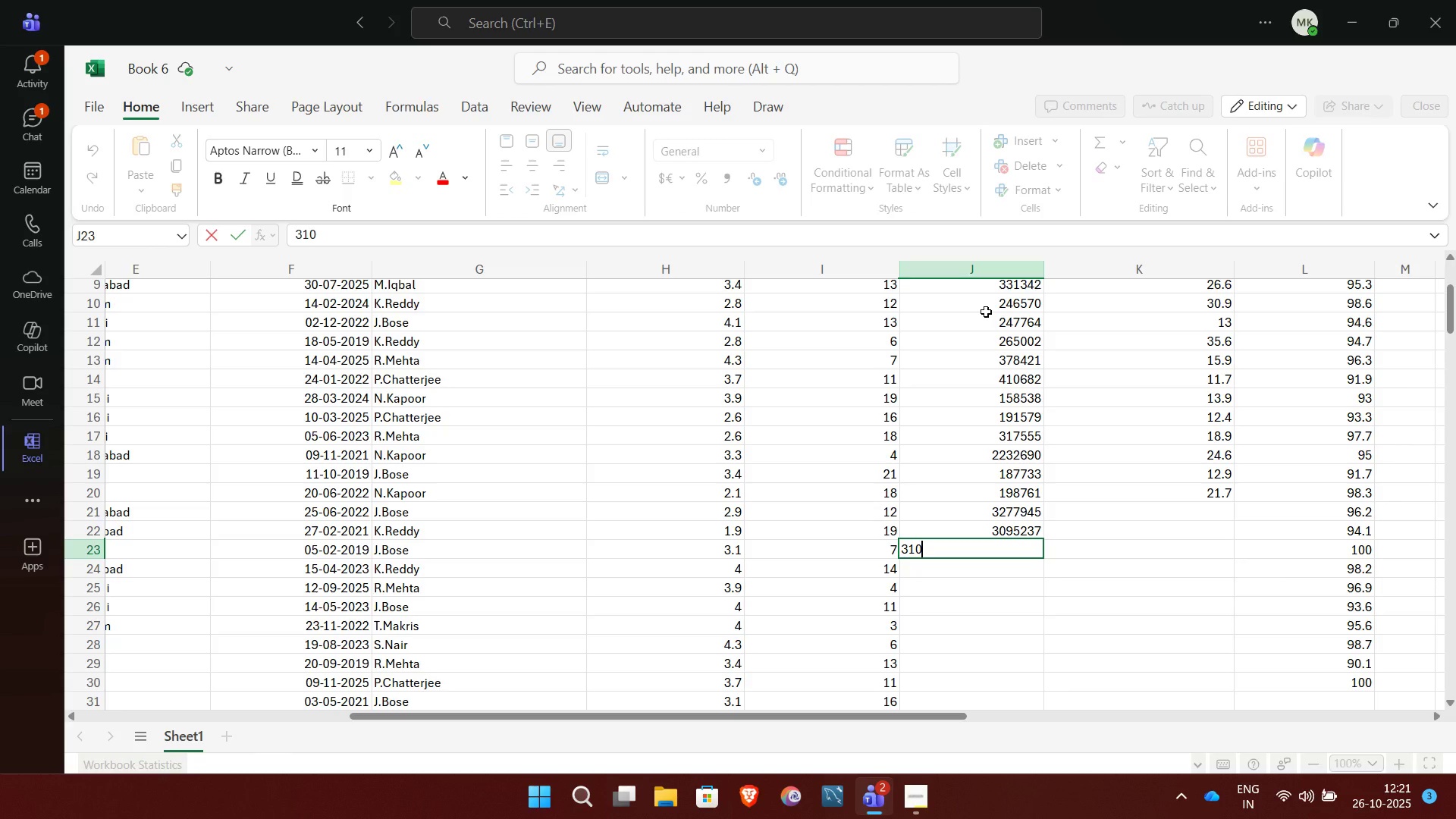 
type(721)
key(NumpadEnter)
 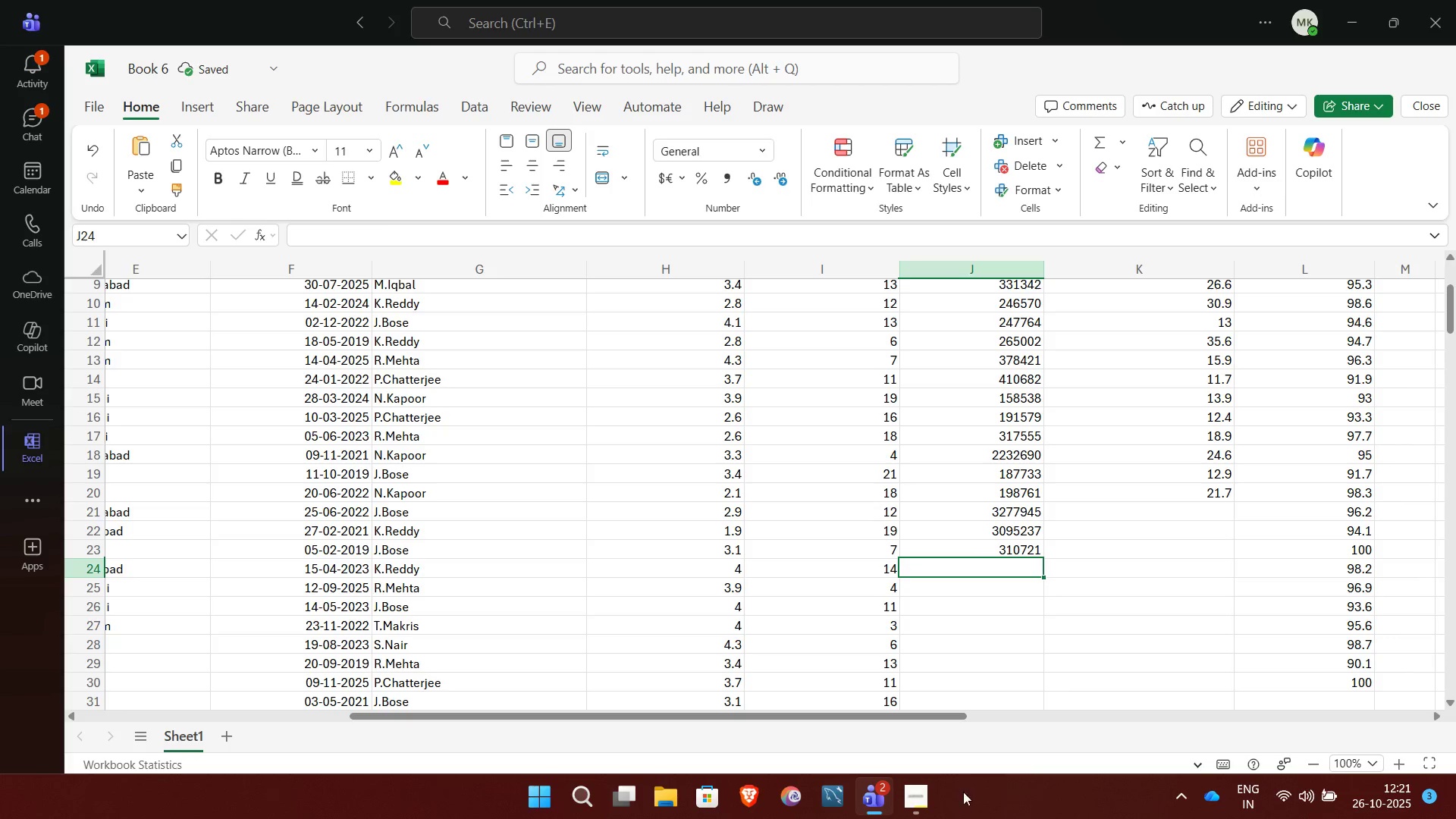 
left_click([921, 802])
 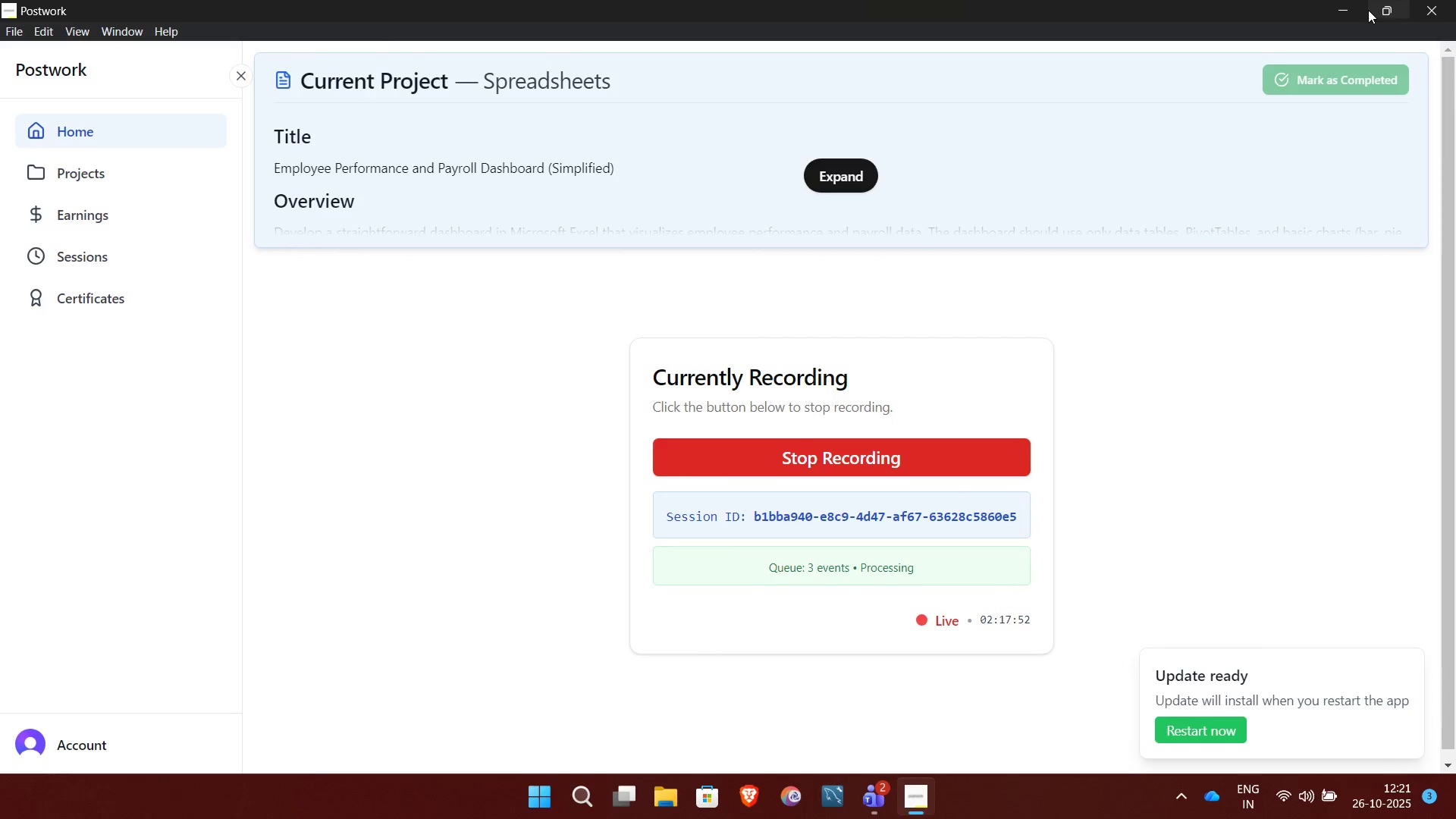 
left_click([1347, 0])
 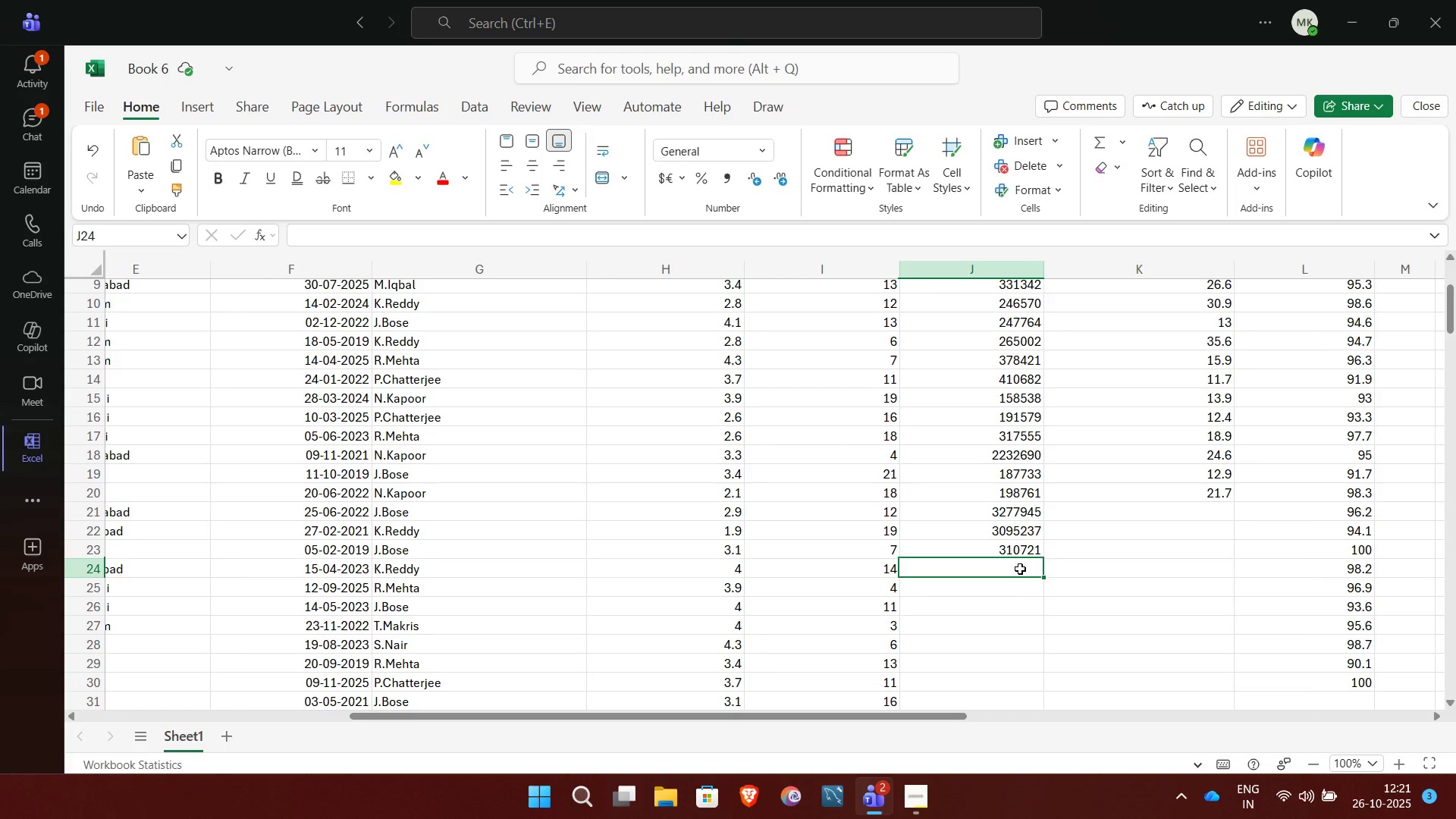 
double_click([1020, 569])
 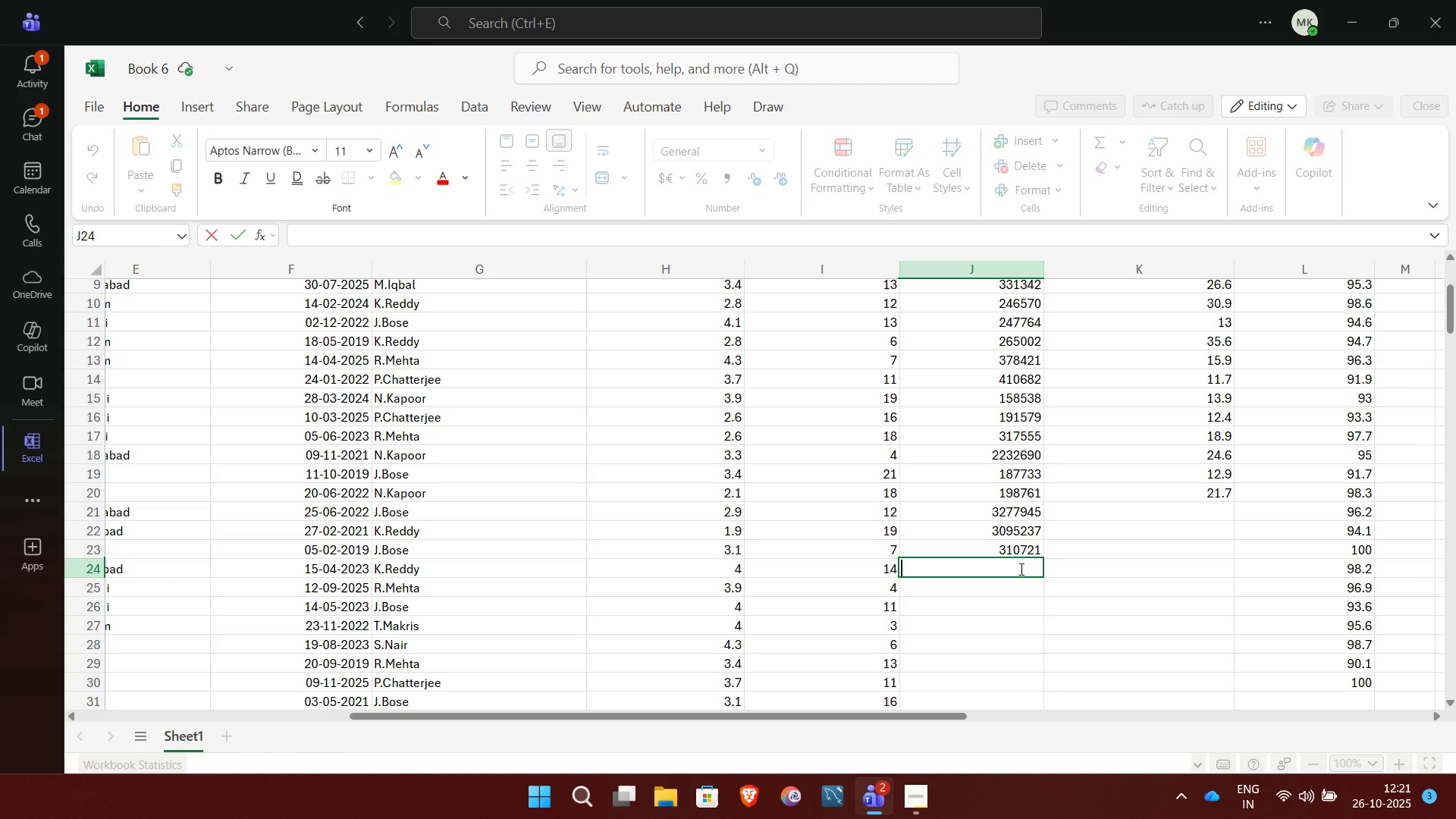 
type(302)
 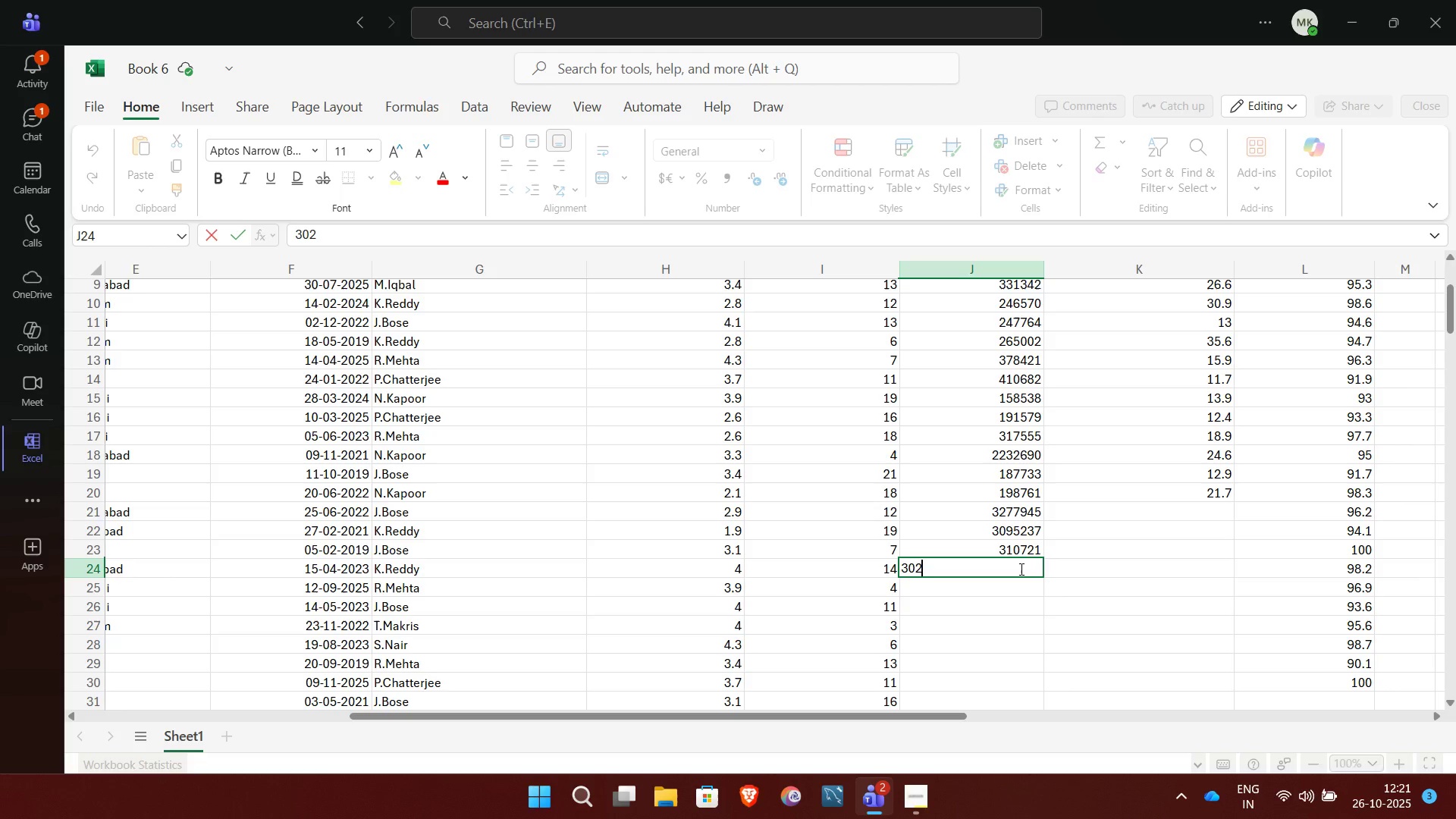 
wait(7.0)
 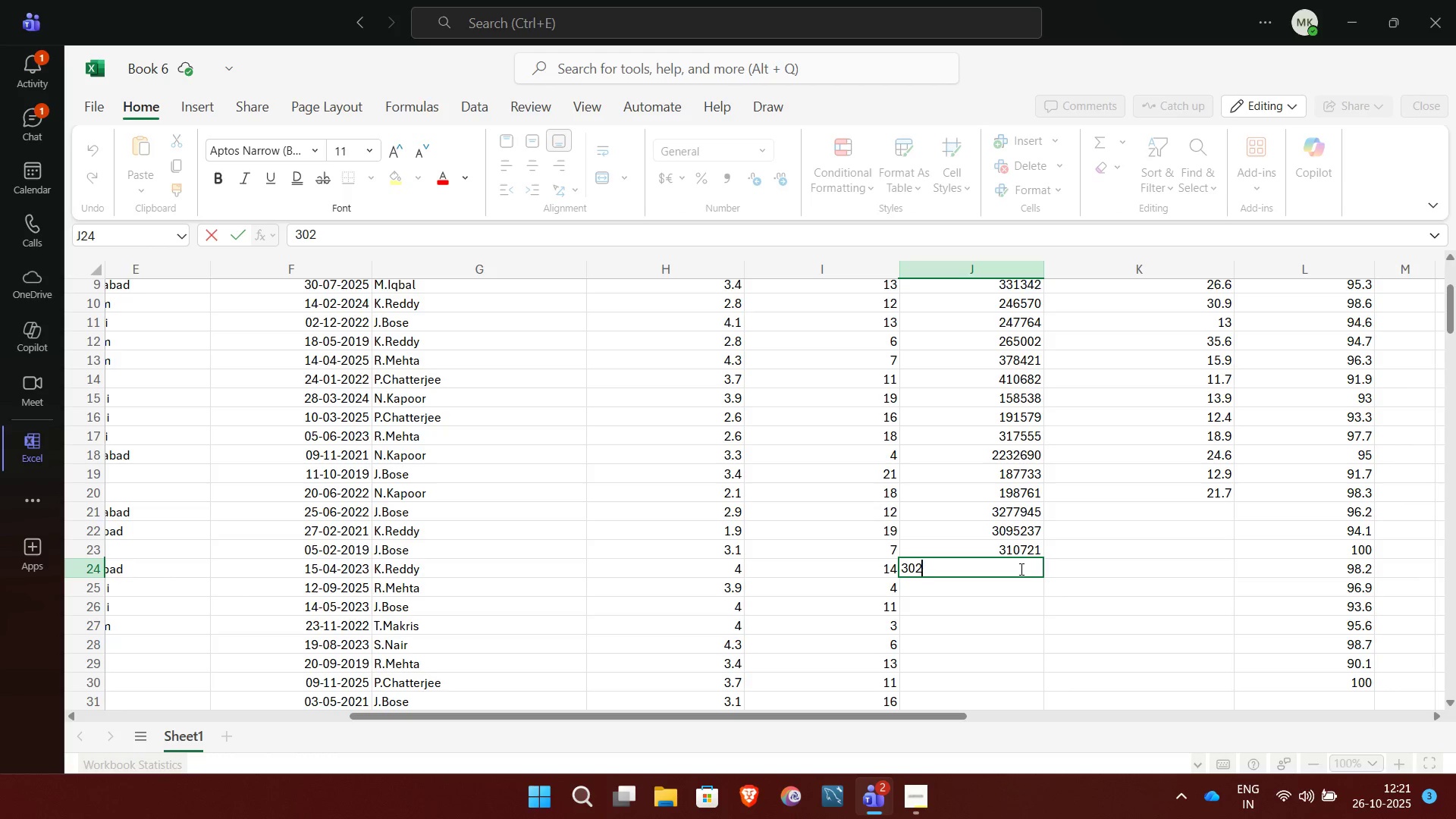 
type(810)
key(NumpadEnter)
 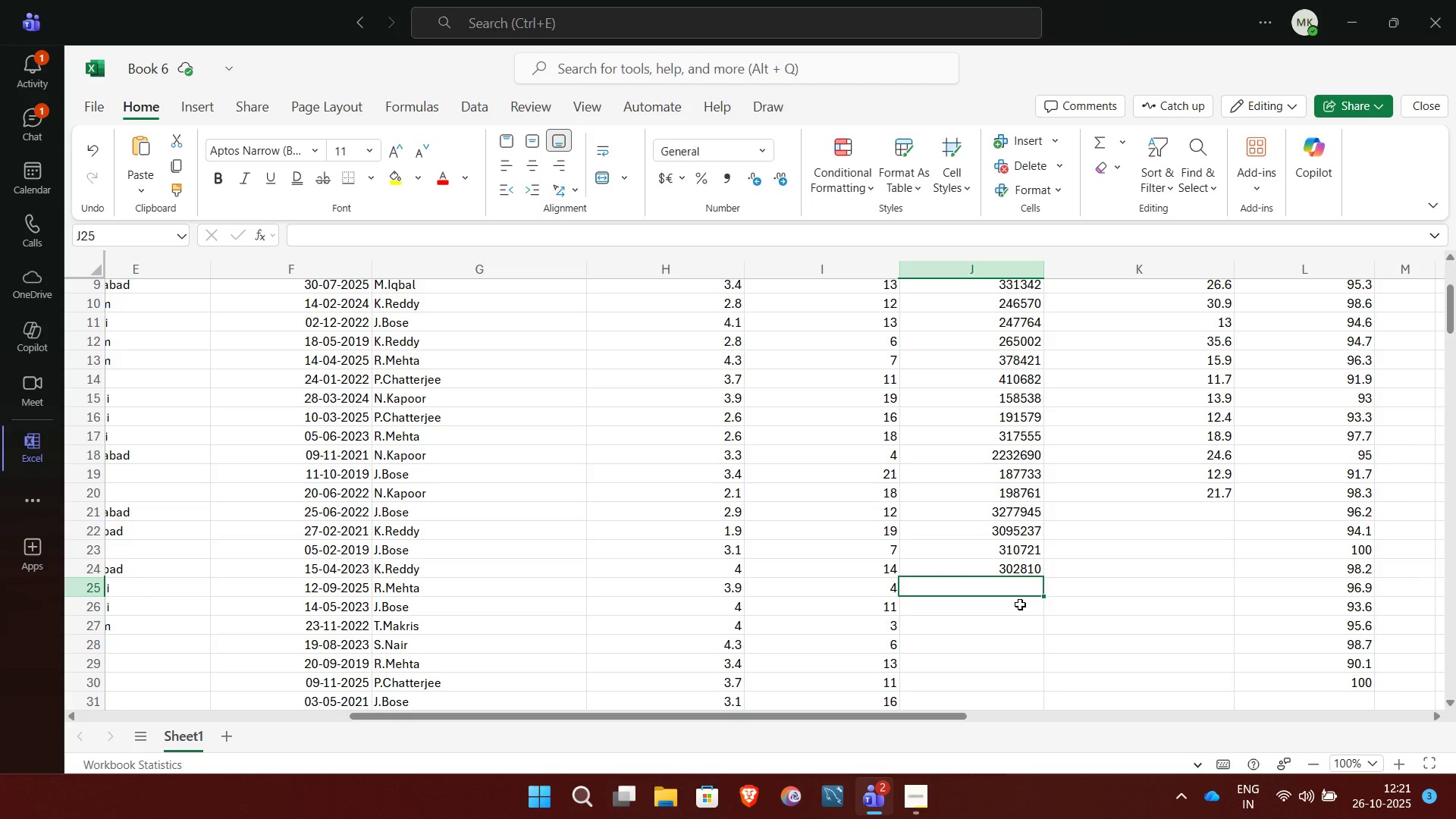 
wait(7.75)
 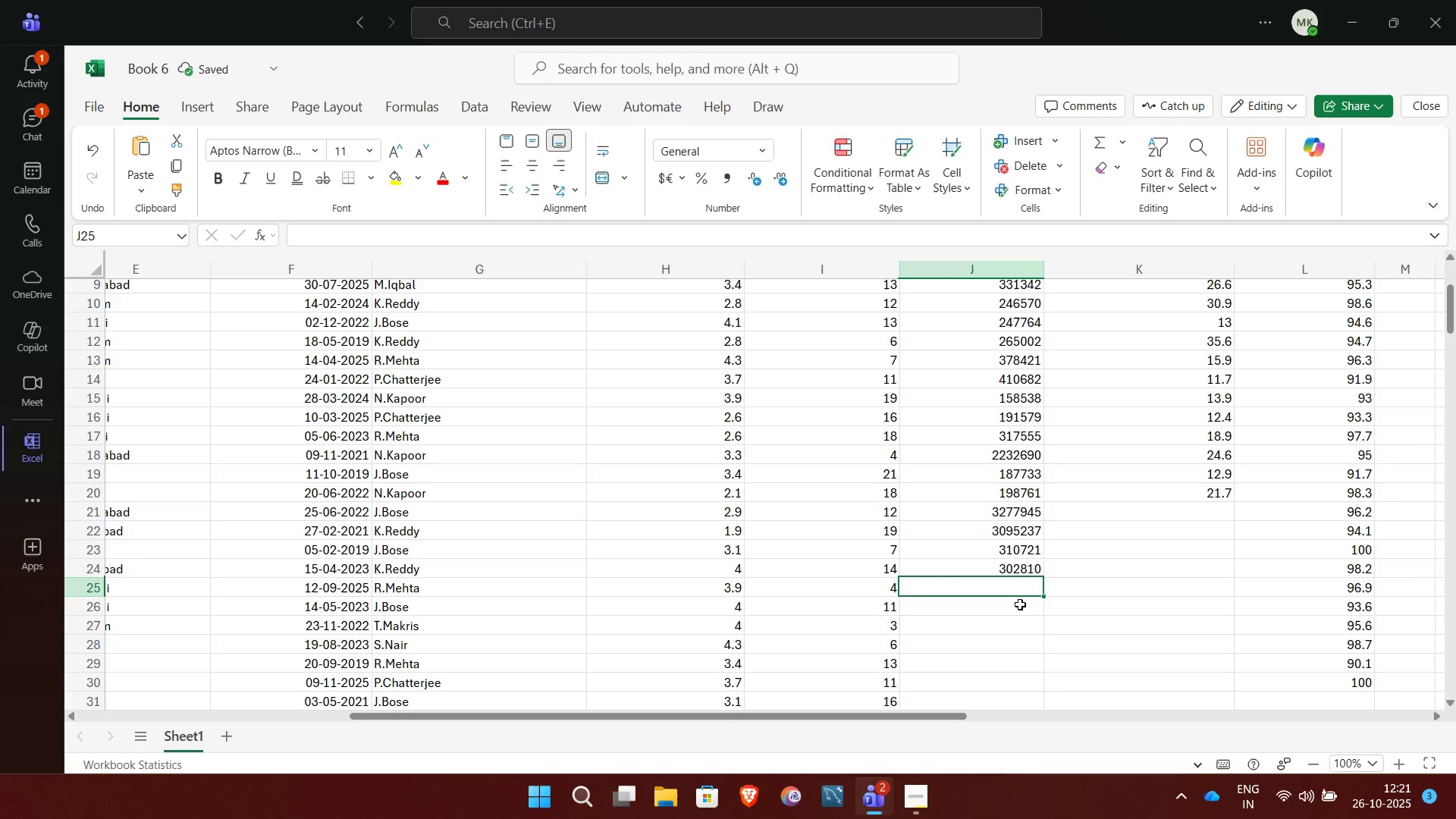 
type(2054)
 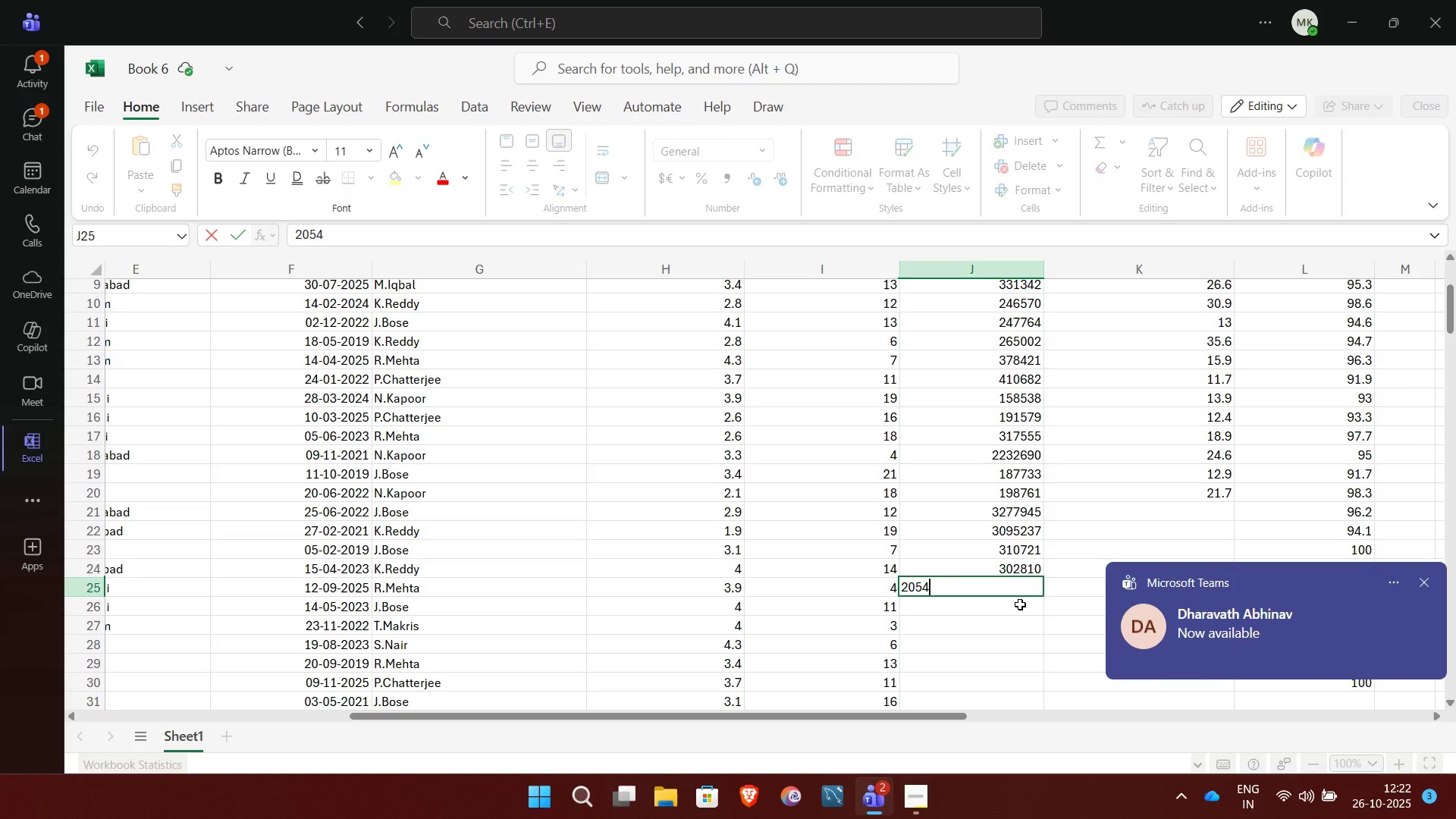 
wait(9.31)
 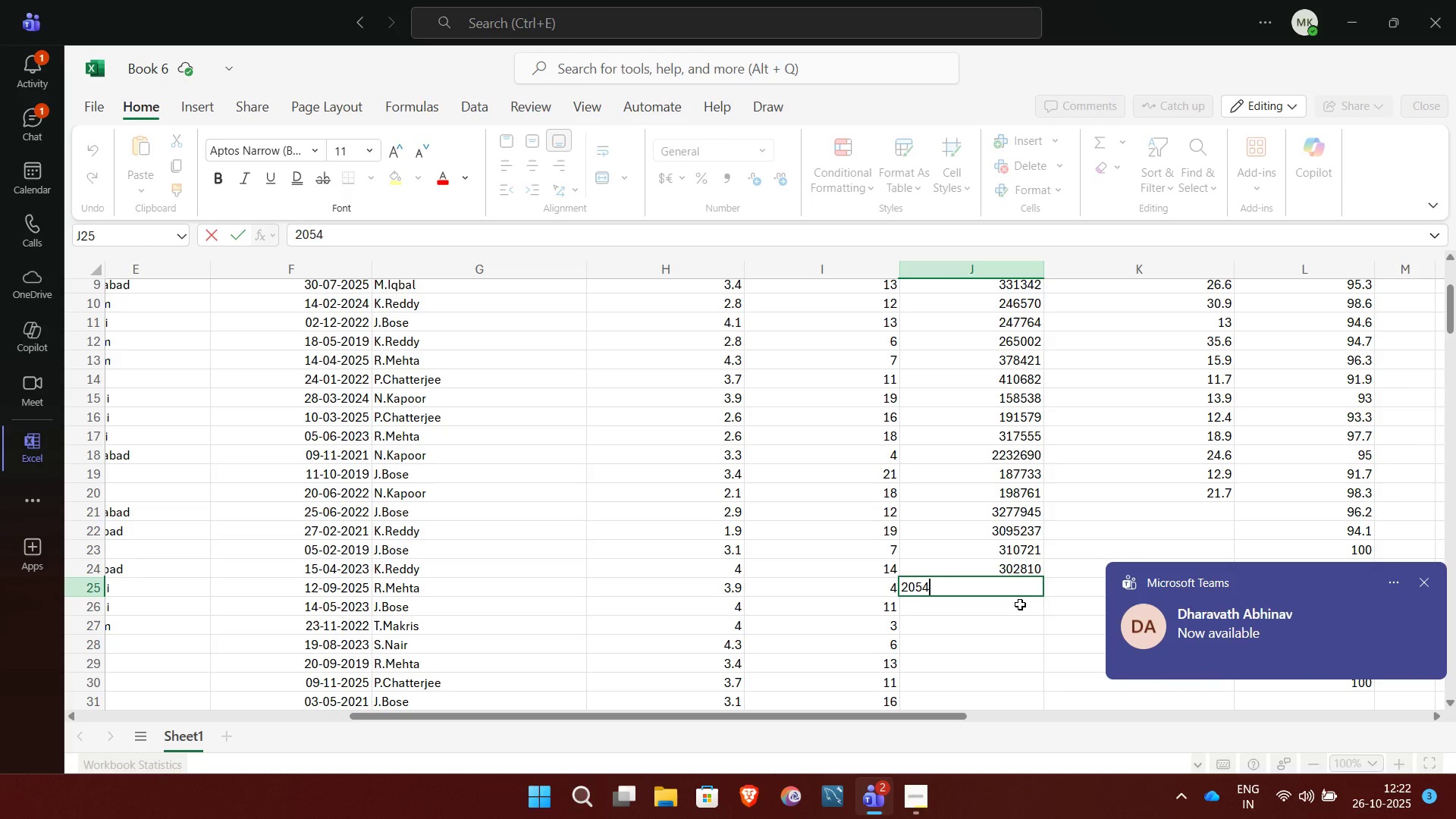 
type(85)
key(NumpadEnter)
 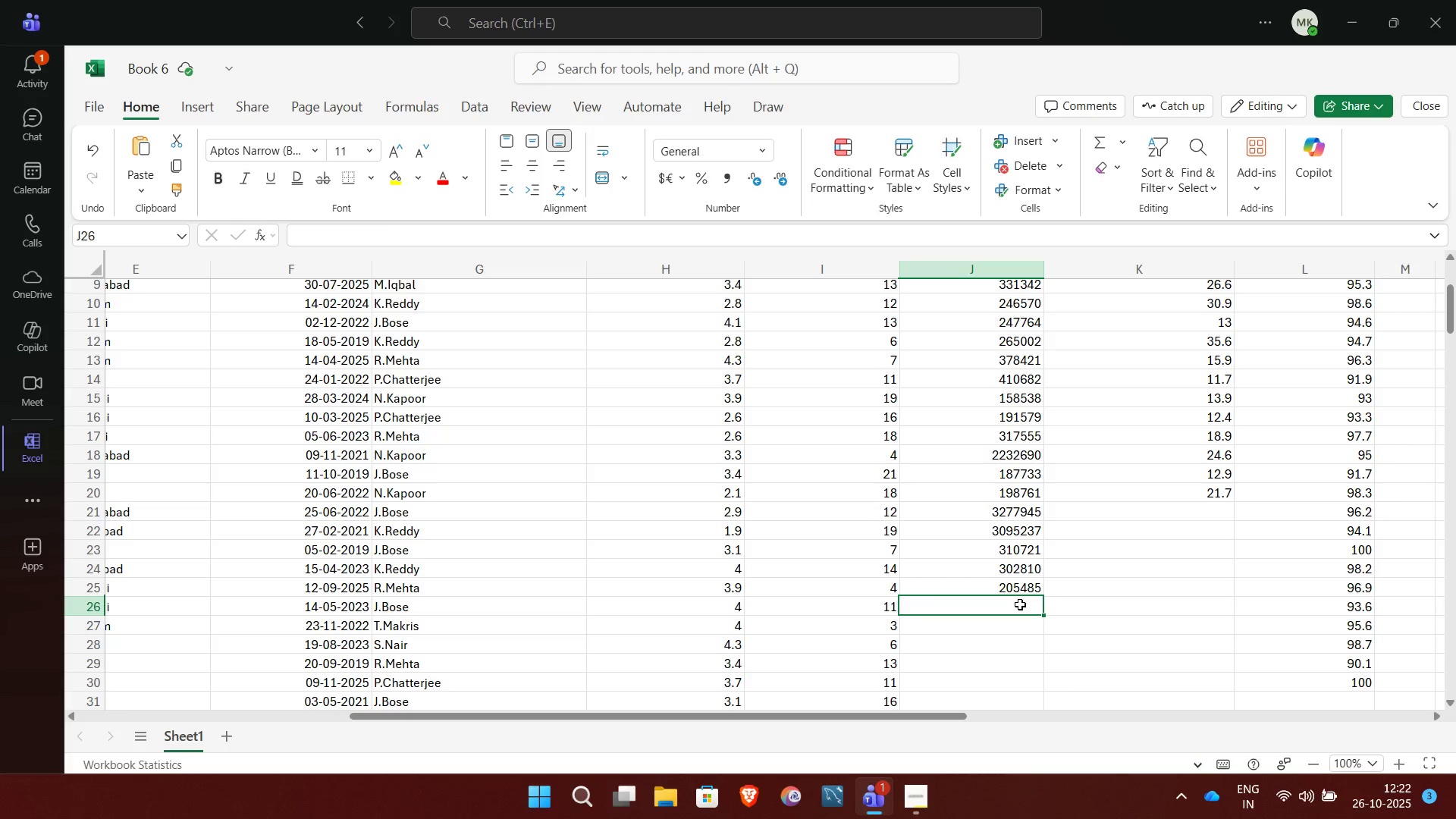 
type(156)
 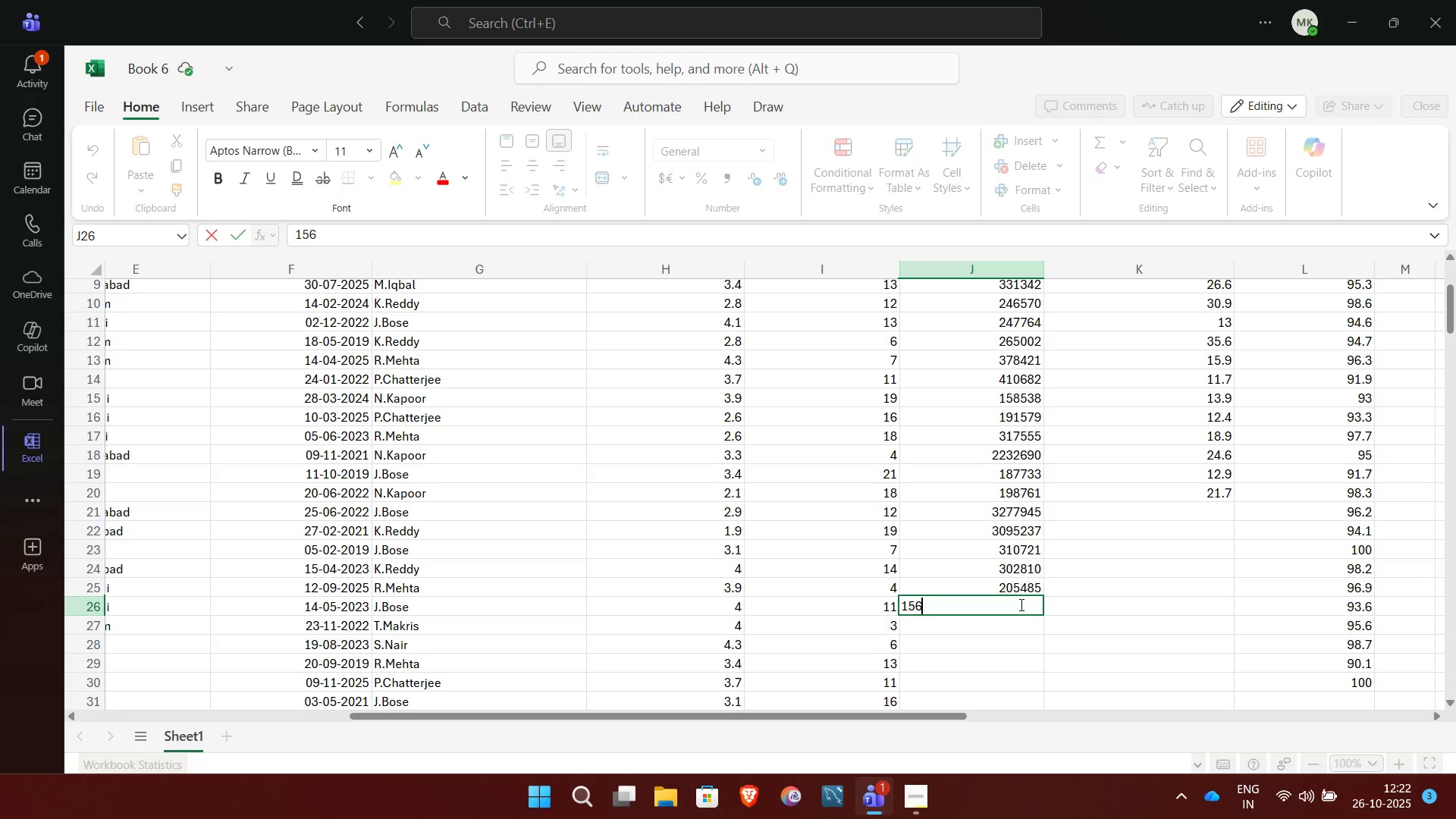 
type(70)
 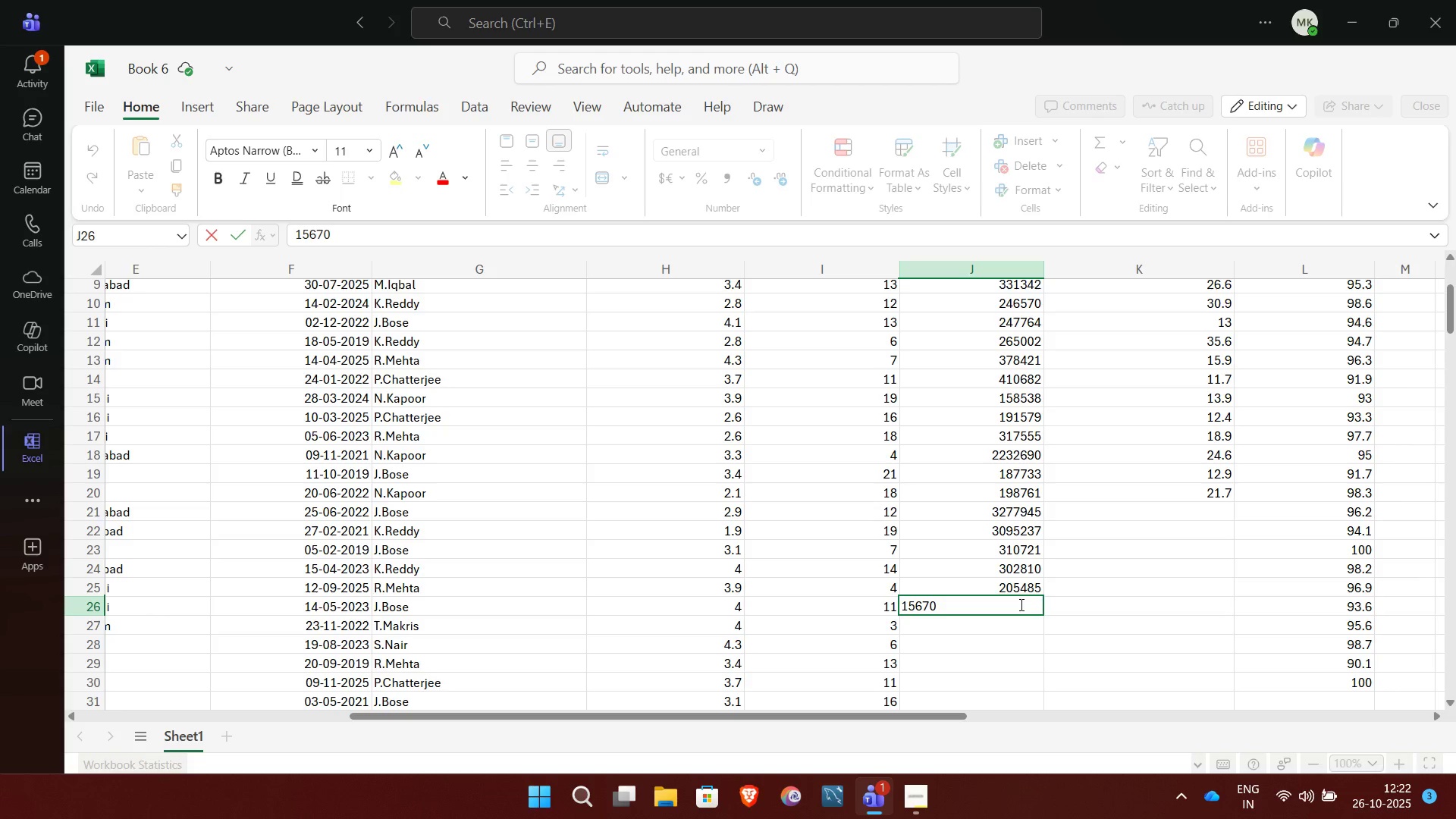 
type(41)
key(NumpadEnter)
 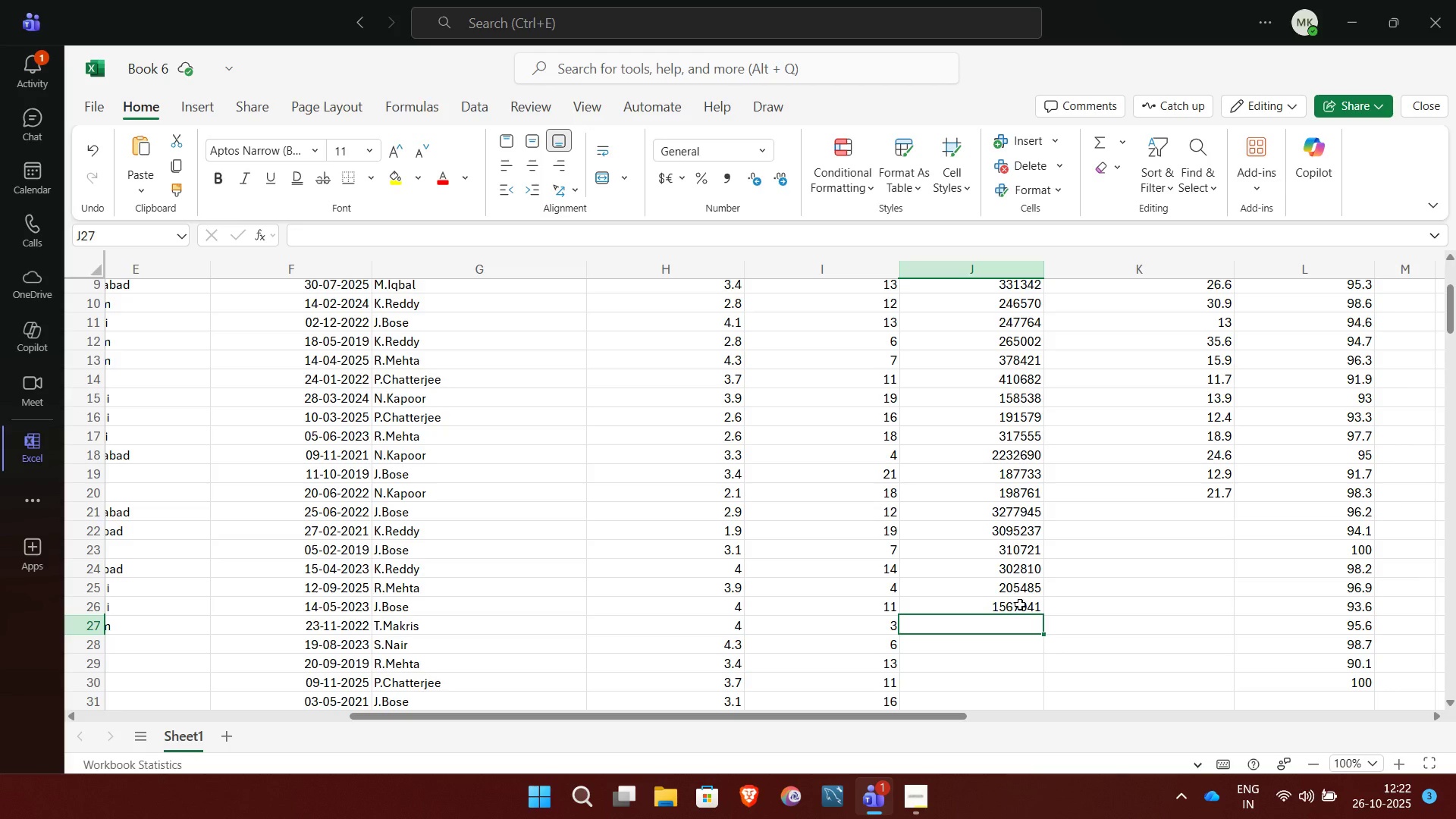 
wait(10.01)
 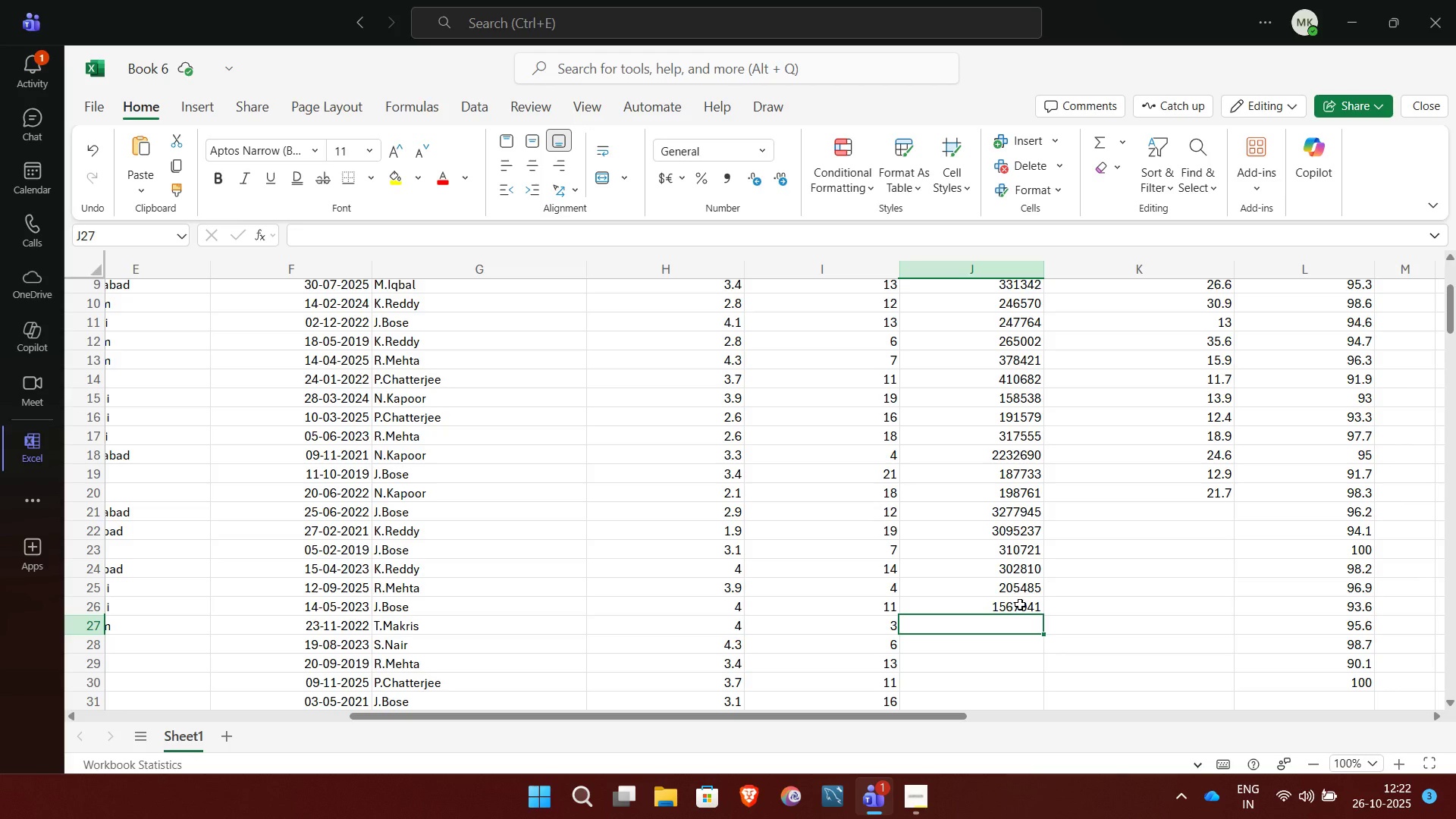 
type(209)
 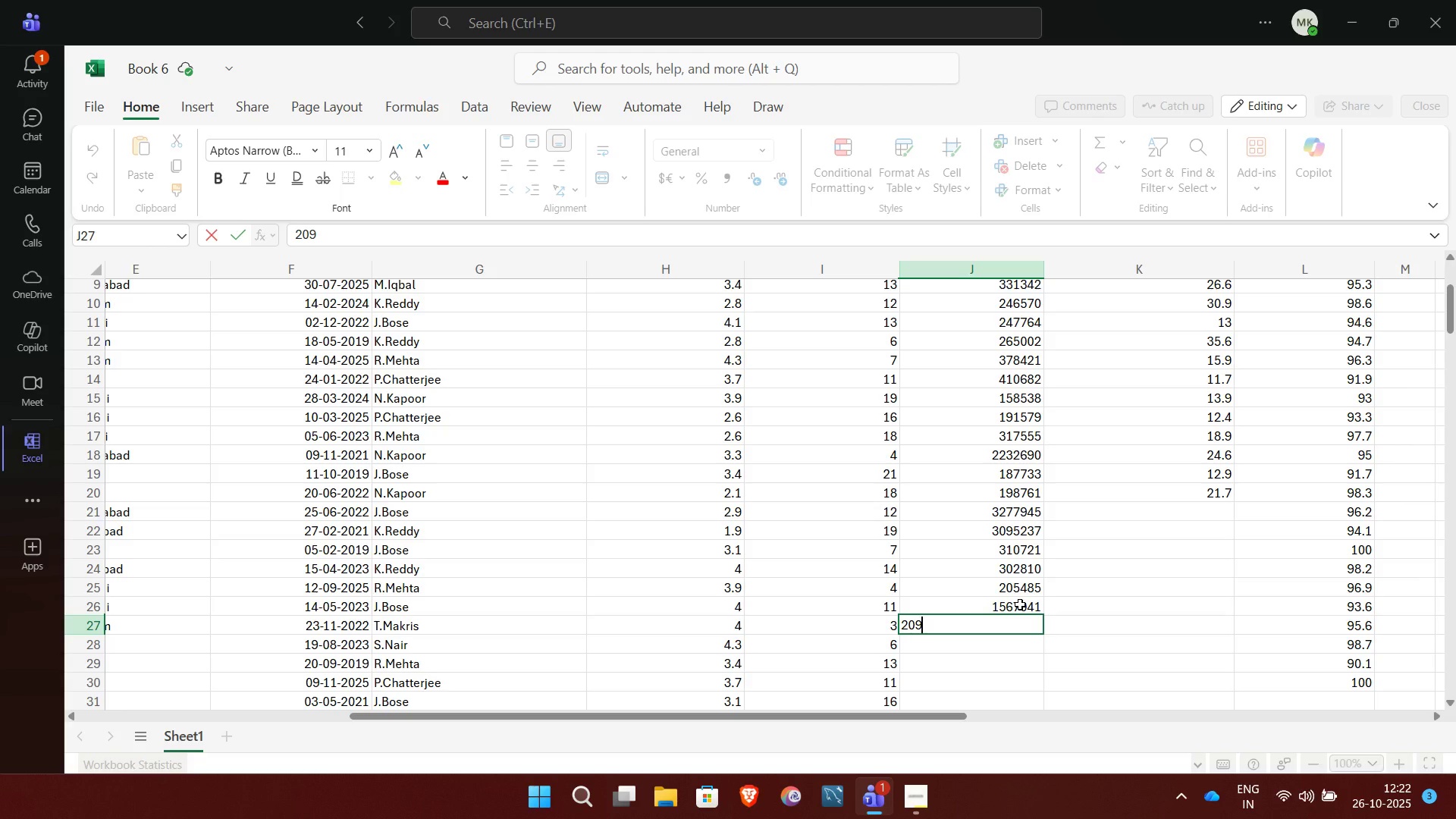 
wait(7.25)
 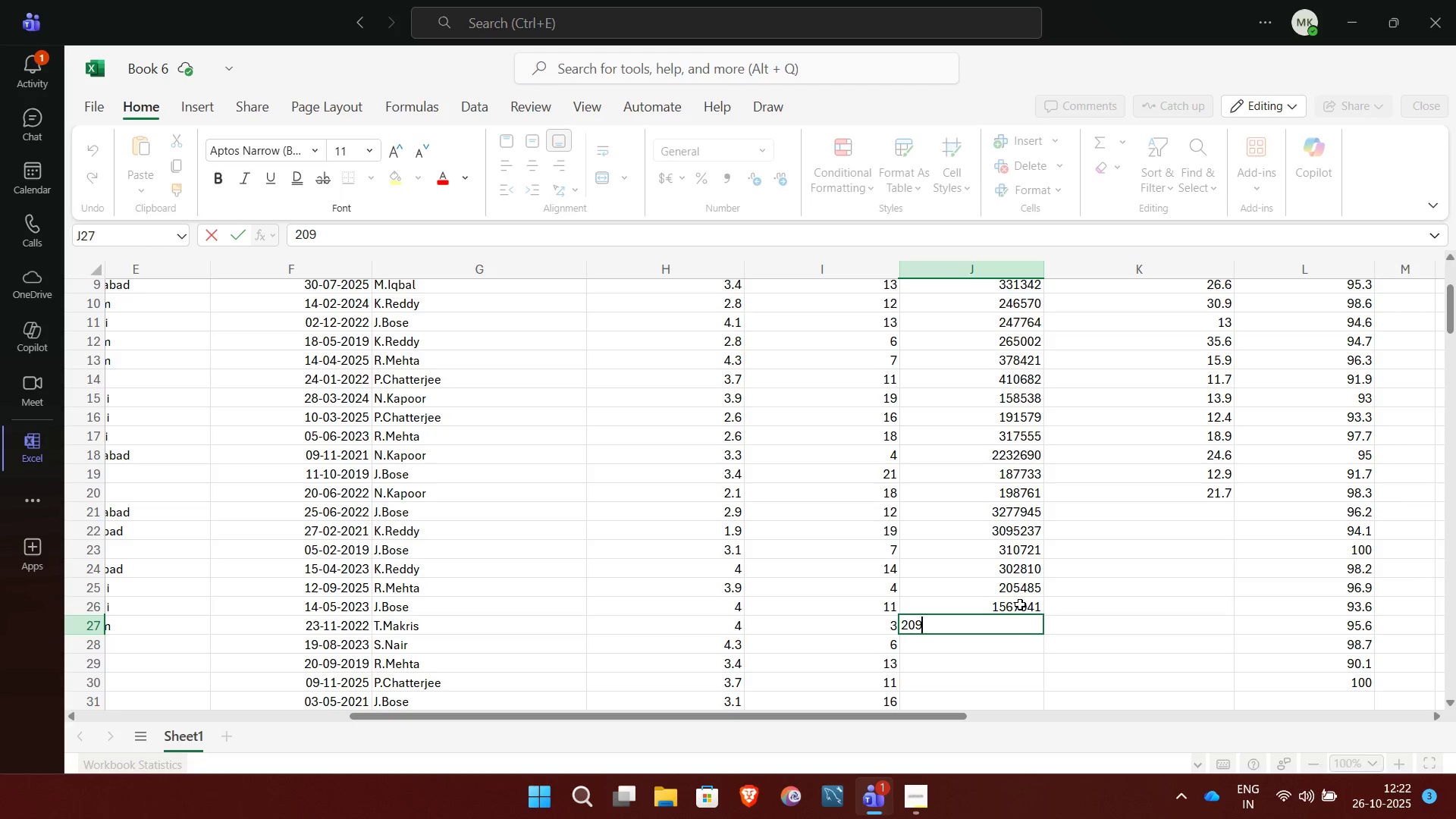 
type(518)
key(NumpadEnter)
 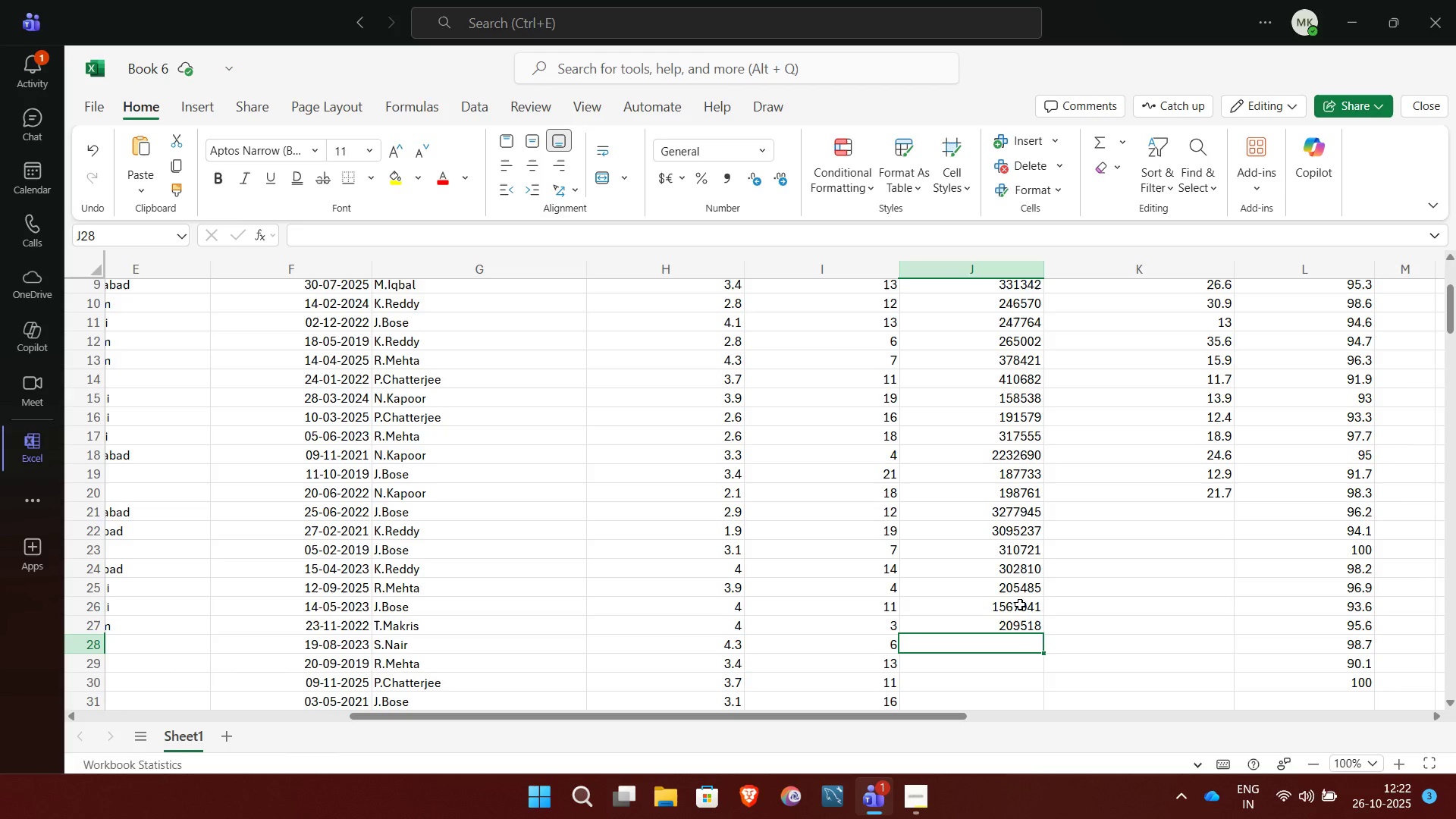 
wait(6.45)
 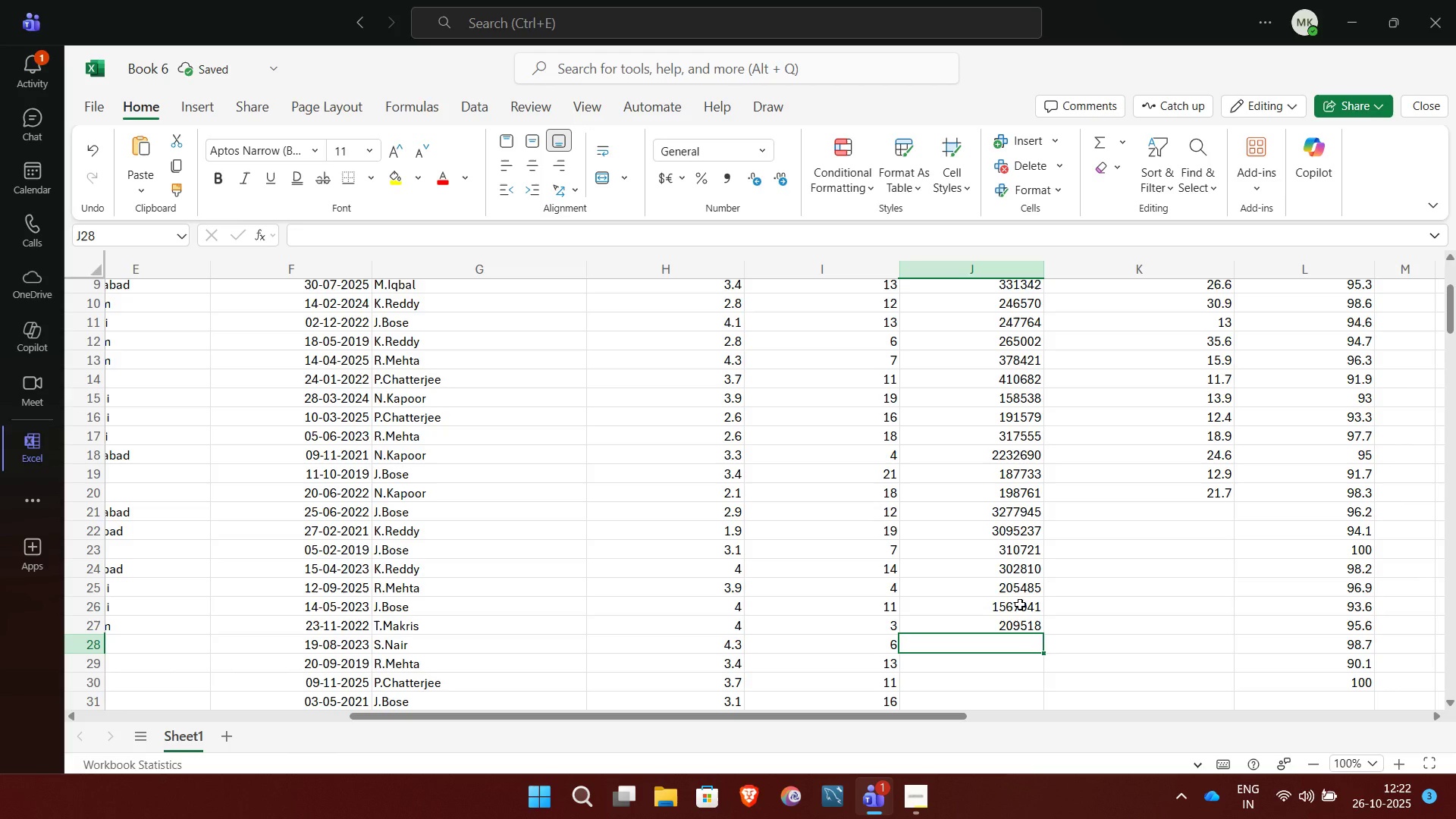 
type(387)
key(Backspace)
type(4)
 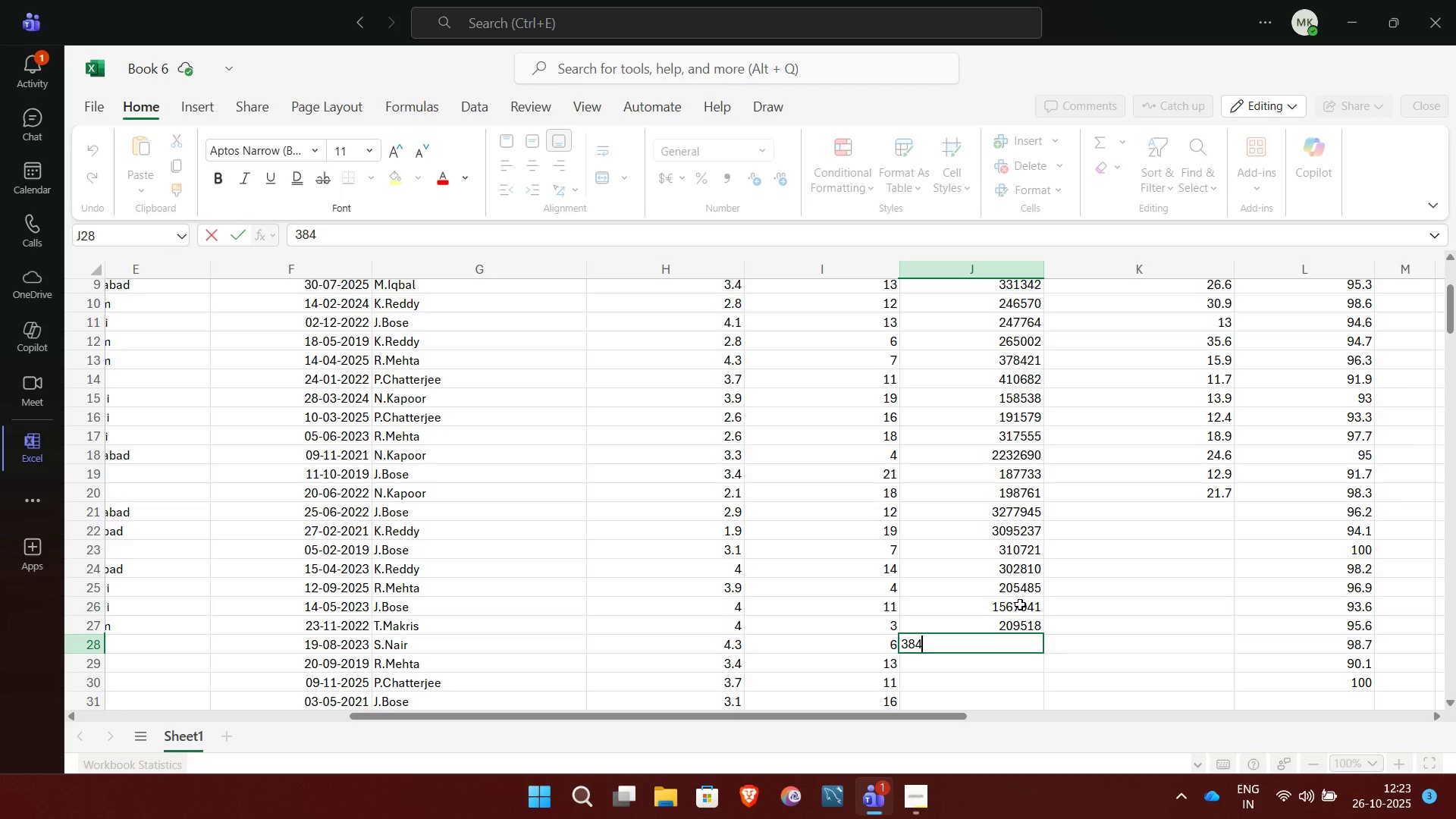 
wait(9.55)
 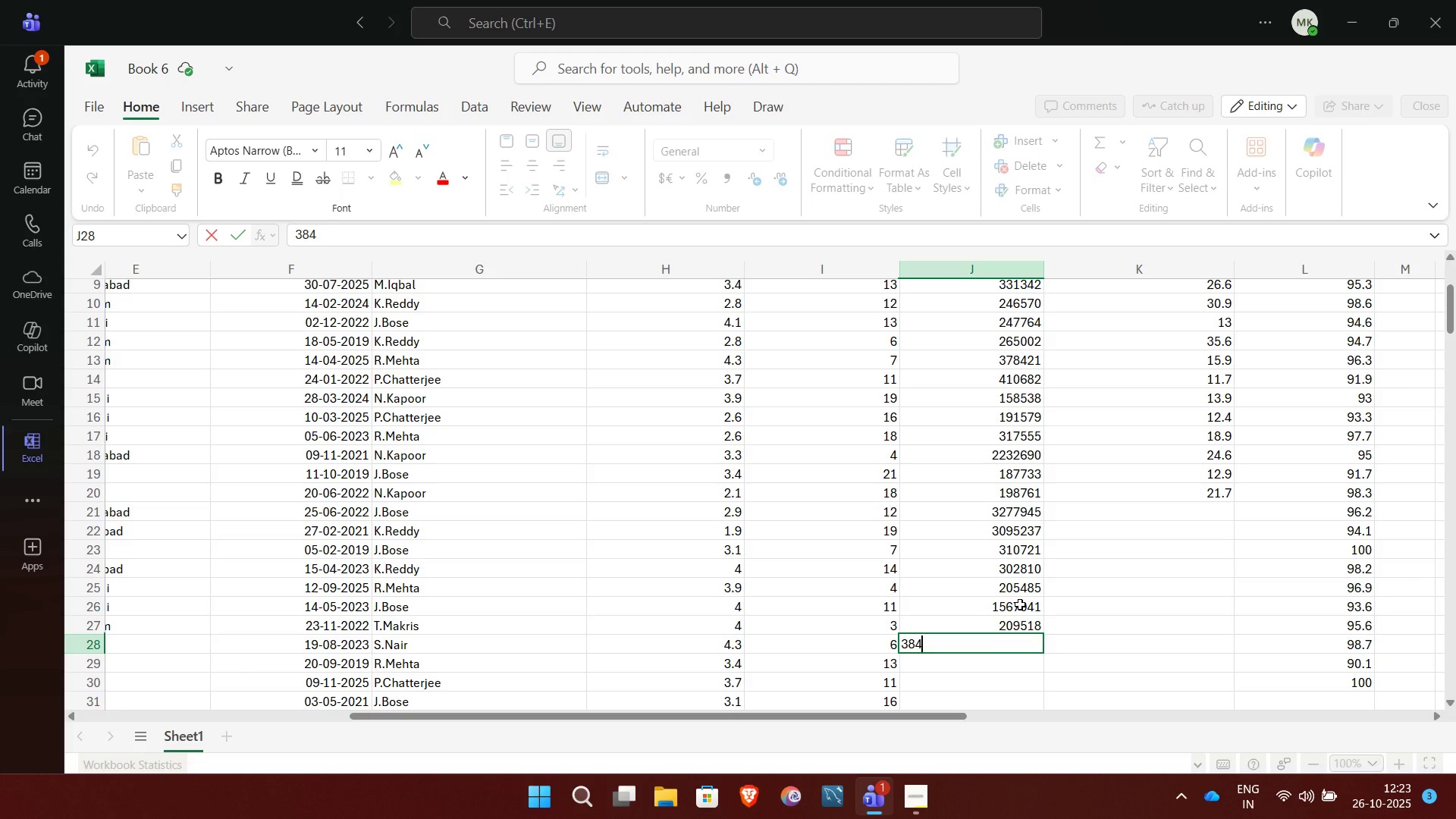 
type(740)
key(NumpadEnter)
 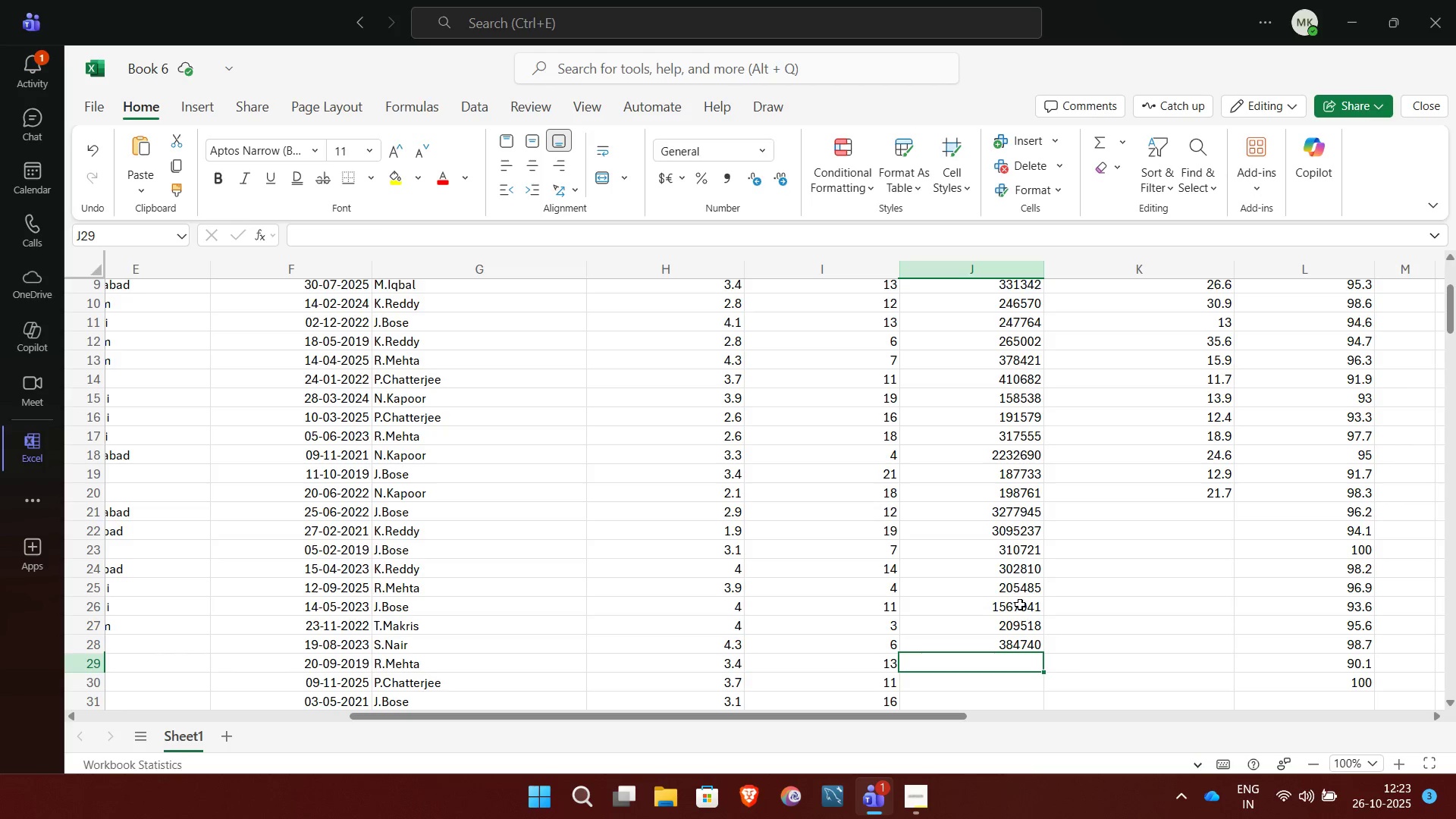 
type(1001)
 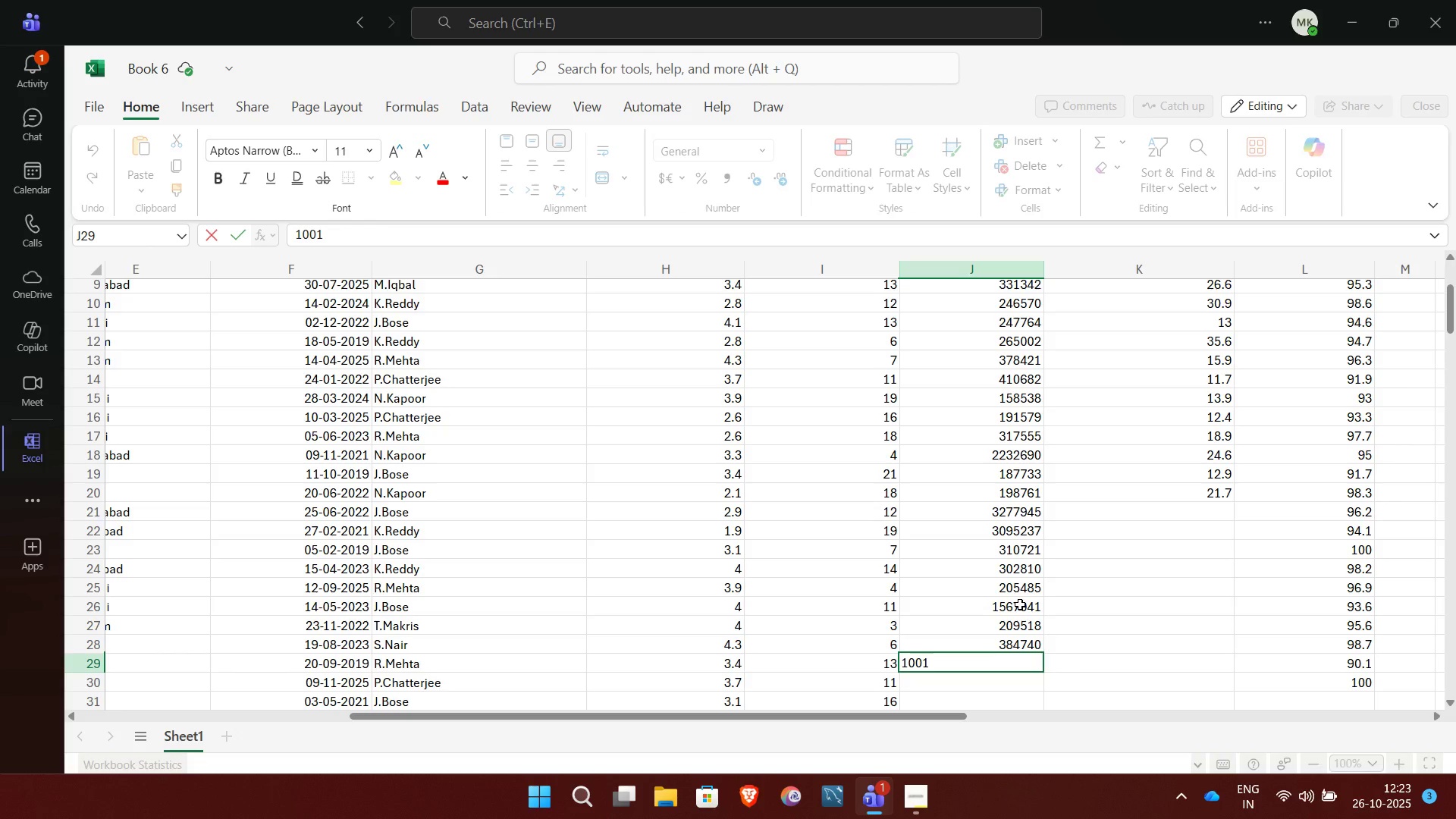 
type(956)
key(NumpadEnter)
 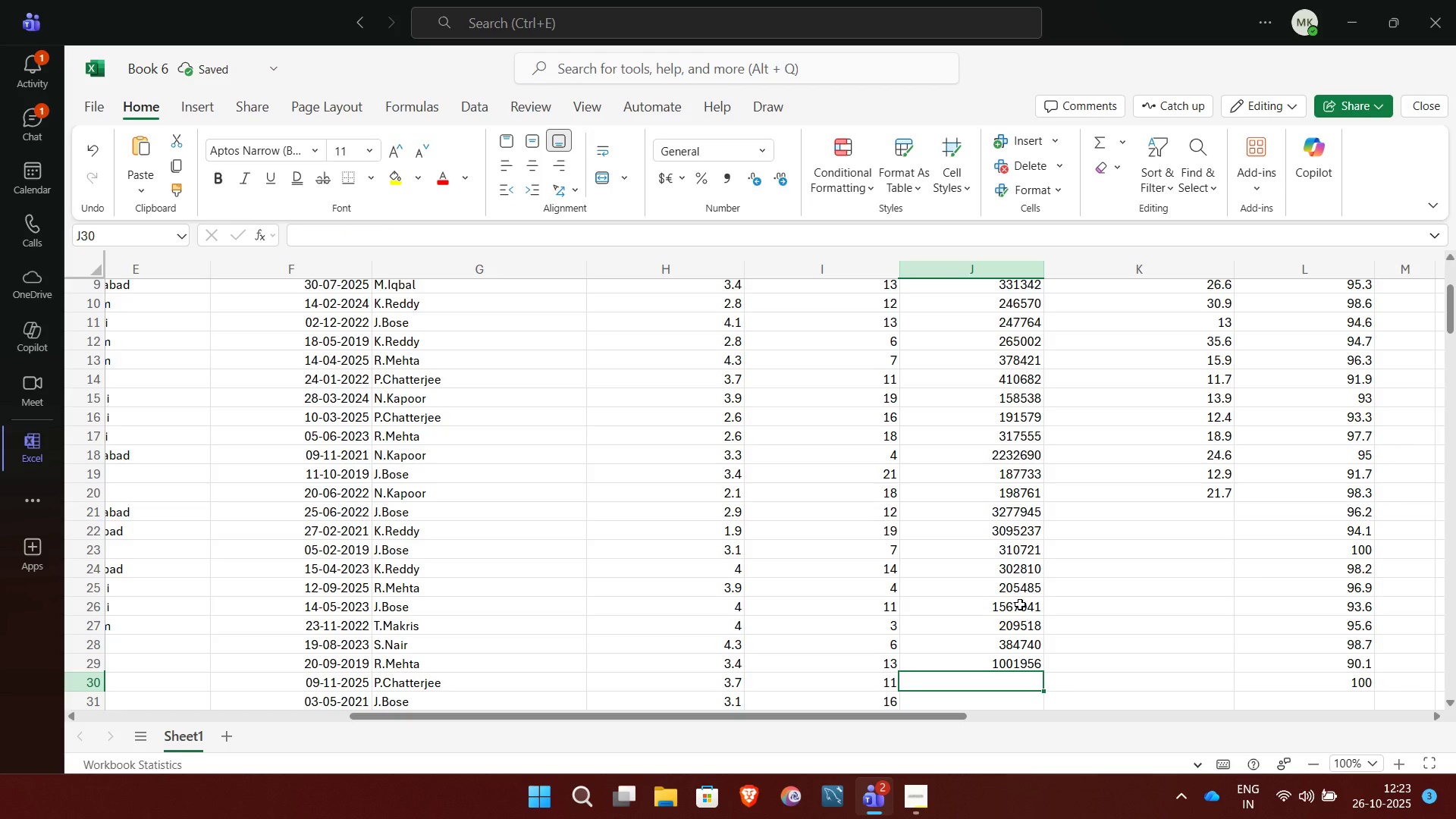 
key(ArrowRight)
 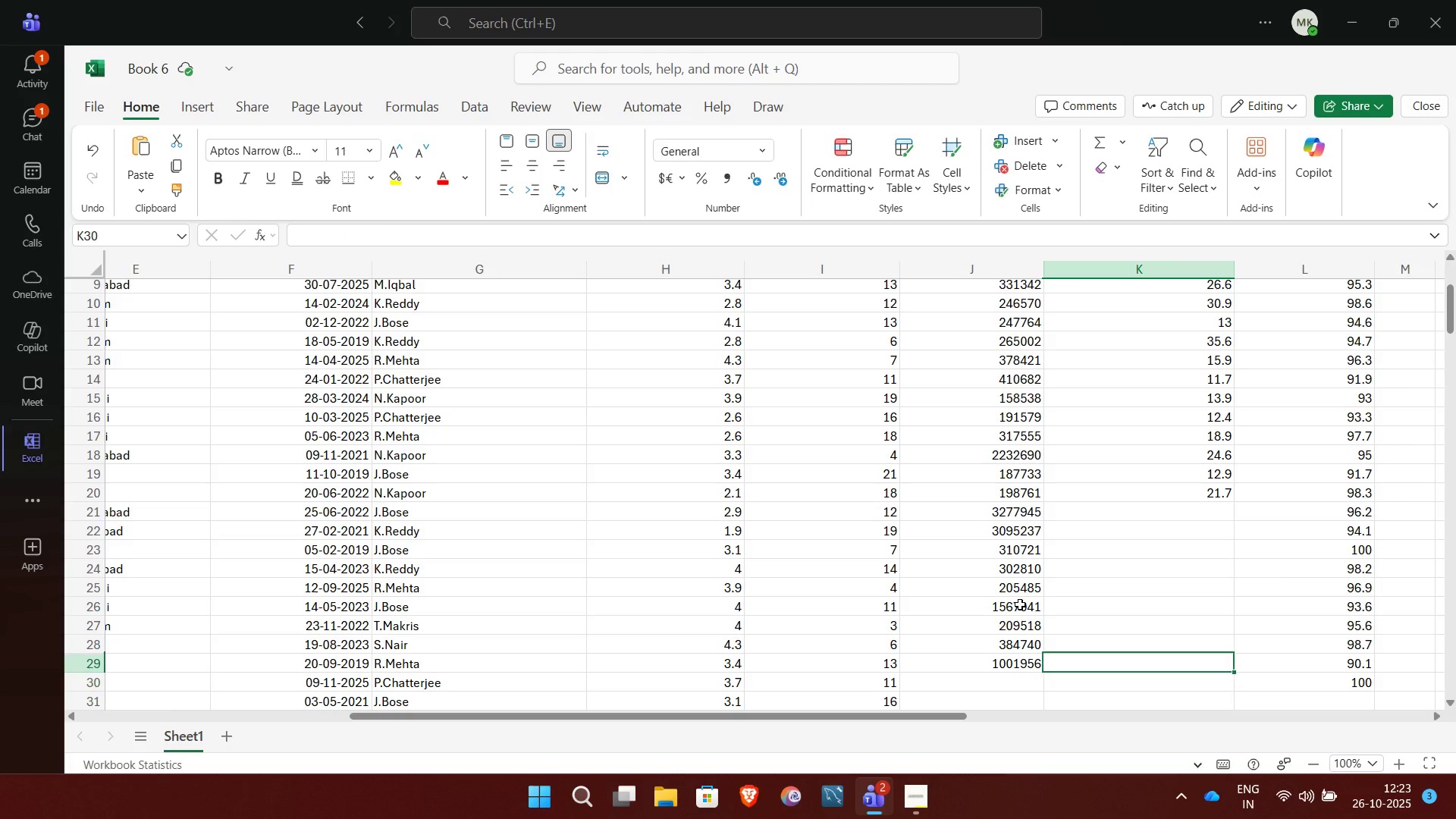 
key(ArrowUp)
 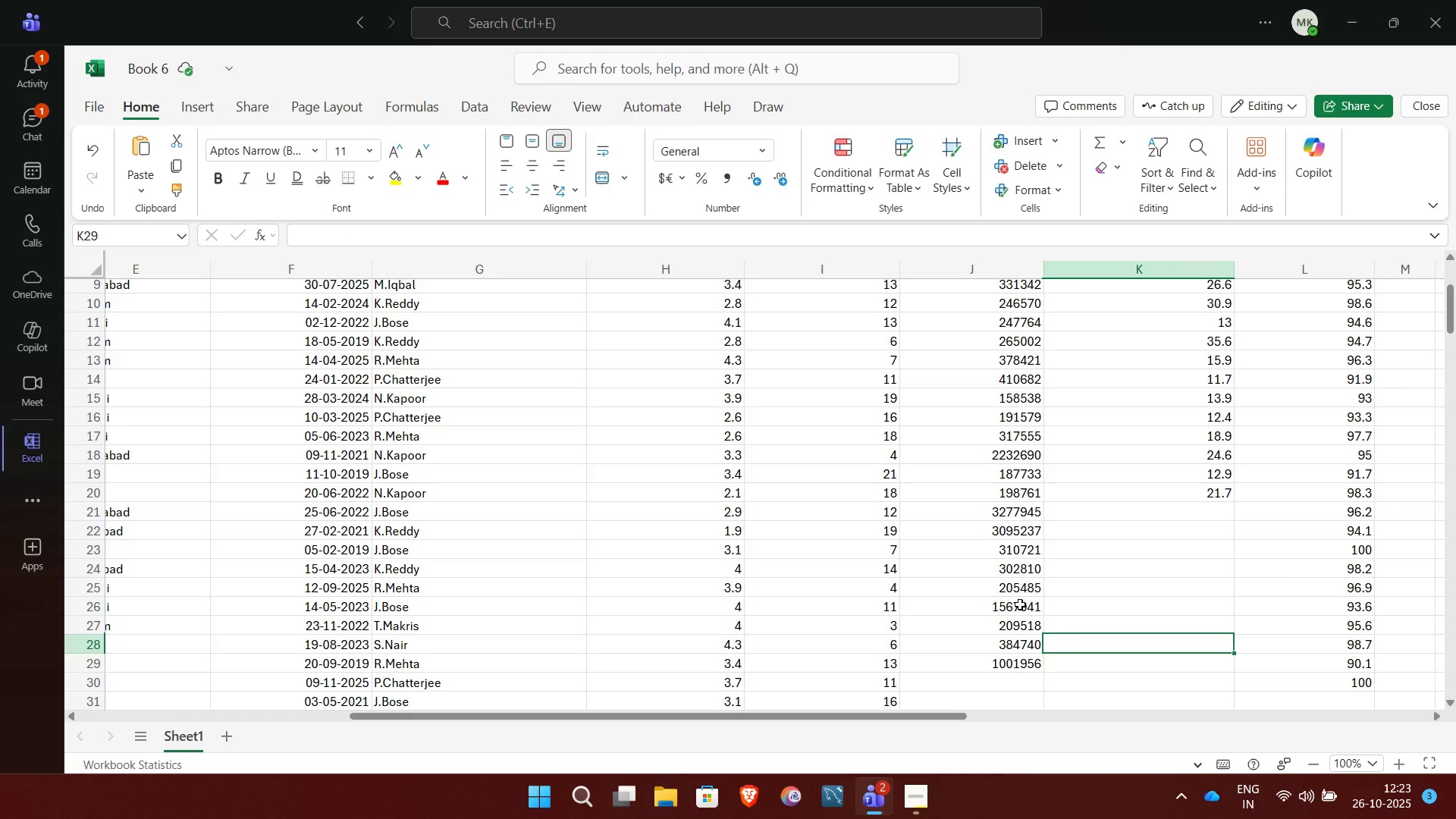 
key(ArrowUp)
 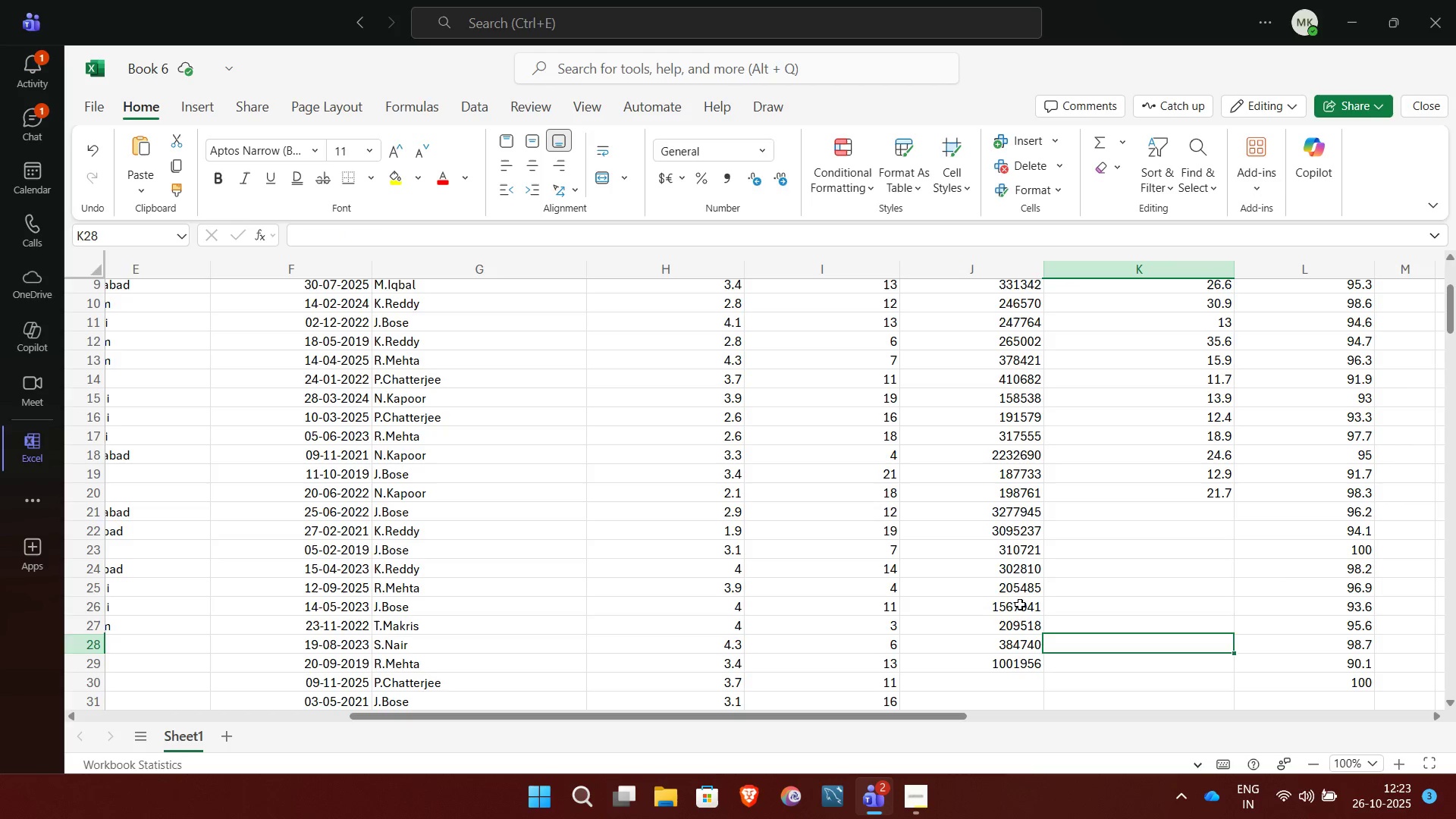 
key(ArrowUp)
 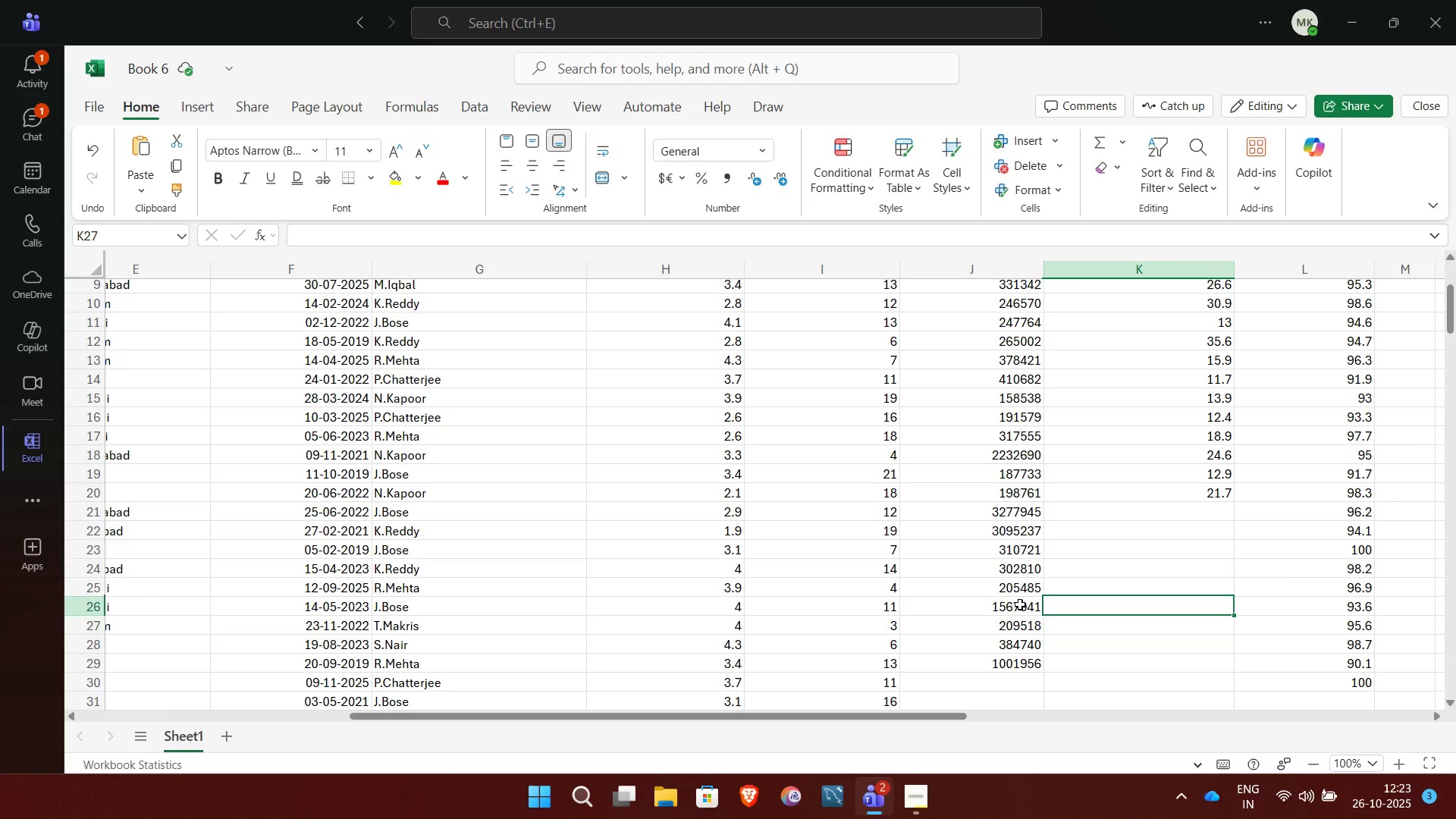 
key(ArrowUp)
 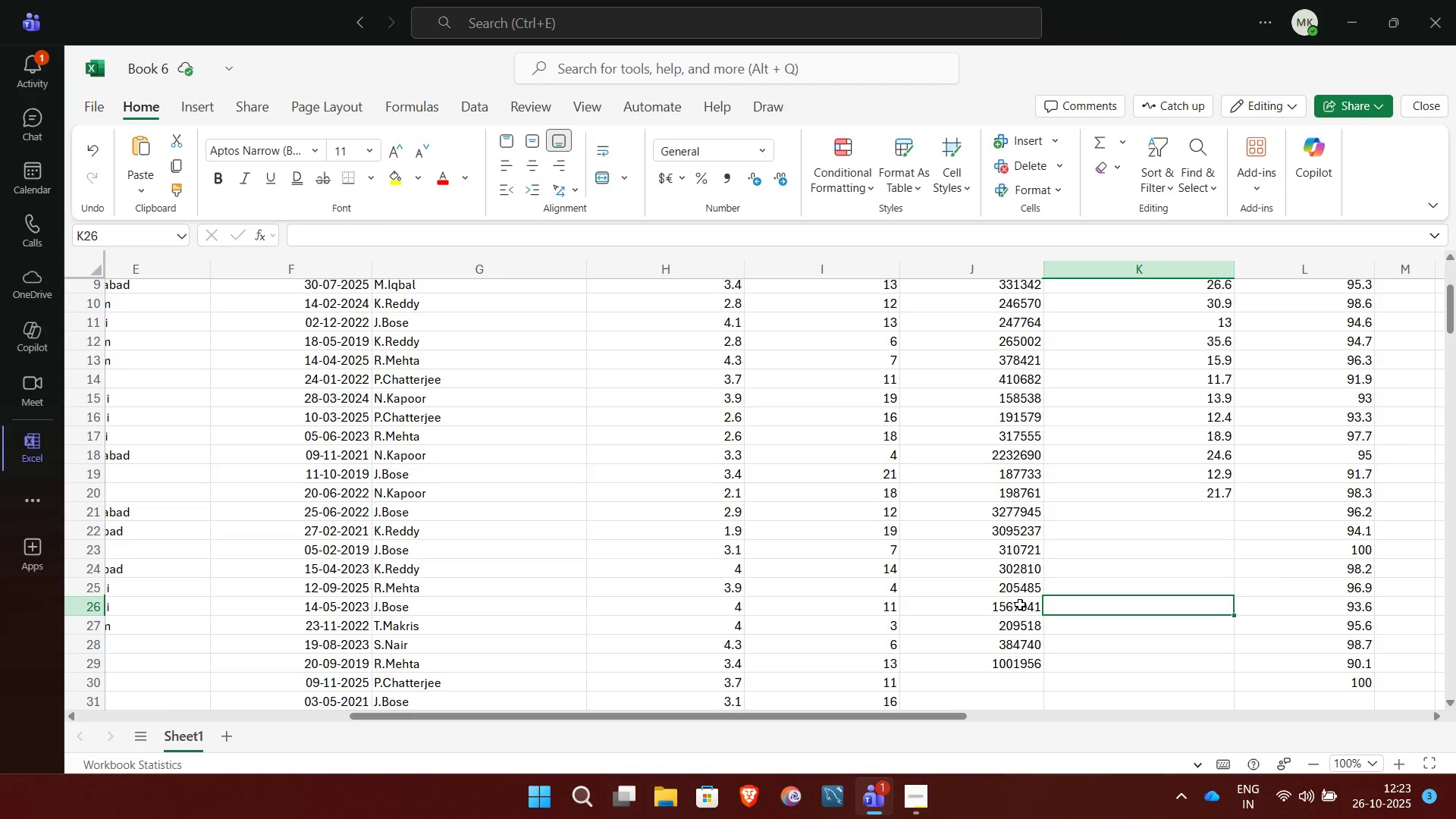 
key(ArrowUp)
 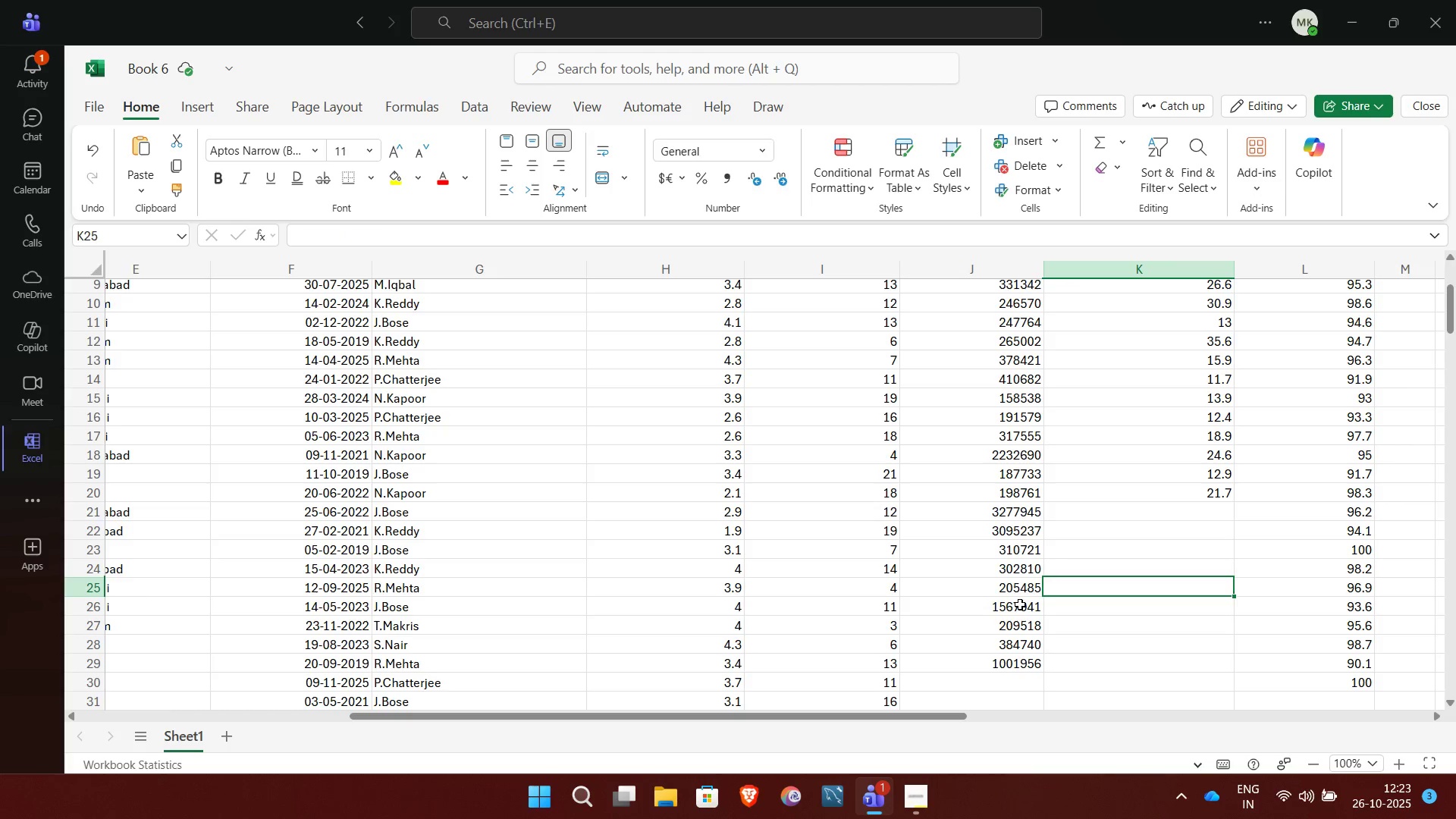 
key(ArrowUp)
 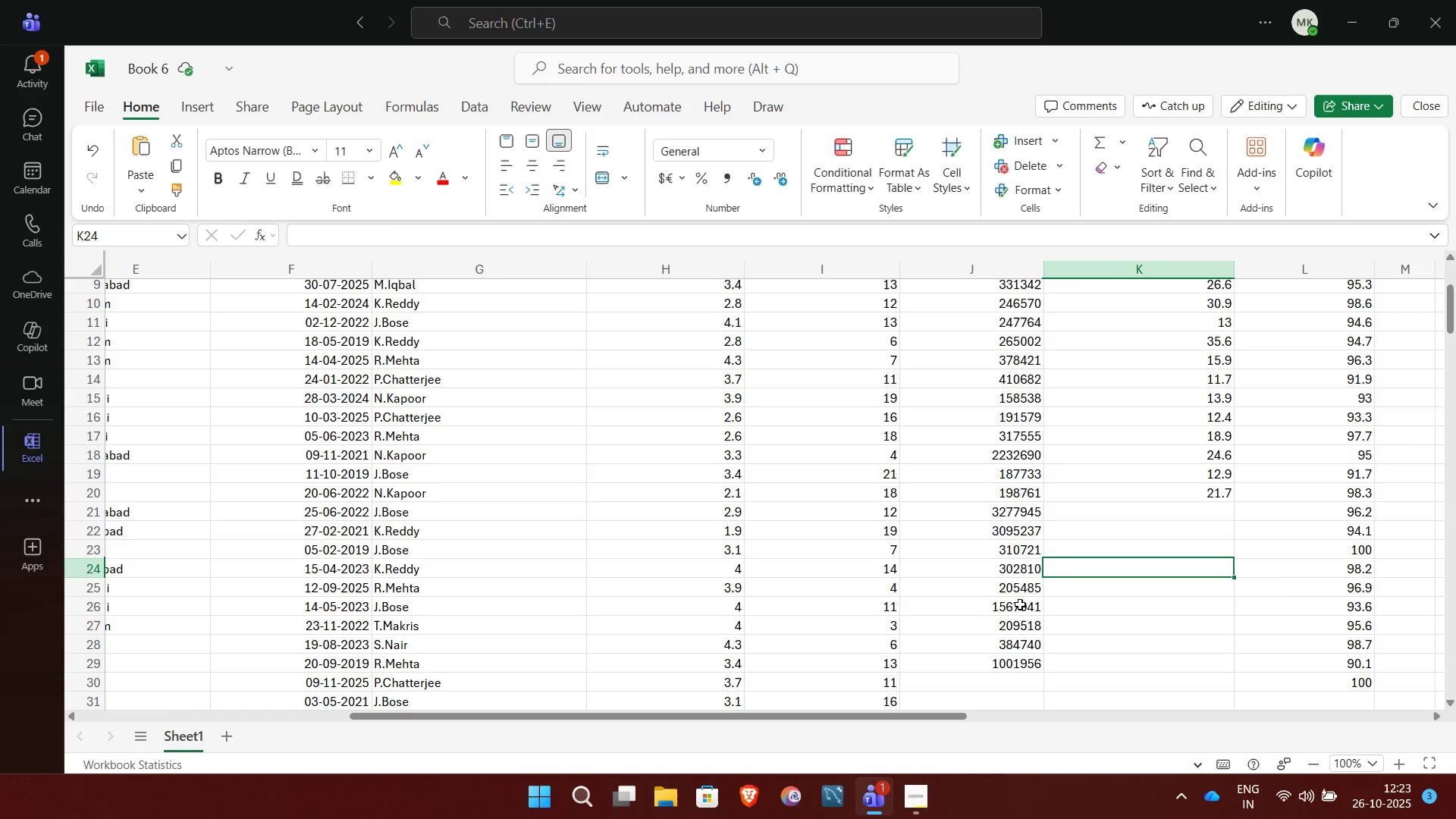 
key(ArrowUp)
 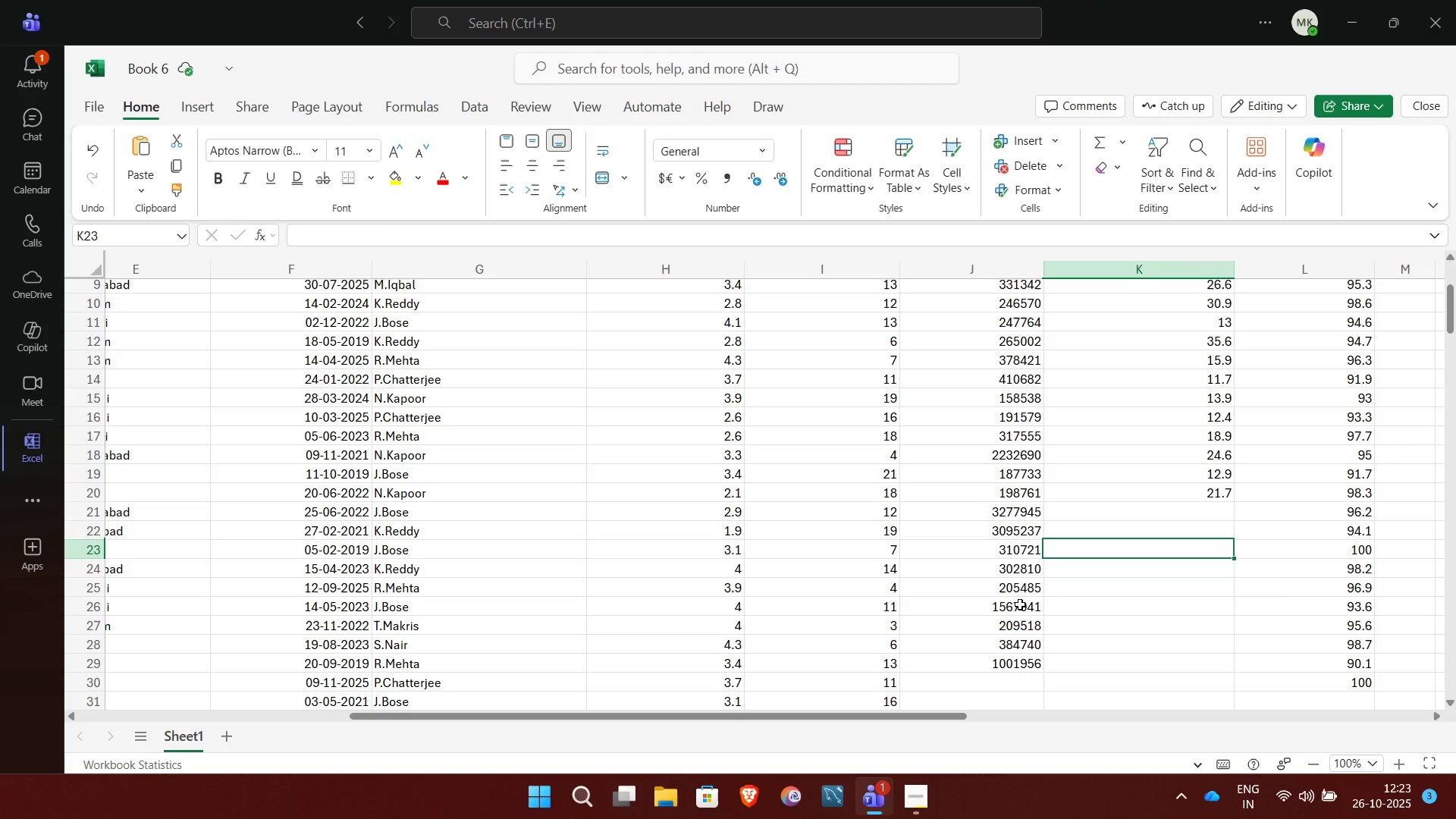 
key(ArrowUp)
 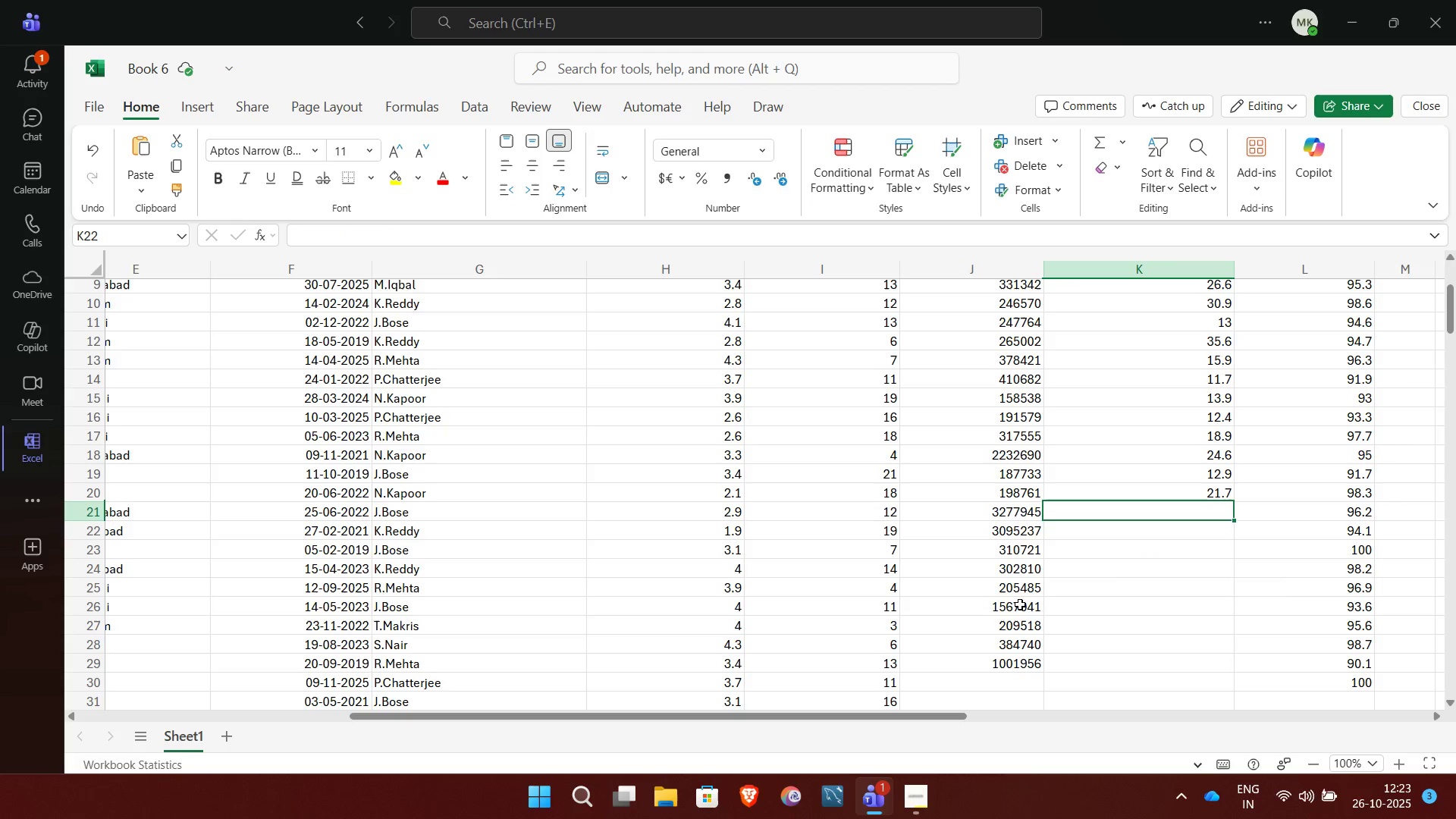 
key(ArrowUp)
 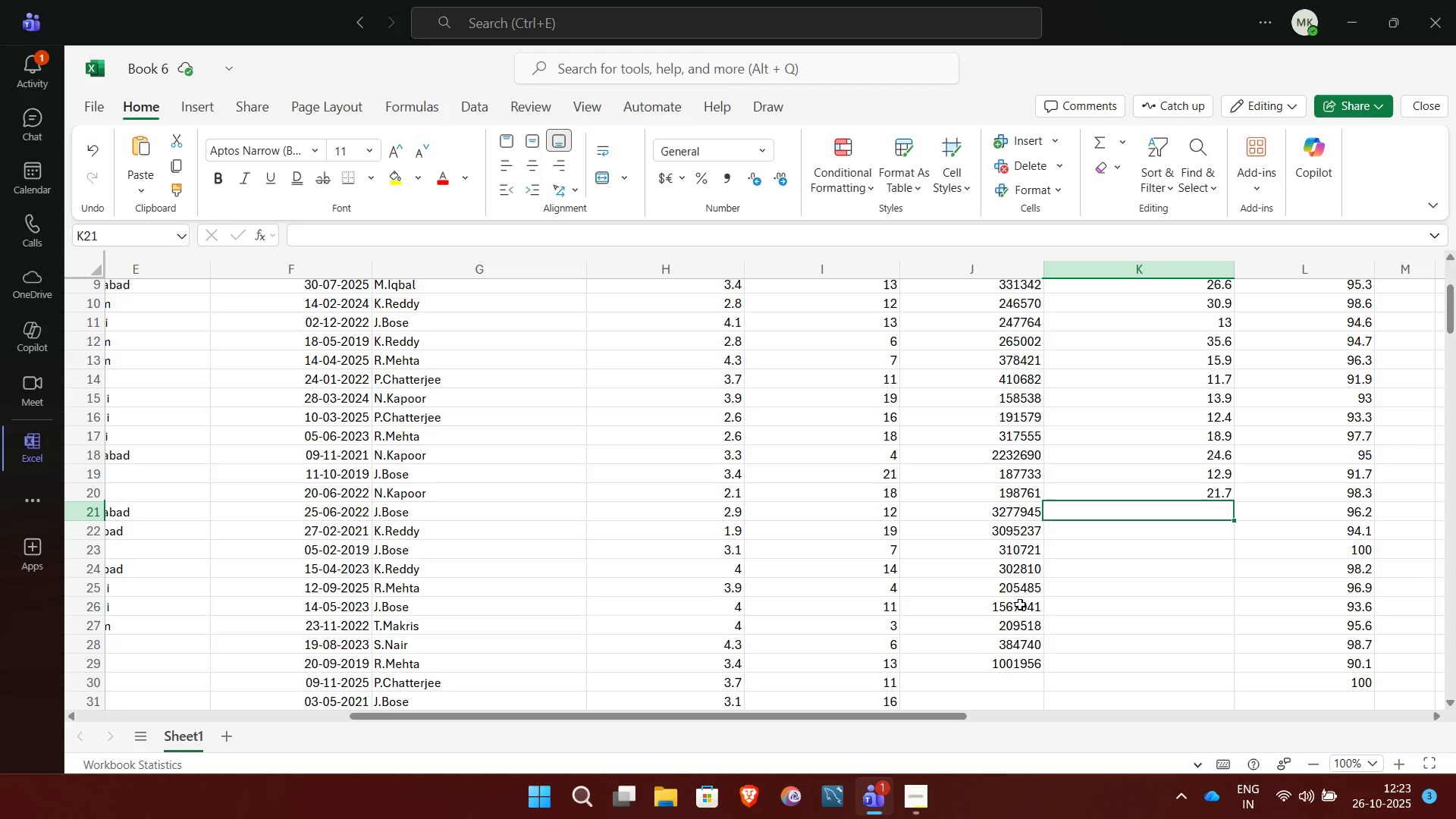 
wait(12.41)
 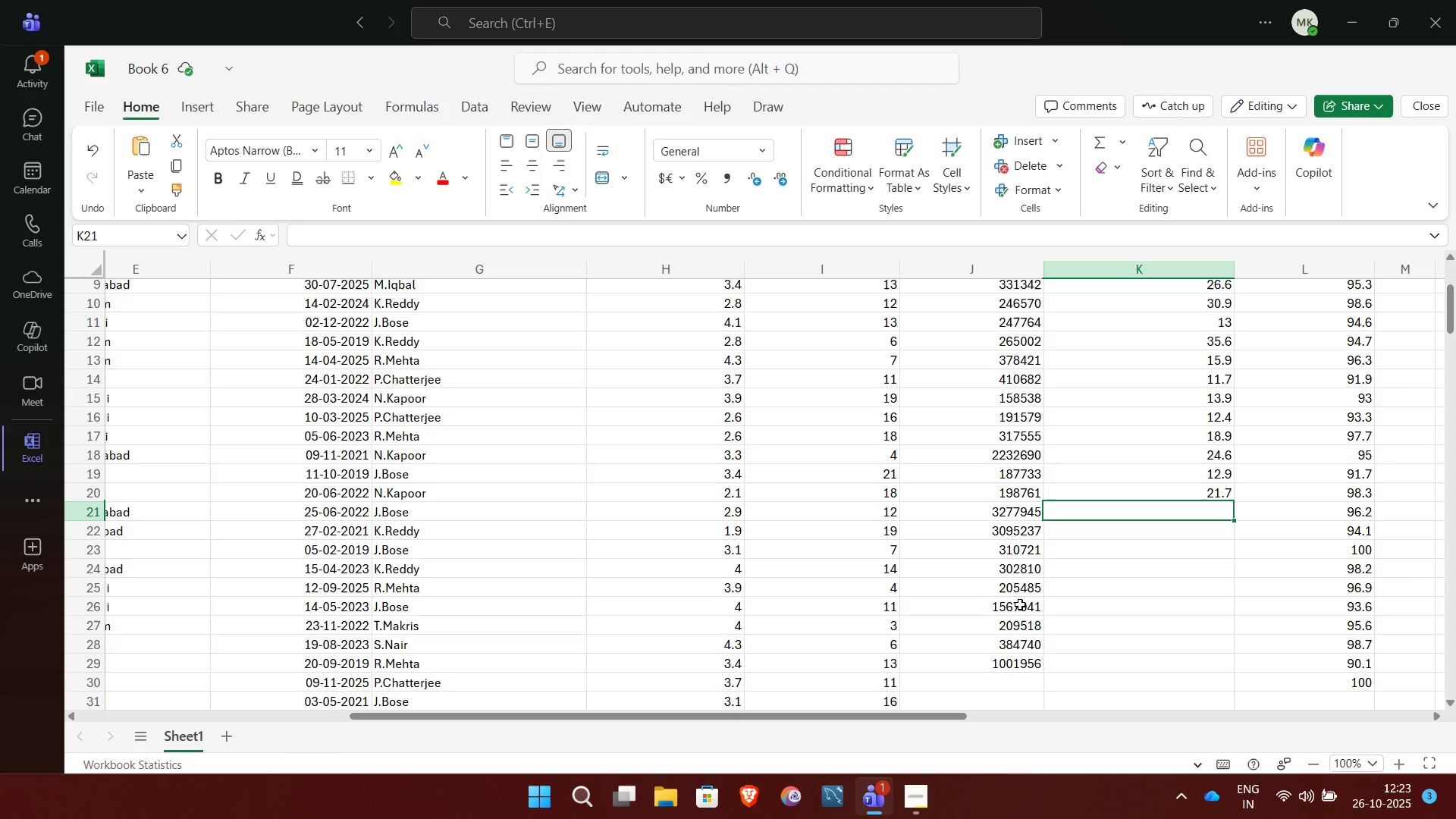 
type(20.1)
key(NumpadEnter)
 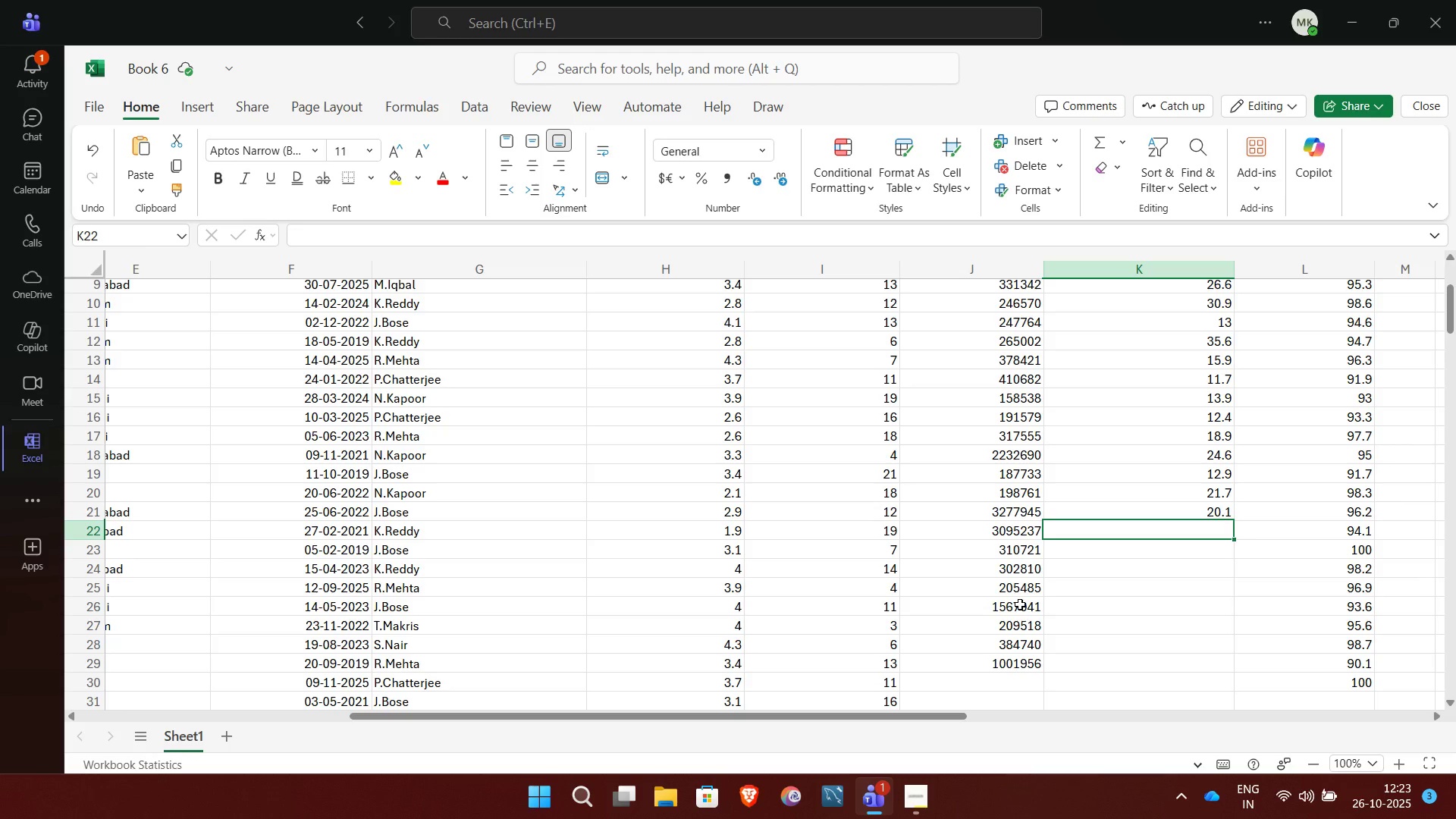 
wait(7.5)
 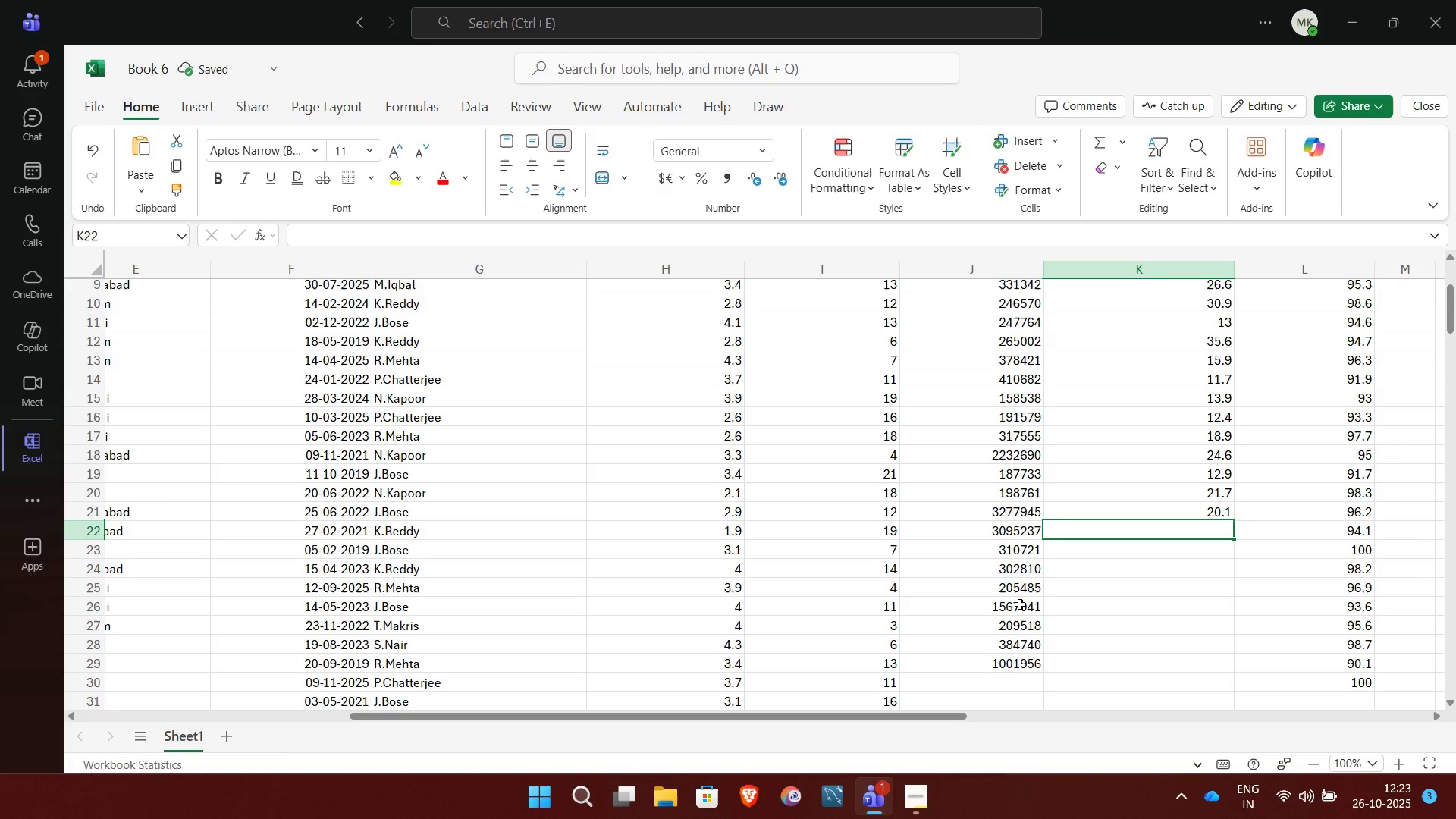 
type(34.)
 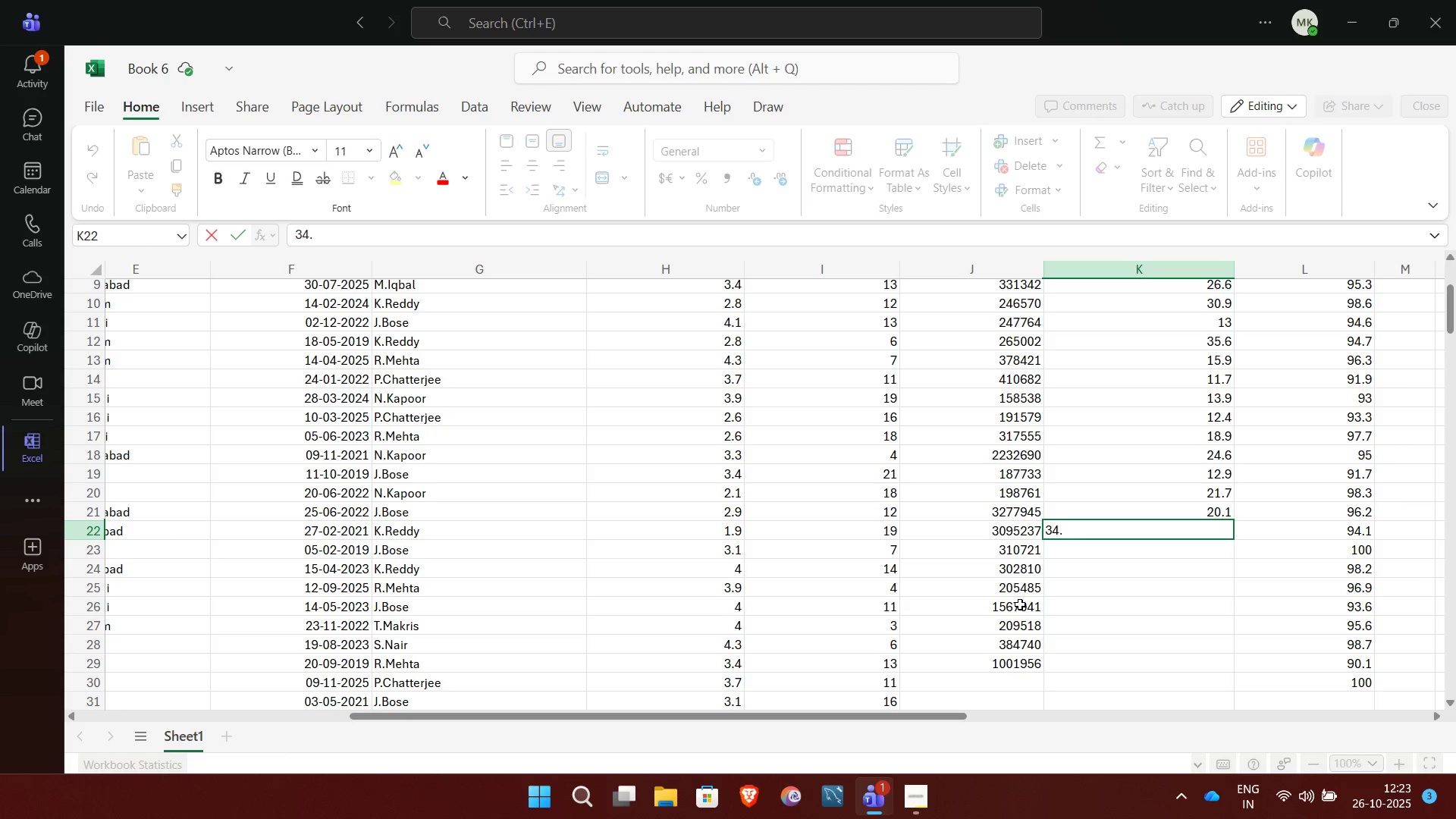 
wait(6.23)
 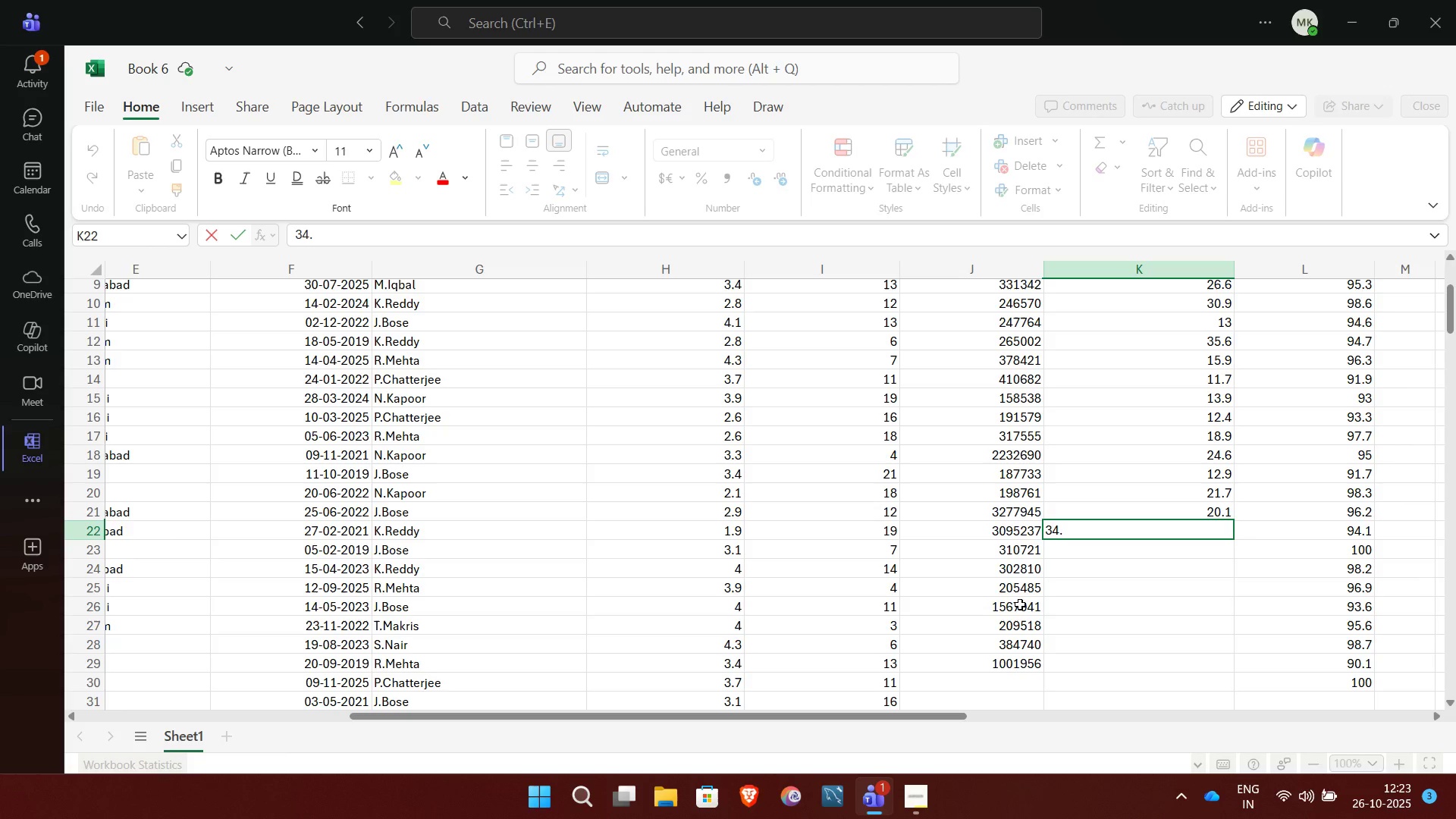 
key(3)
 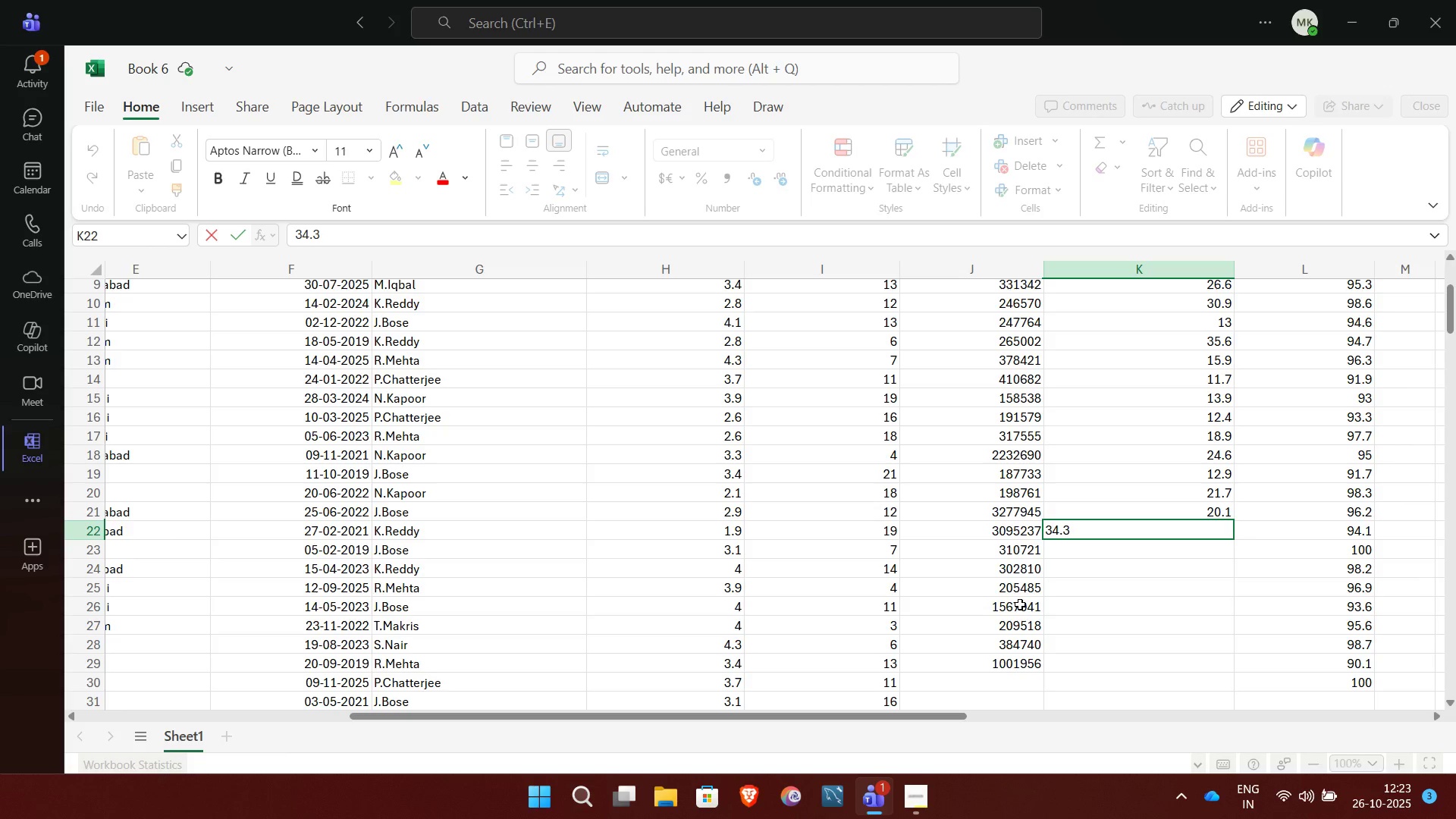 
key(NumpadEnter)
 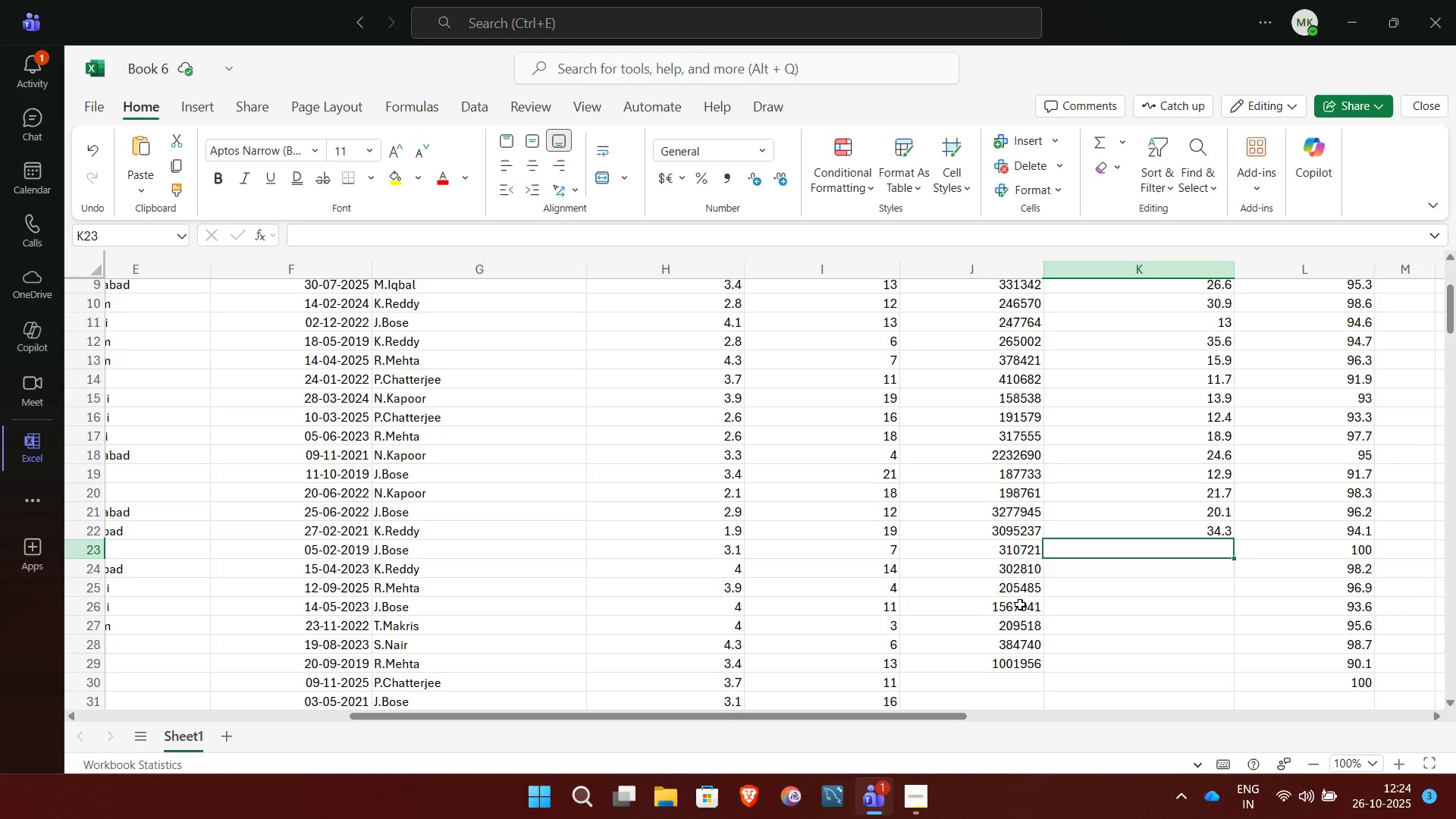 
type(36.1)
key(NumpadEnter)
 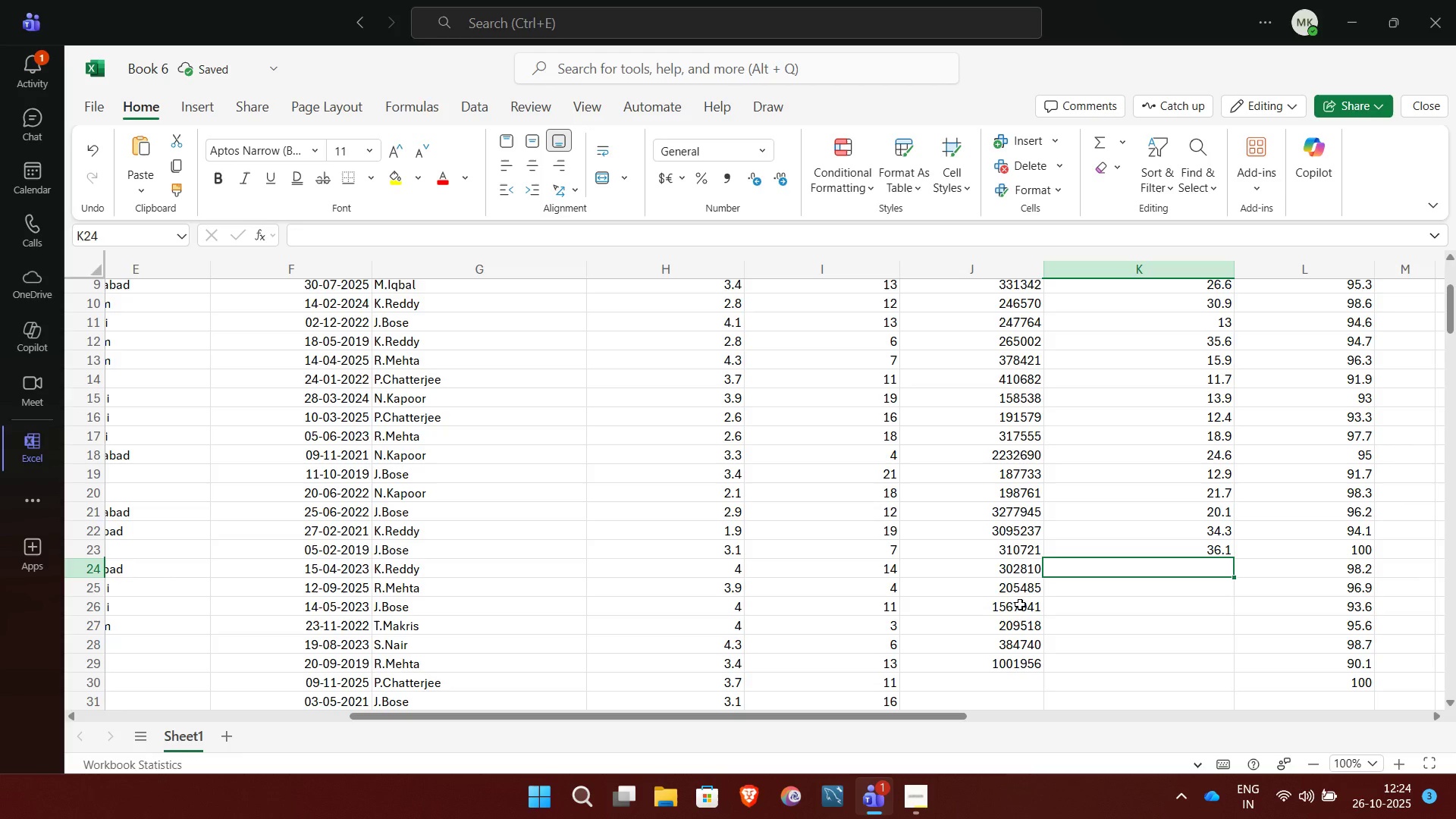 
type(10)
key(NumpadEnter)
 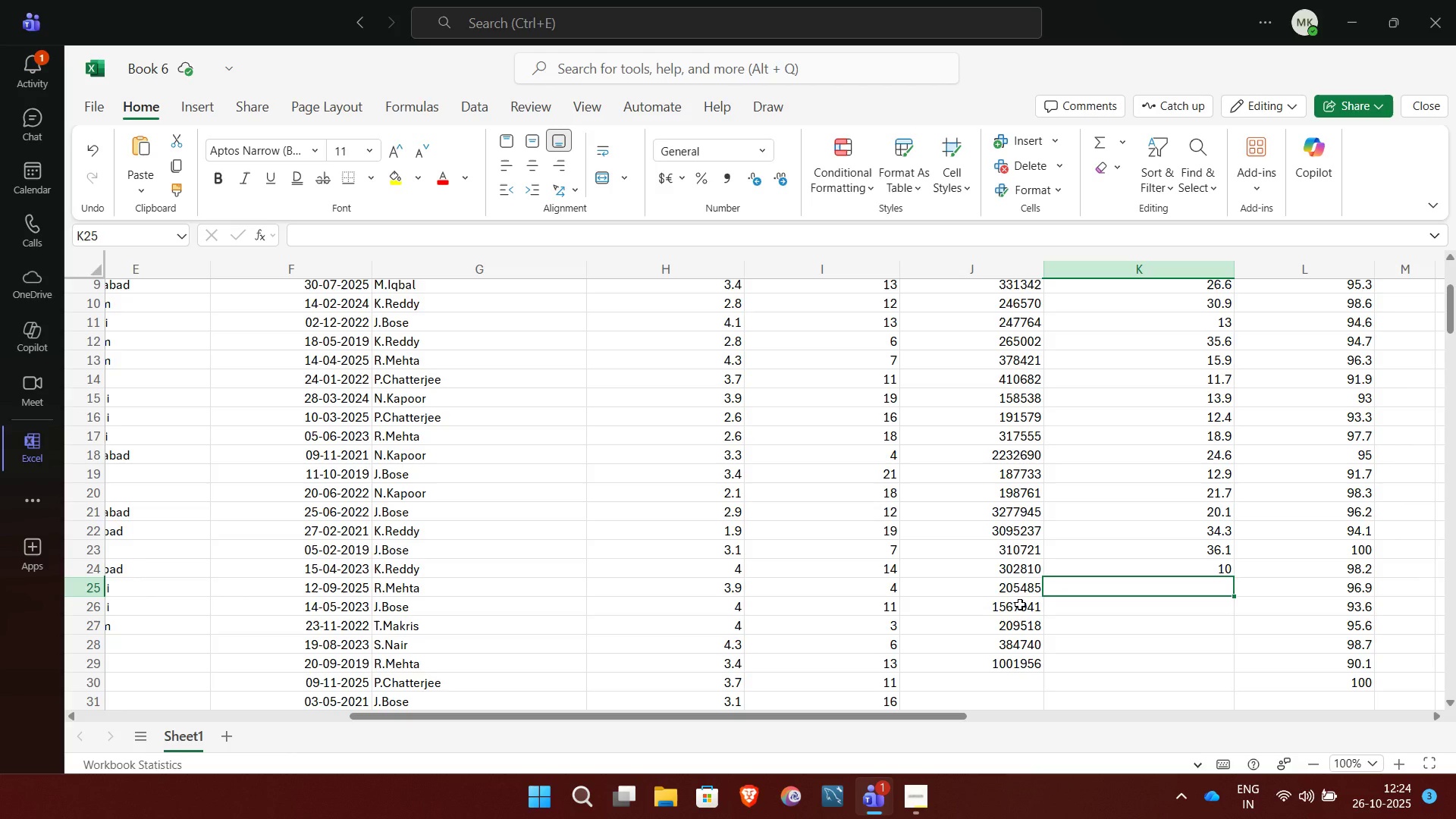 
wait(6.47)
 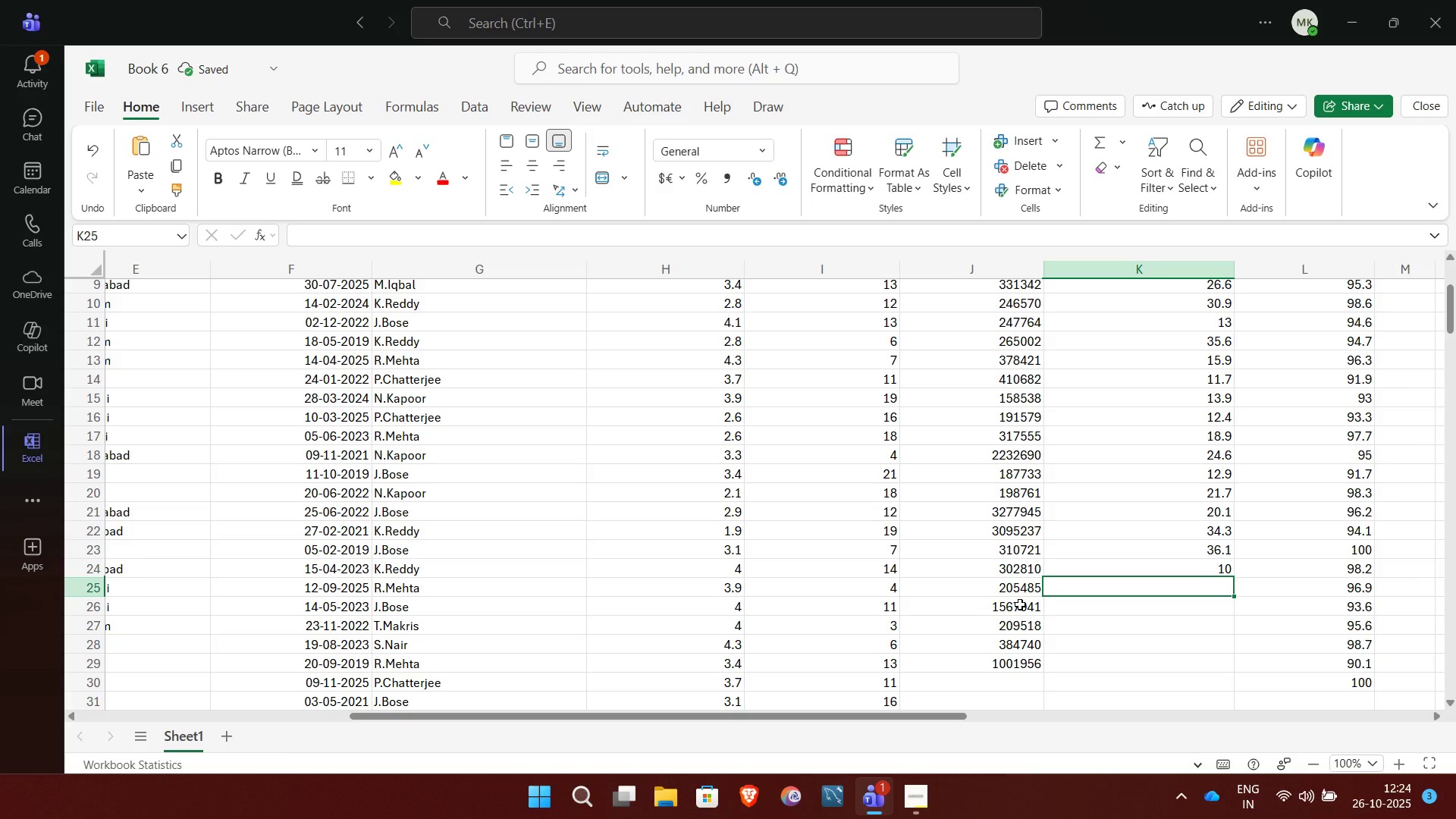 
type(11.4)
key(NumpadEnter)
 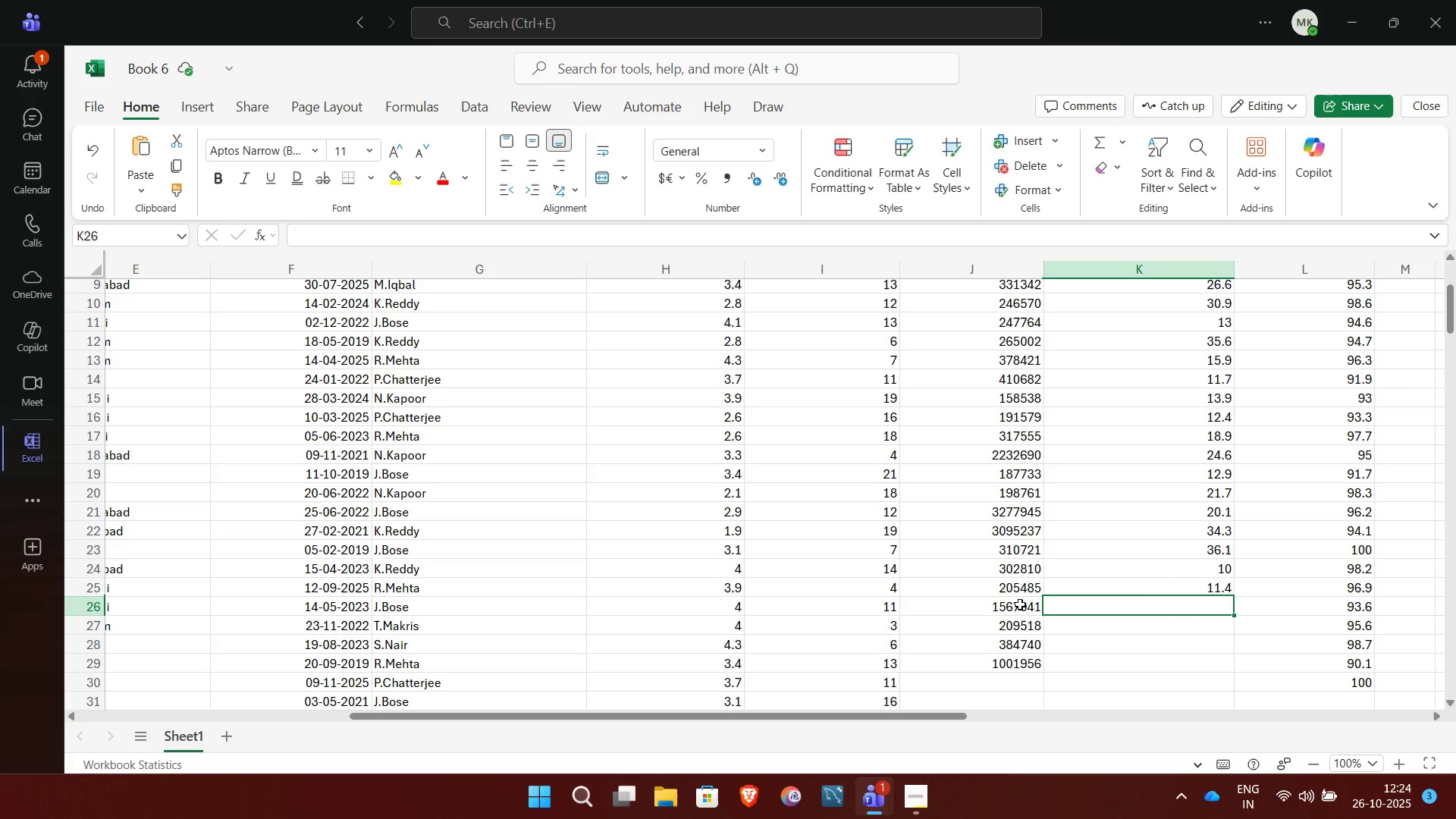 
wait(10.03)
 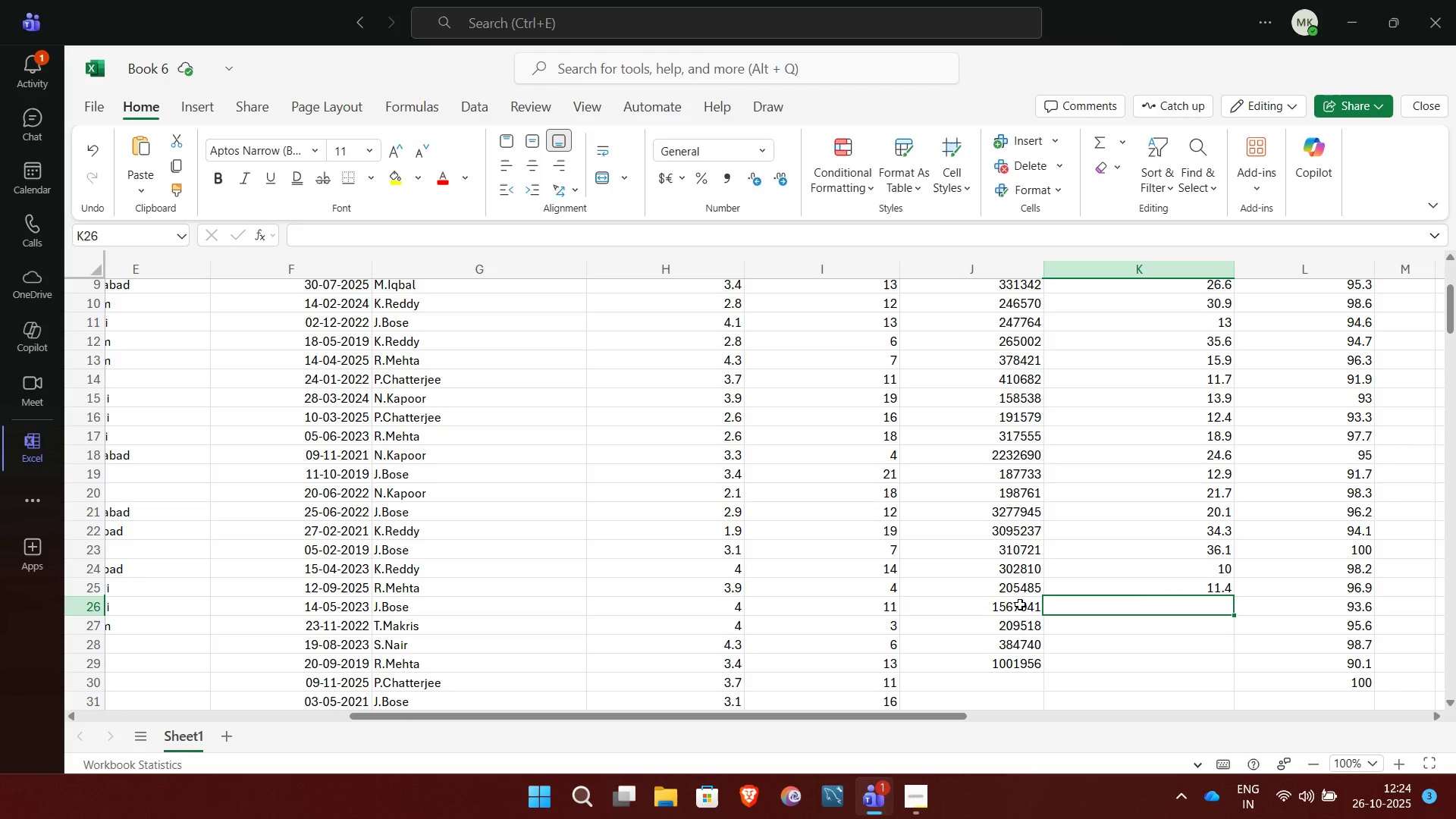 
type(13.1)
key(NumpadEnter)
type(32)
key(NumpadEnter)
 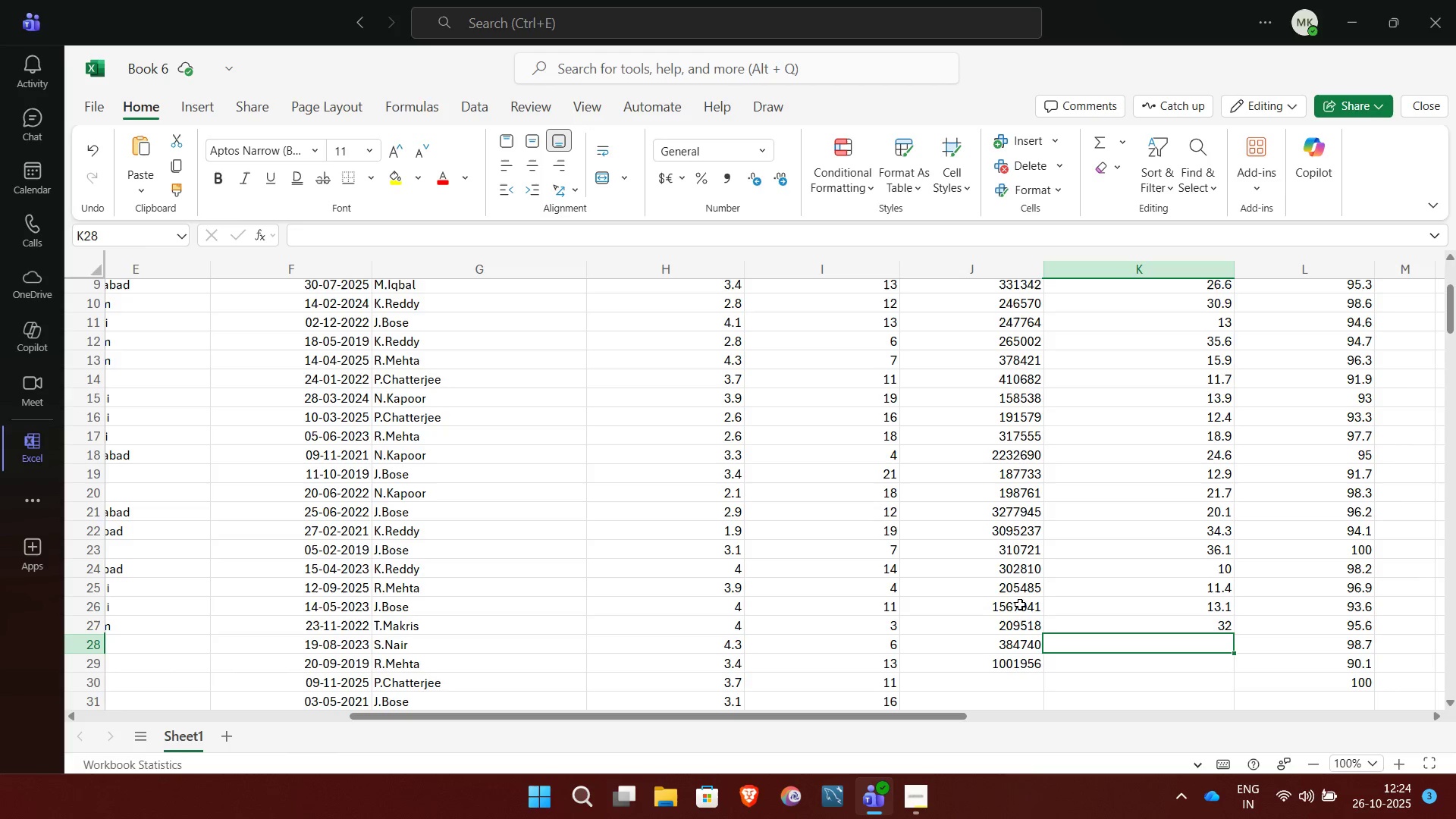 
wait(7.98)
 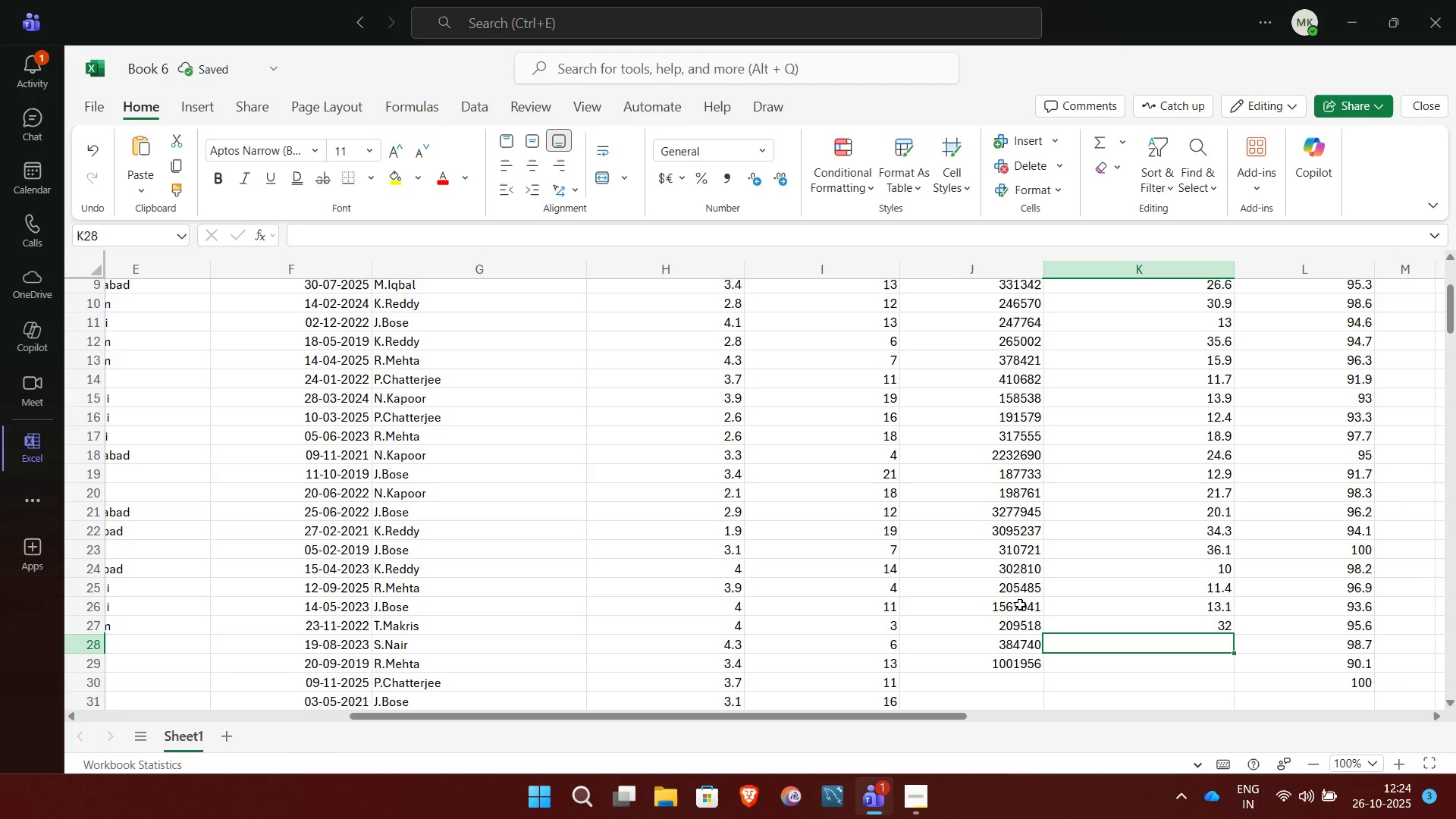 
type(23.1)
key(NumpadEnter)
 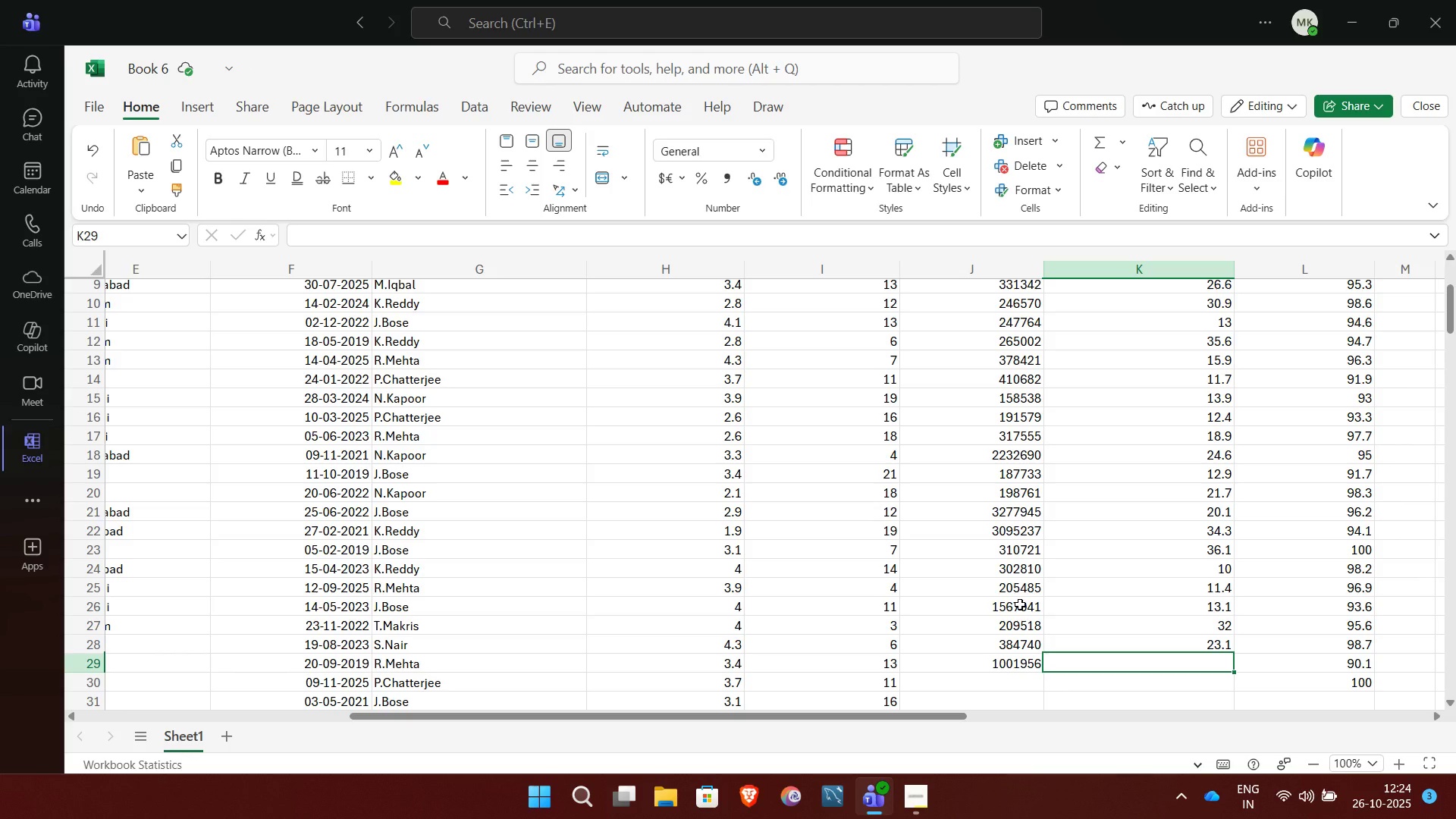 
type(23.7)
key(NumpadEnter)
 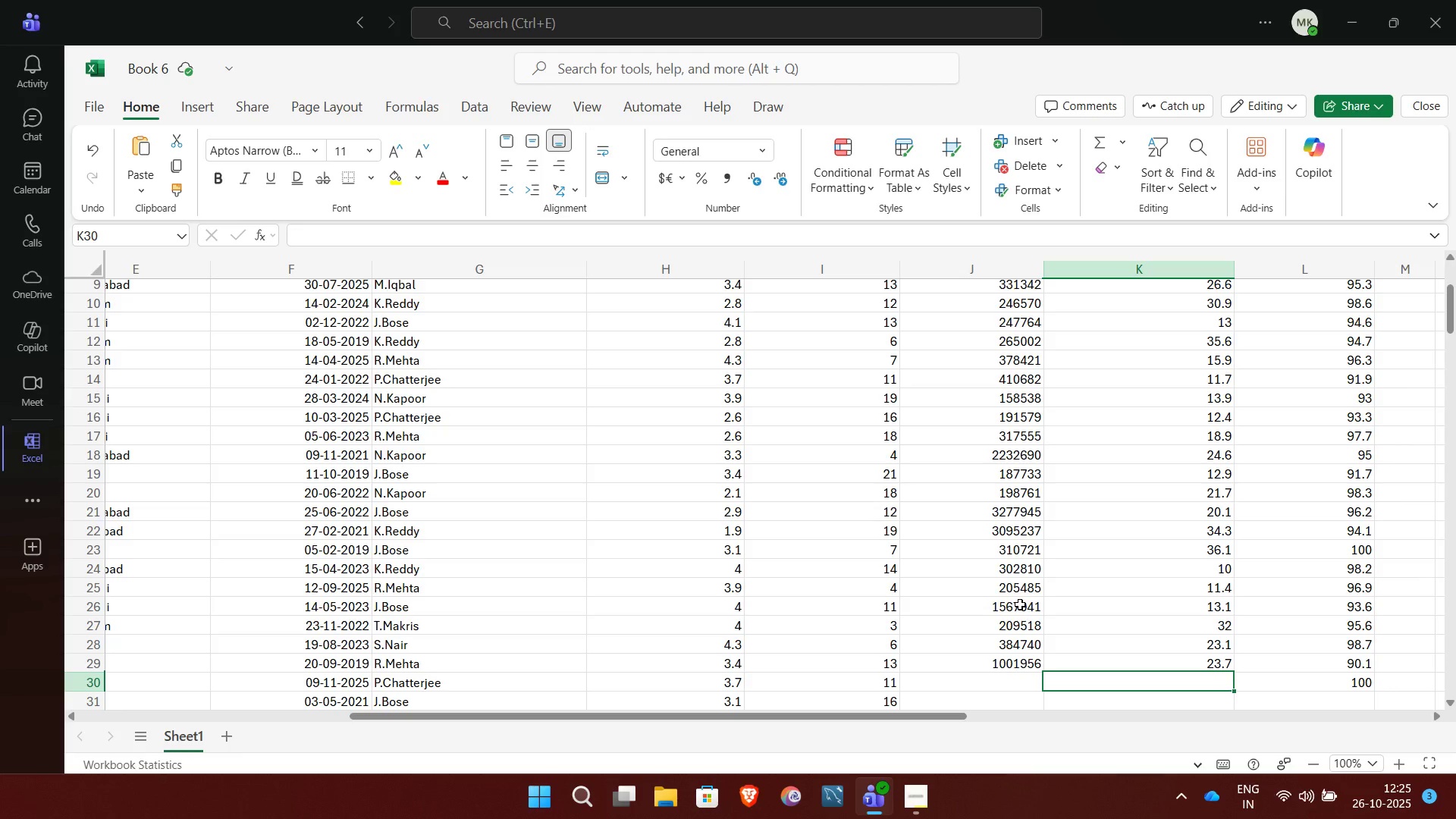 
type(21.7)
key(NumpadEnter)
 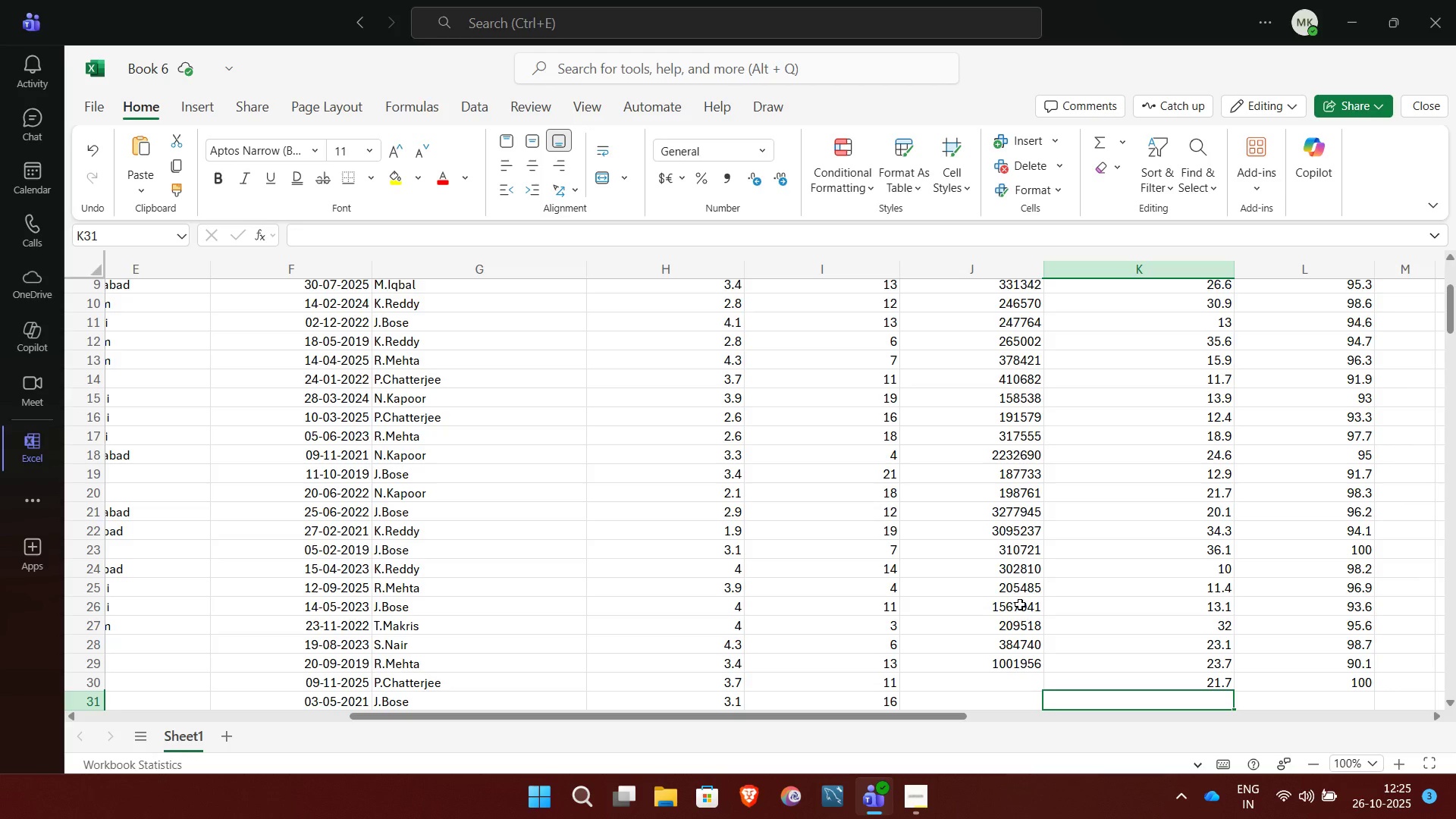 
wait(6.93)
 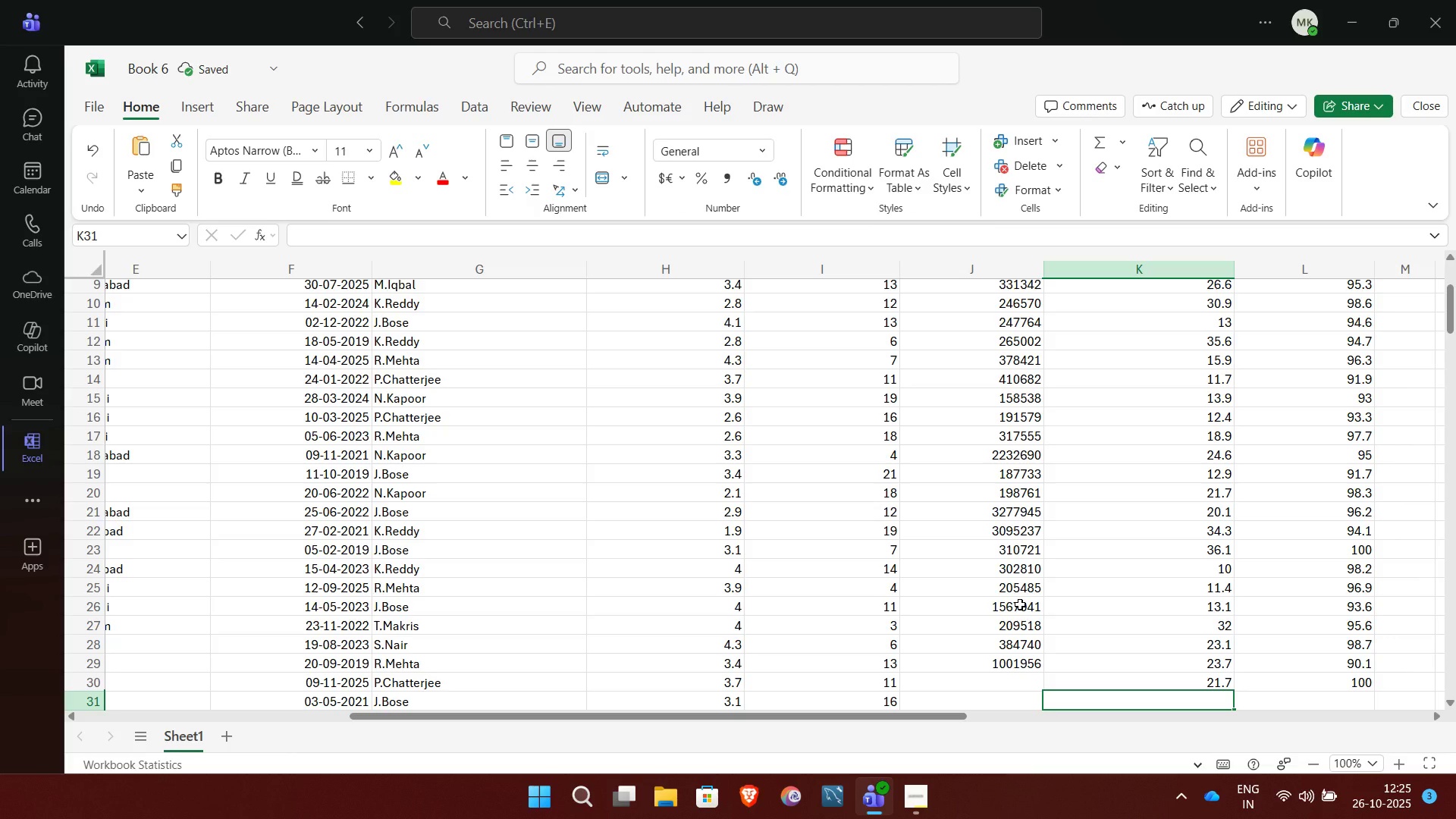 
key(ArrowLeft)
 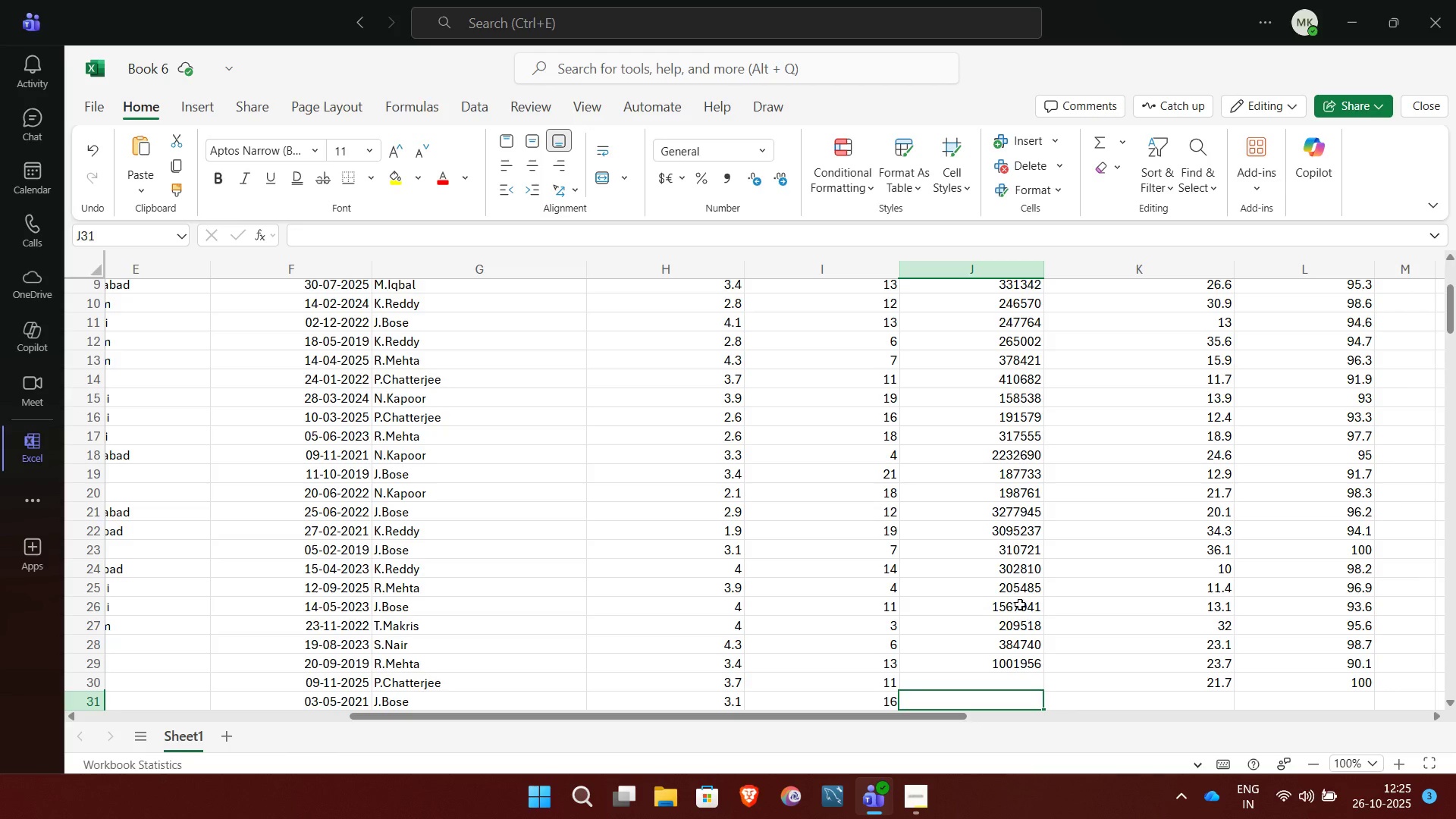 
key(ArrowUp)
 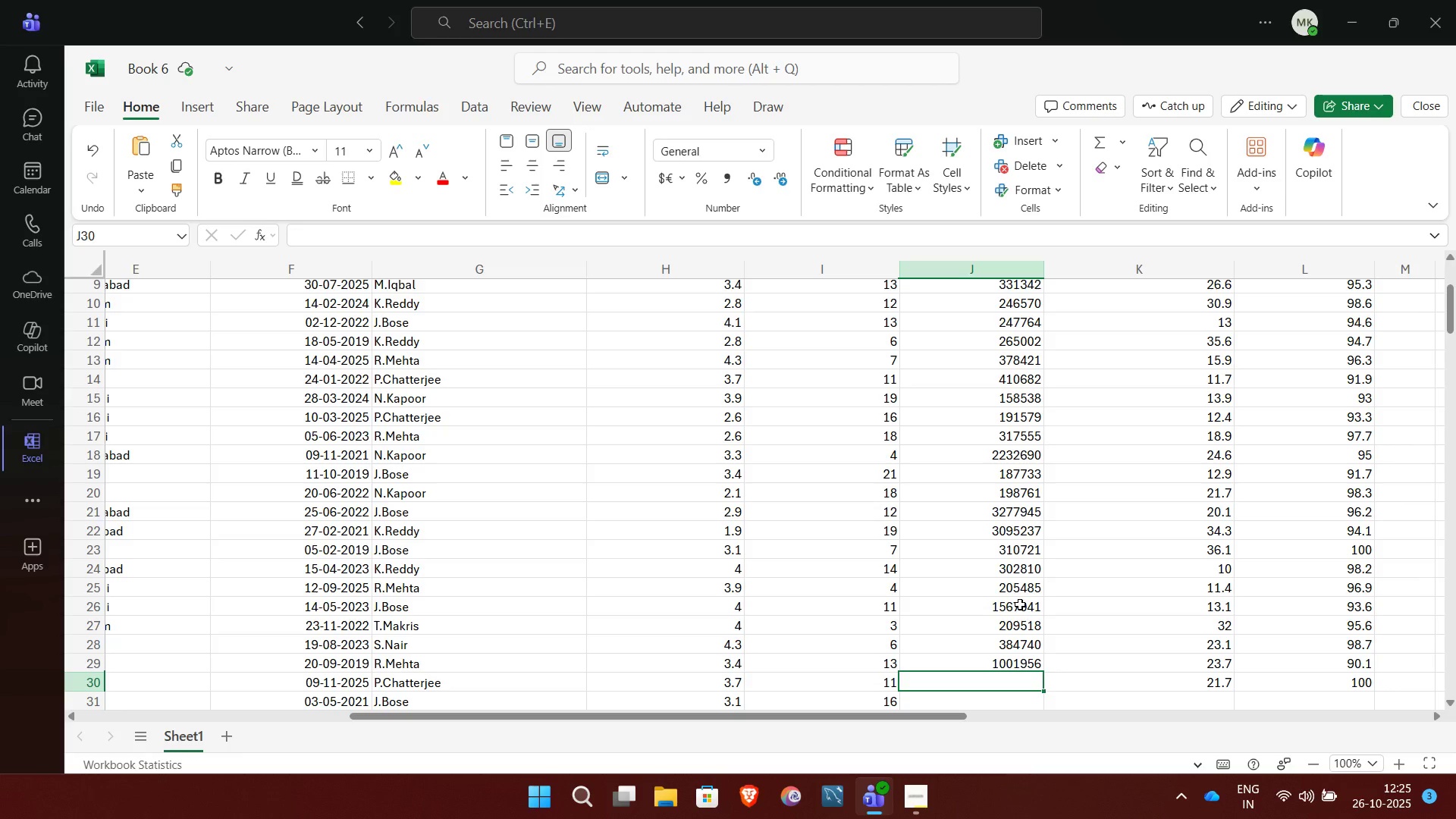 
wait(12.03)
 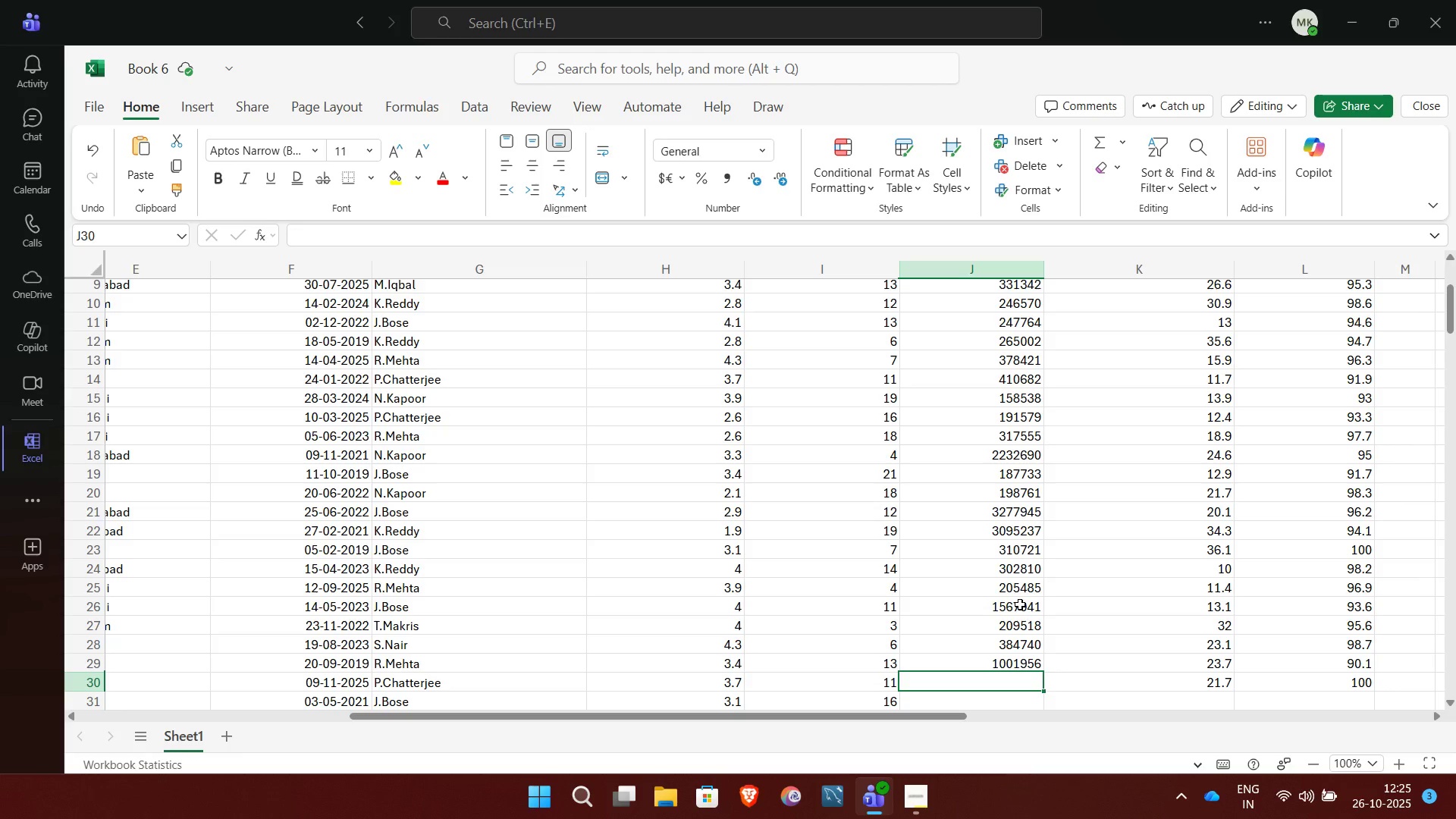 
type(31)
 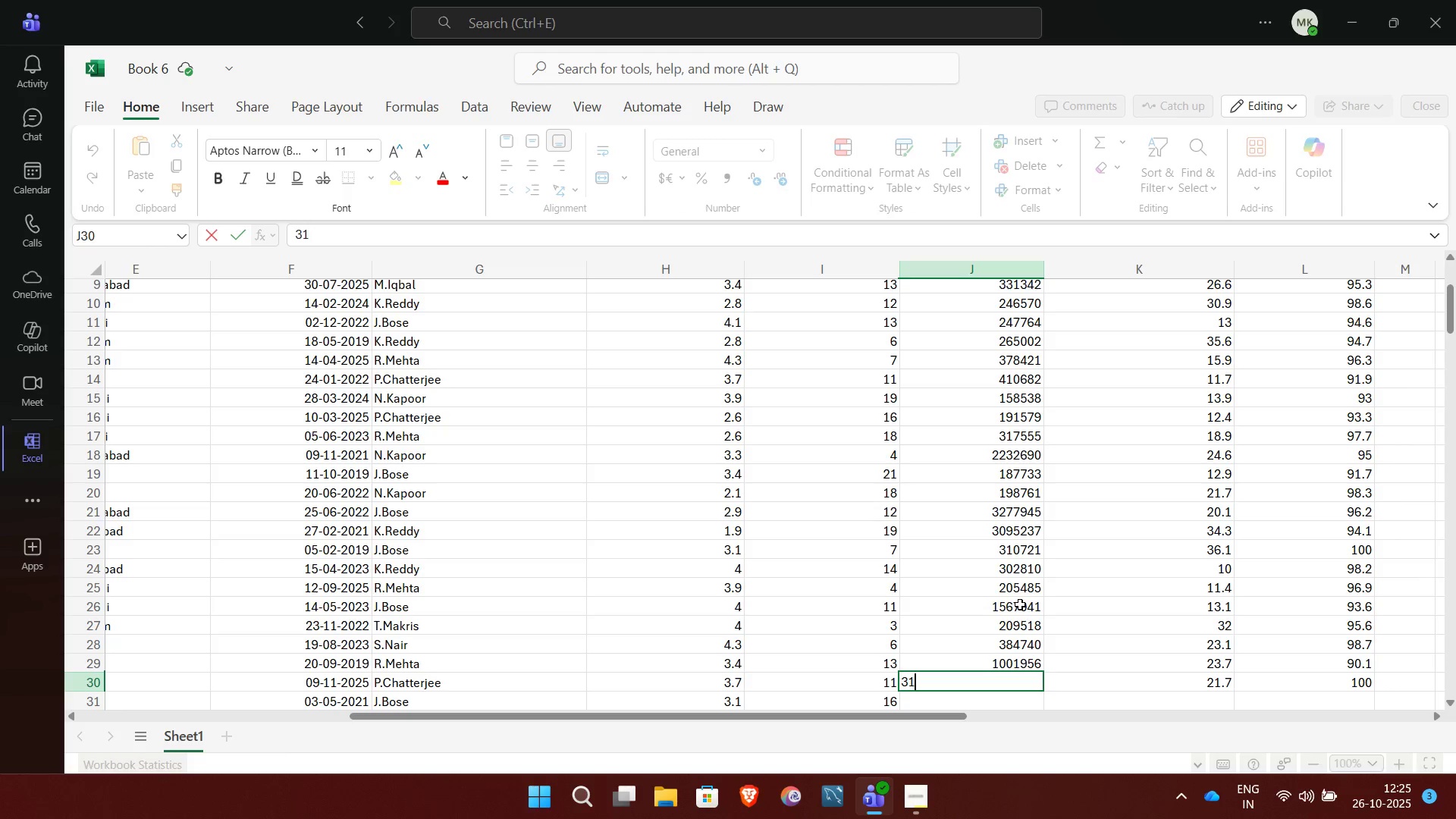 
type(07721)
key(NumpadEnter)
 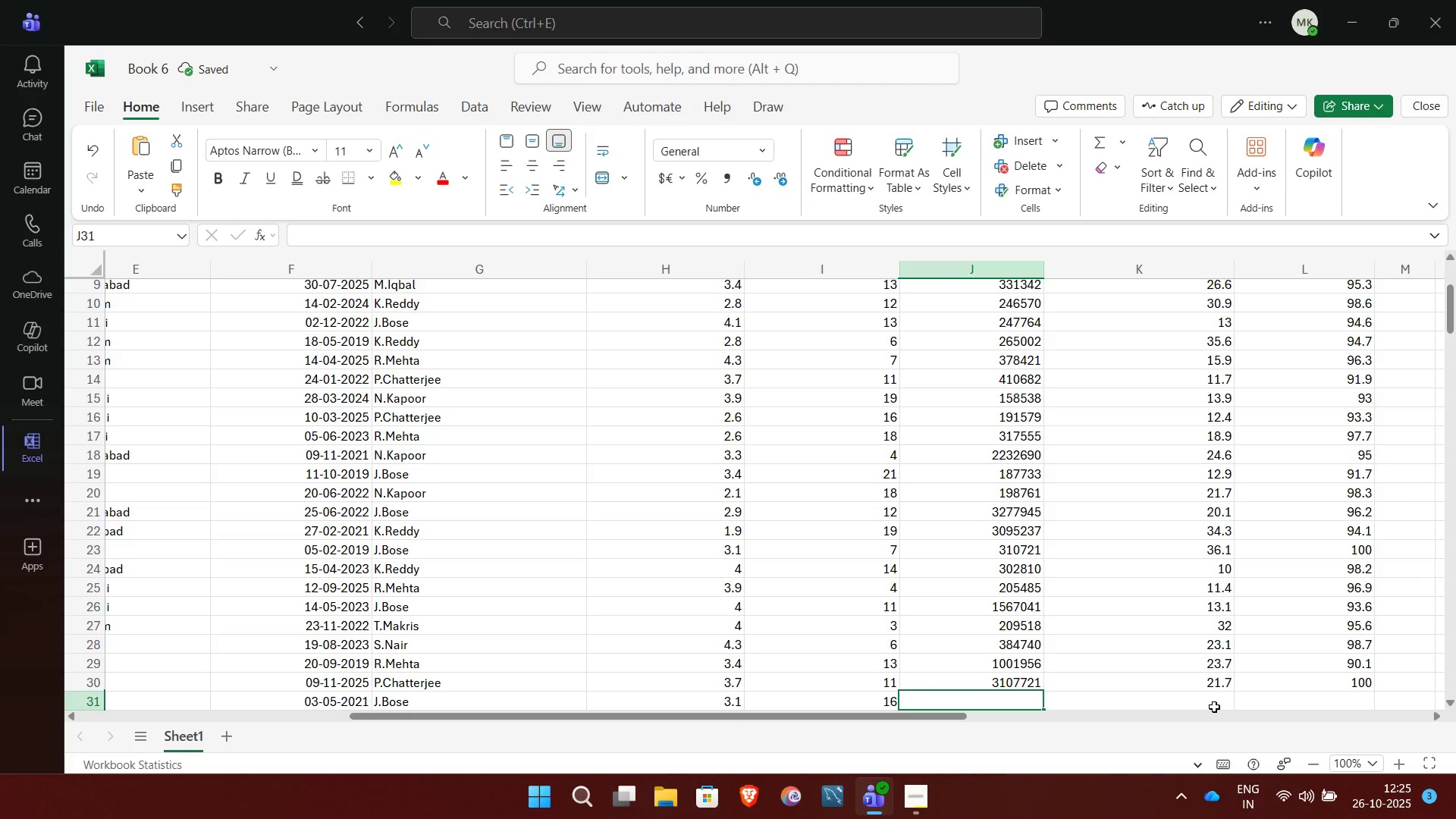 
left_click([1214, 707])
 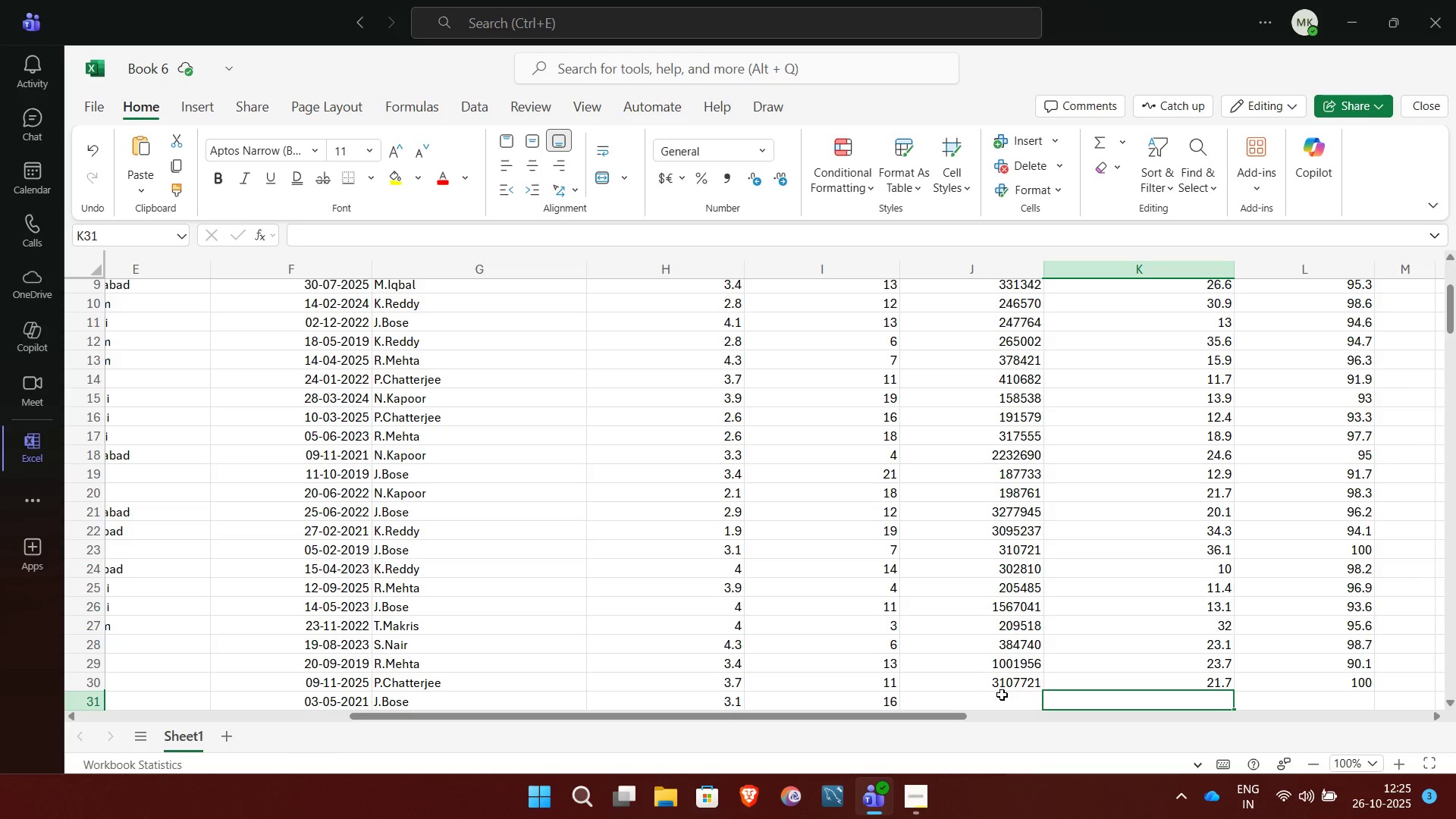 
left_click([1002, 698])
 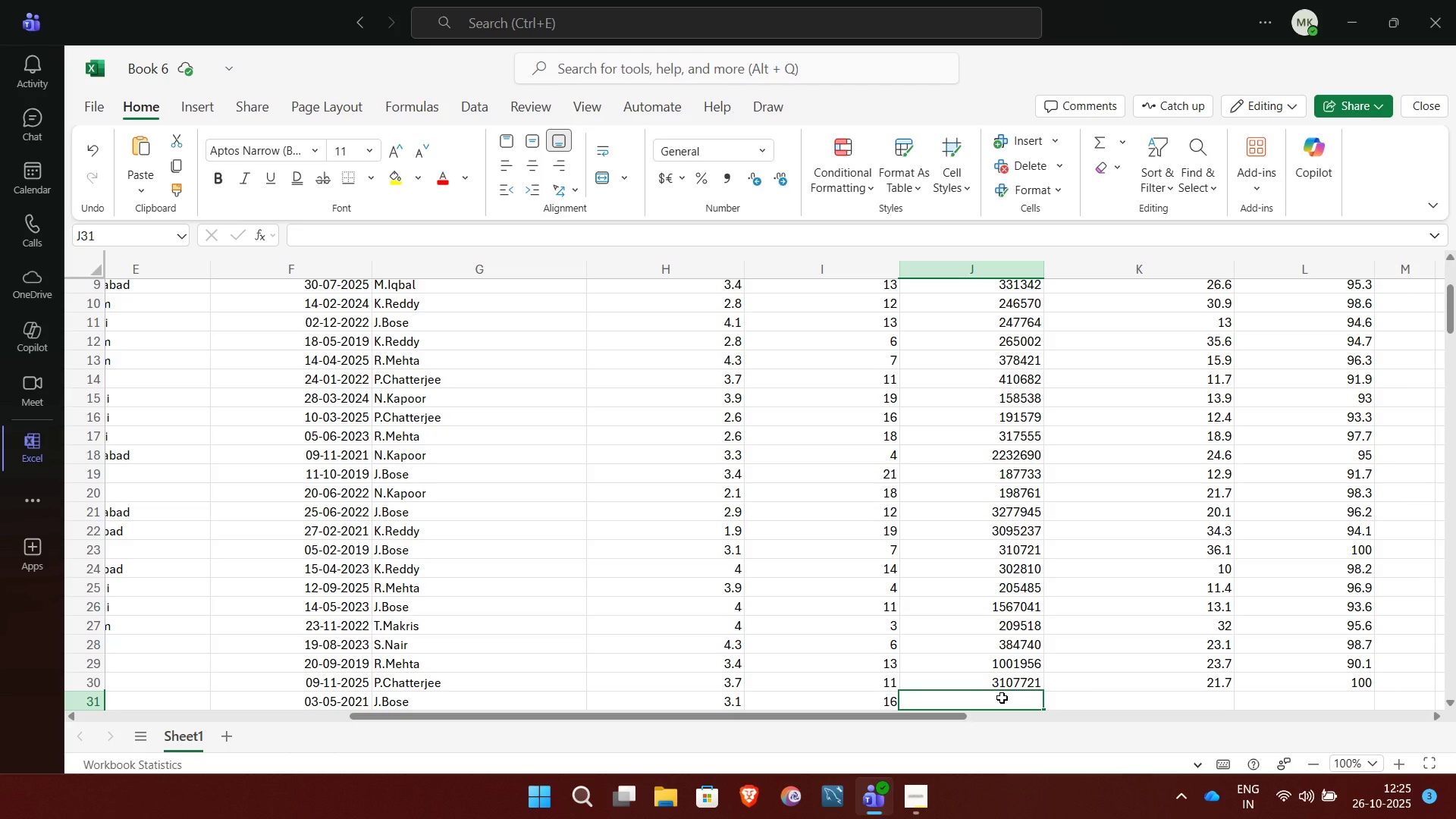 
wait(10.85)
 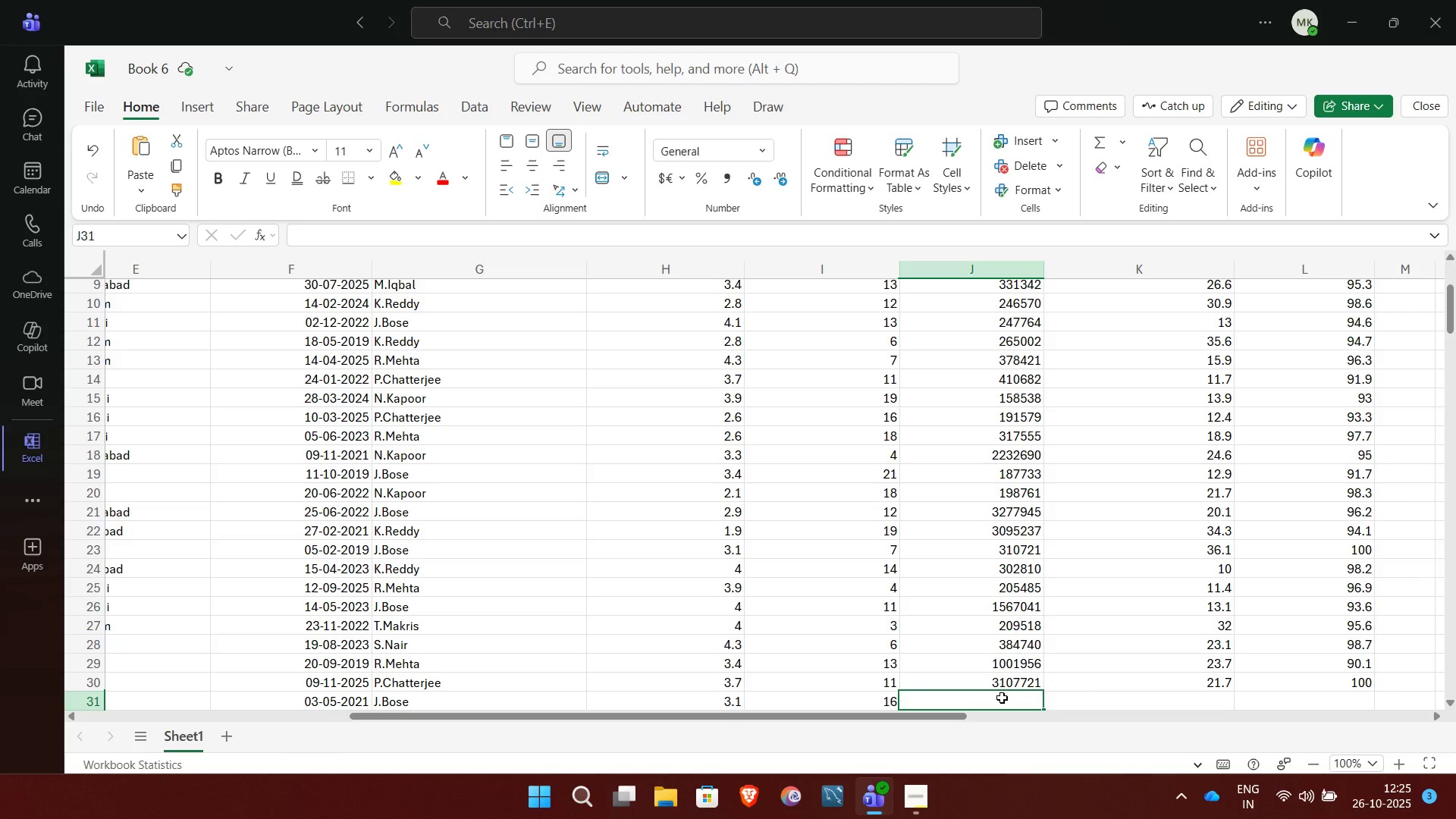 
type(351743)
key(NumpadEnter)
 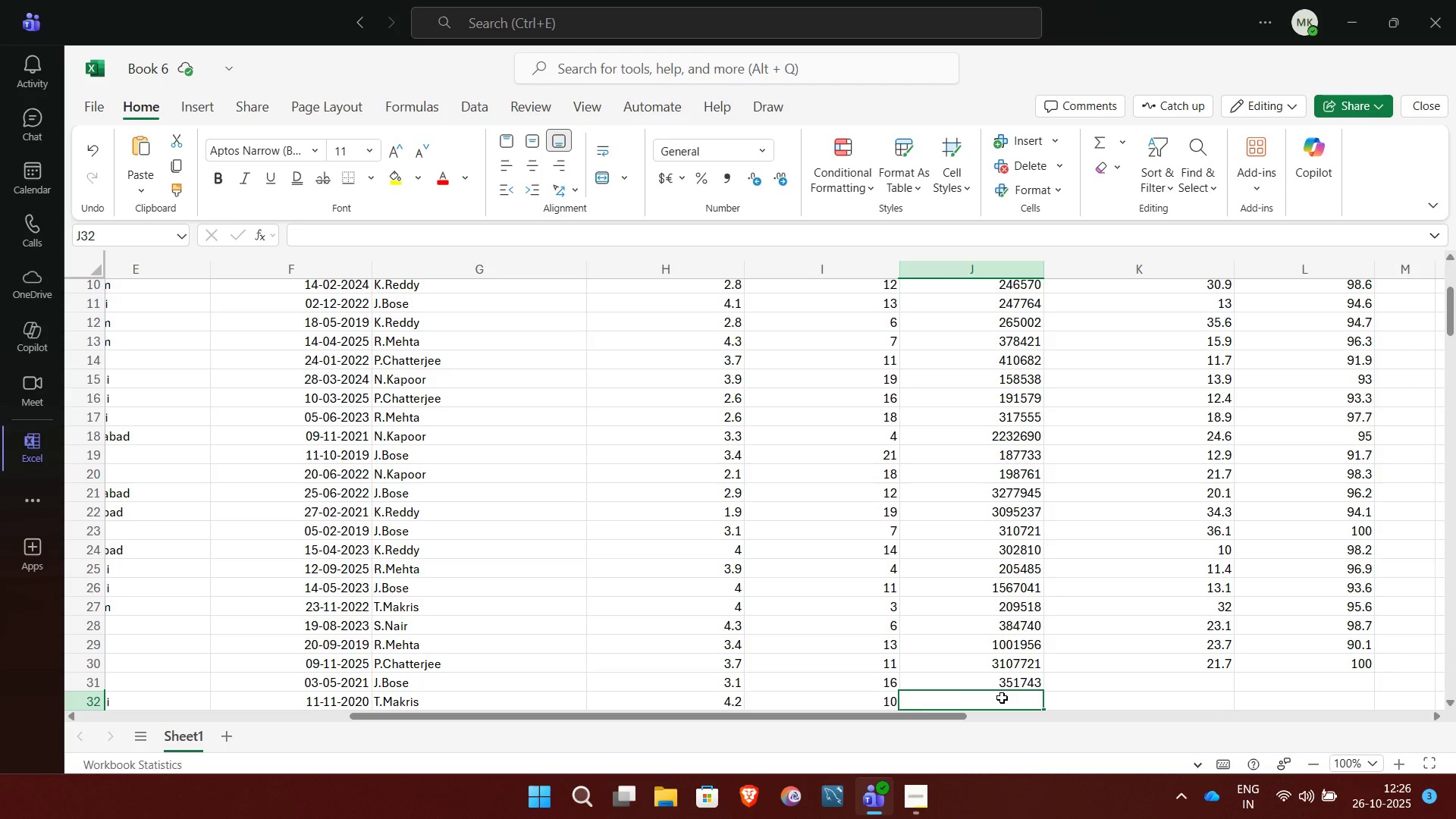 
wait(6.22)
 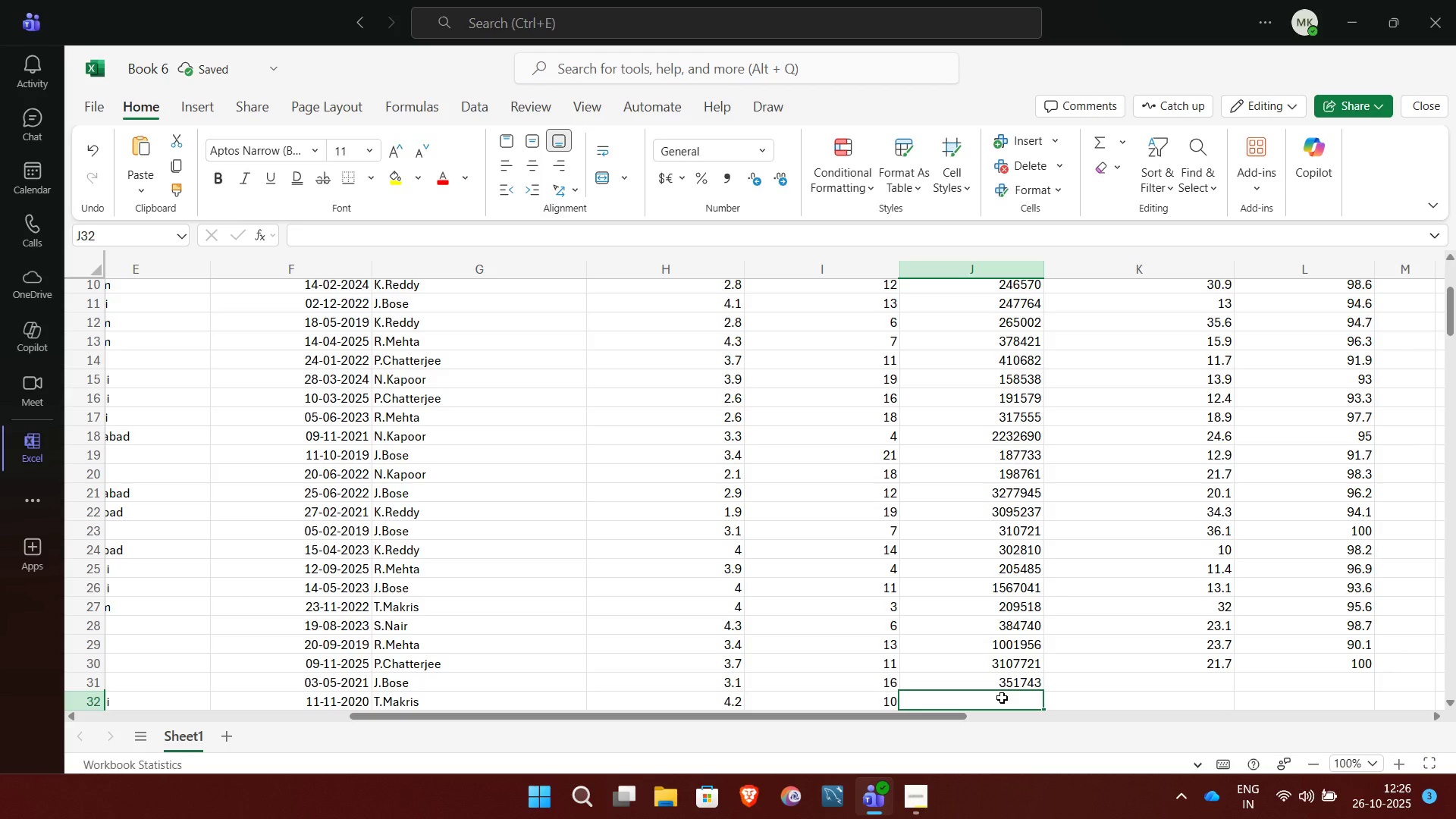 
type(2967)
 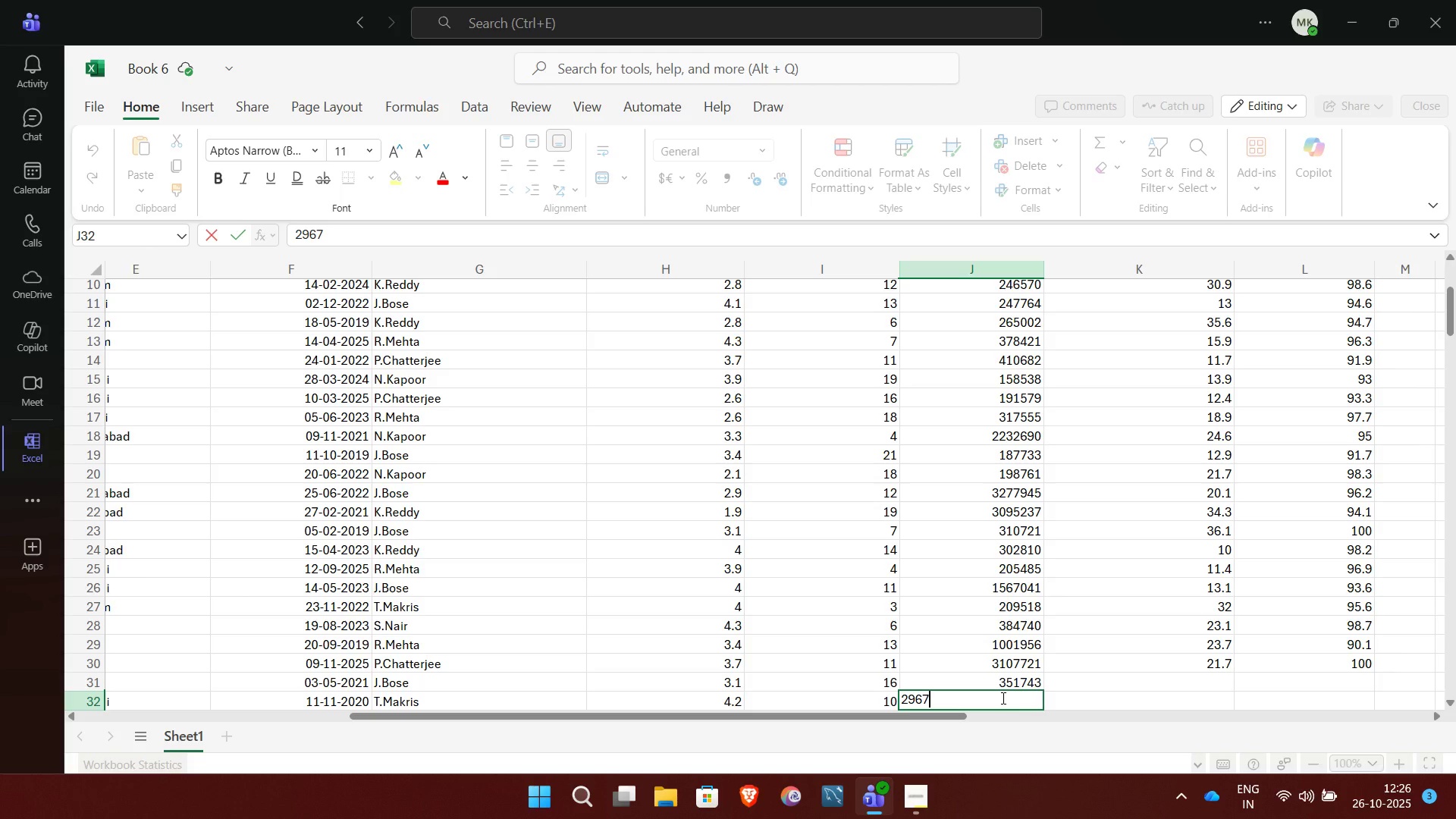 
wait(5.74)
 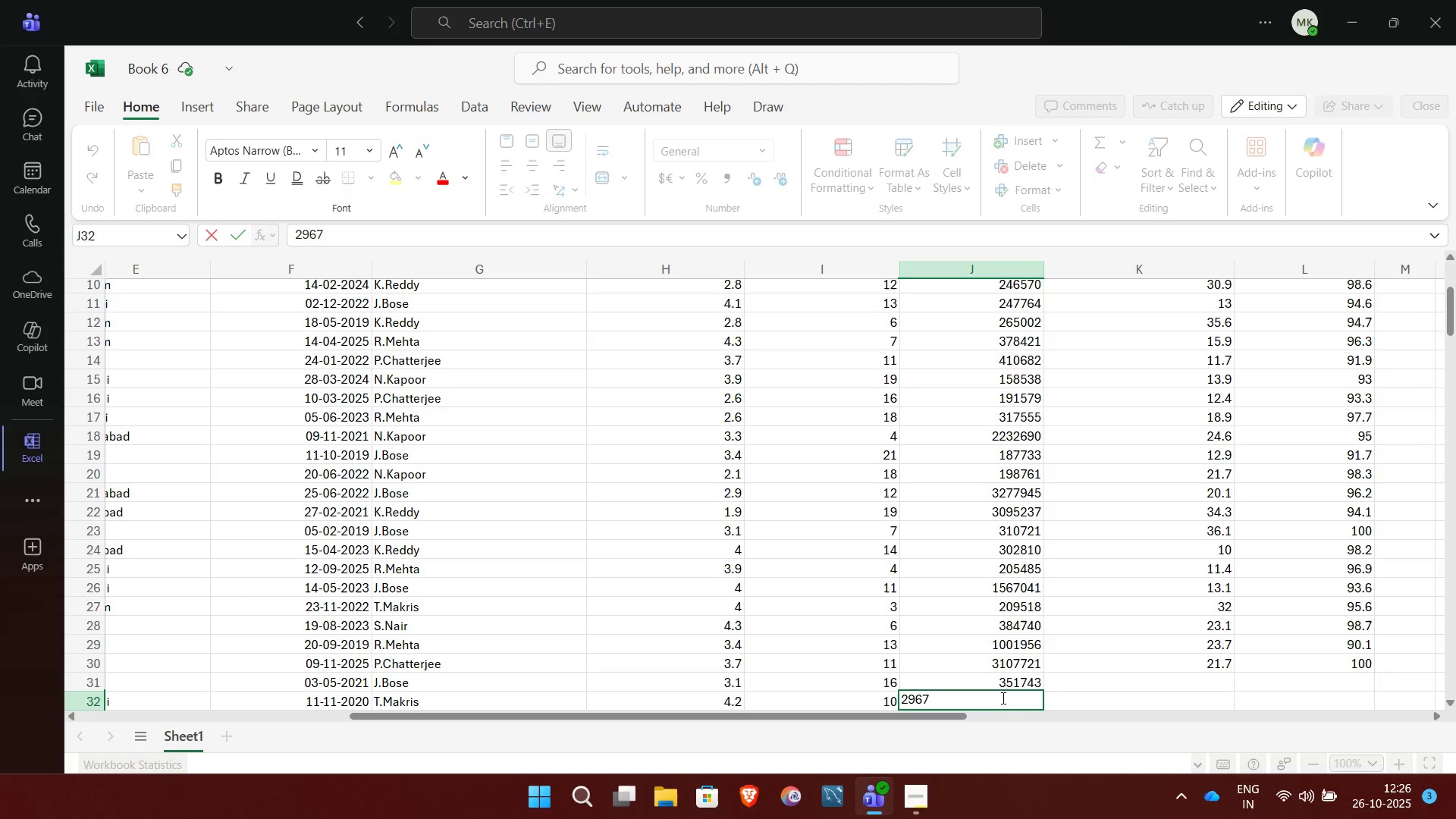 
type(51)
key(NumpadEnter)
 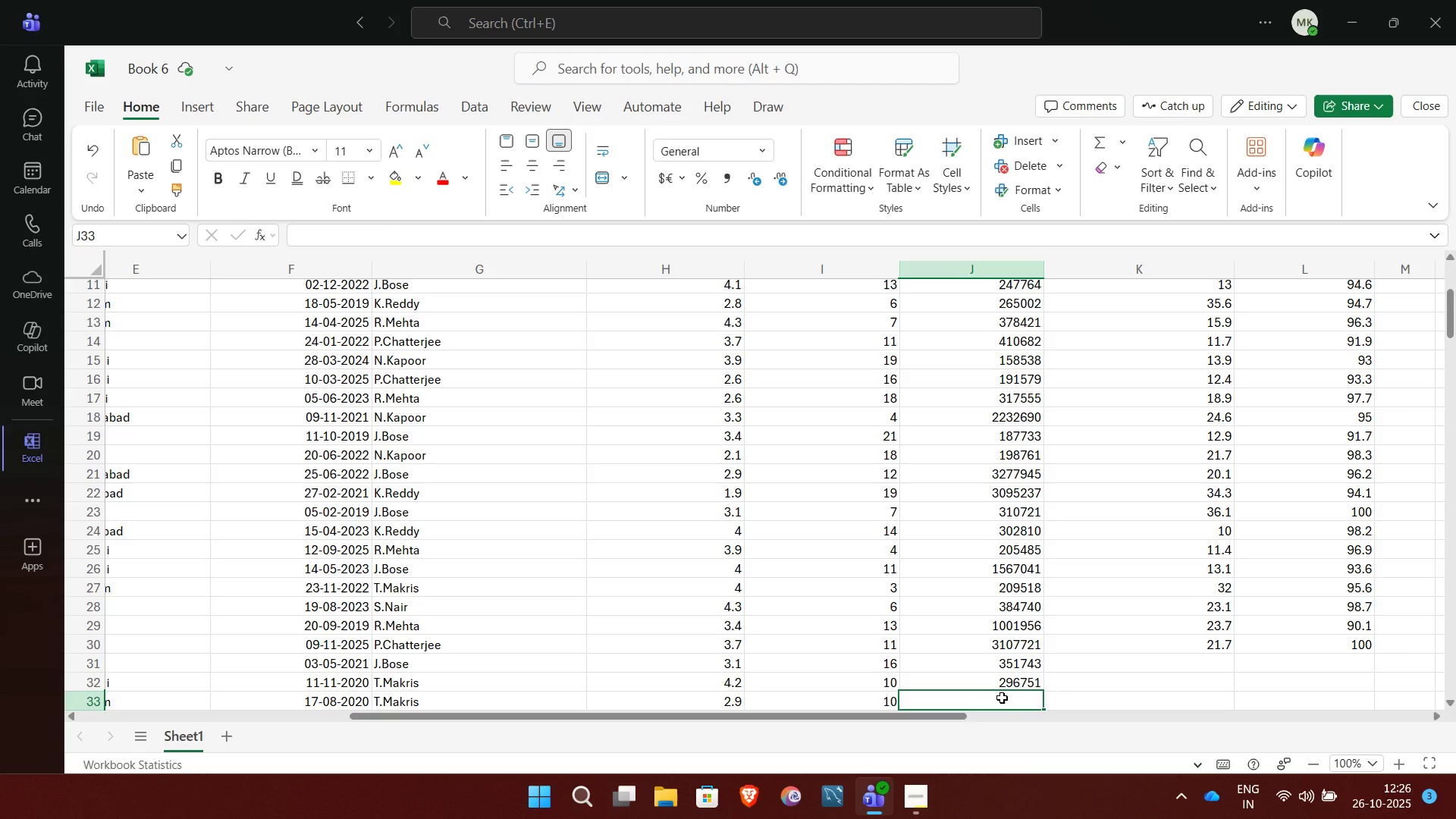 
wait(10.08)
 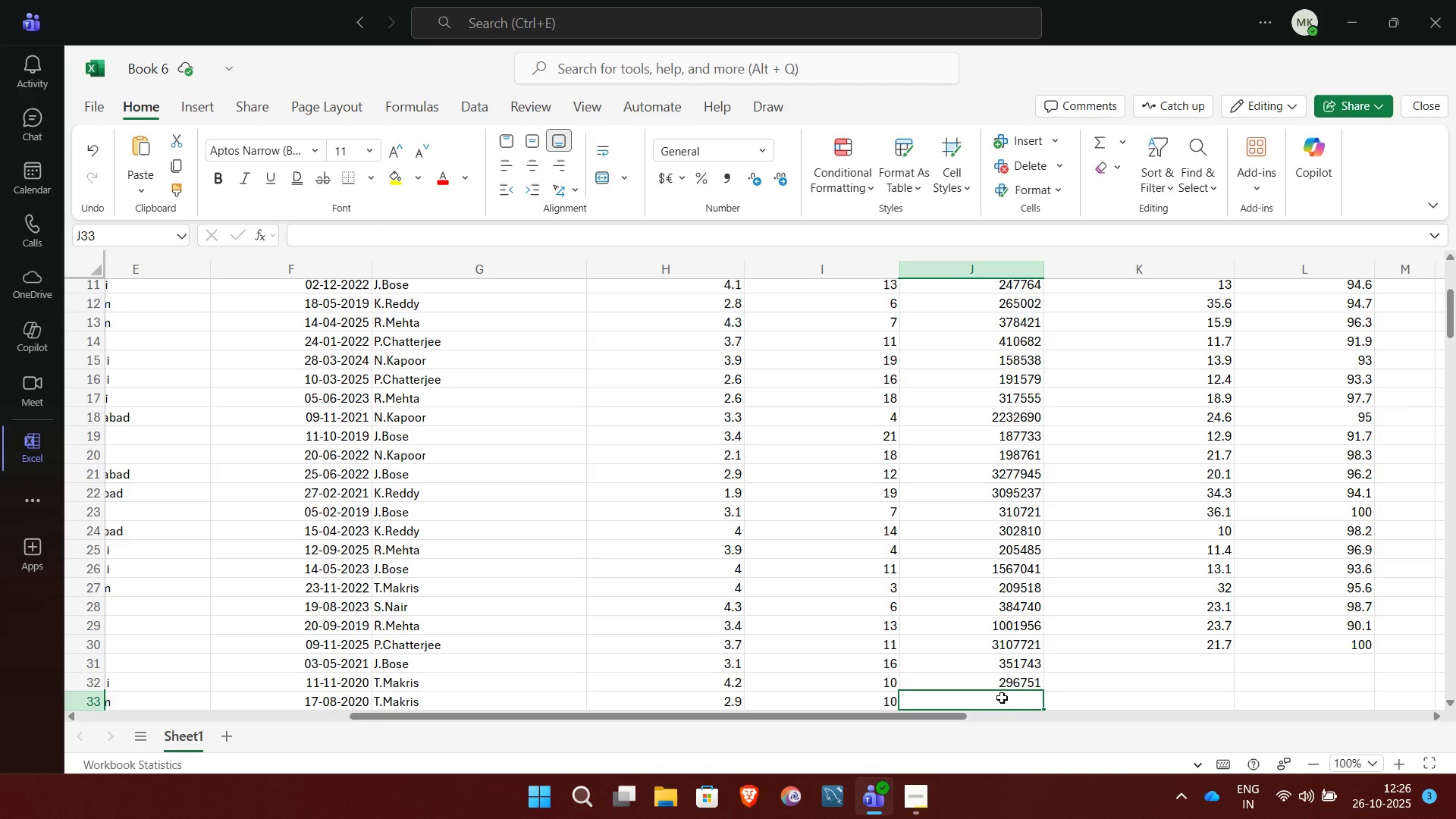 
type(240288)
key(NumpadEnter)
type(1821)
 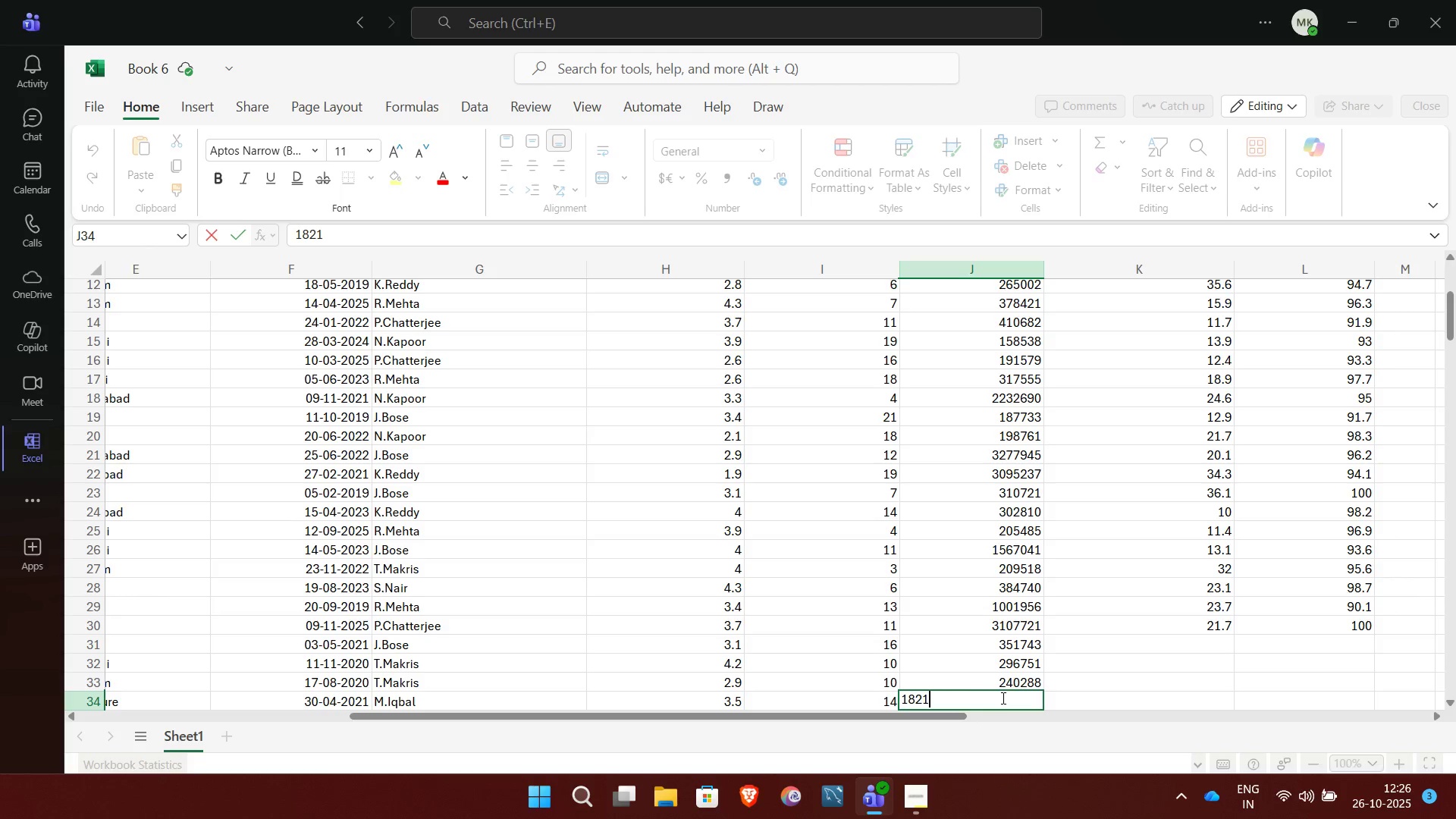 
wait(5.54)
 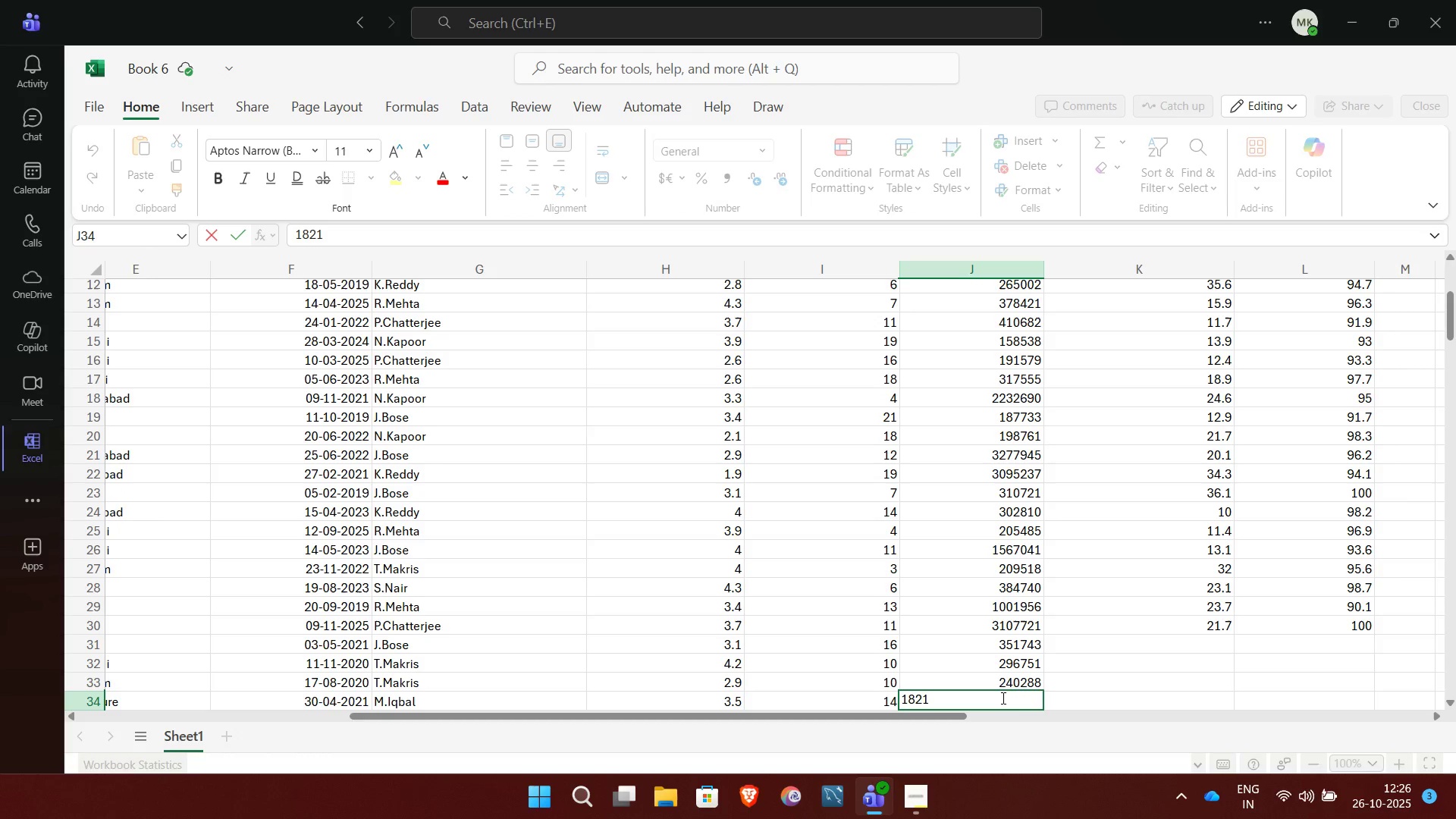 
type(23)
key(NumpadEnter)
 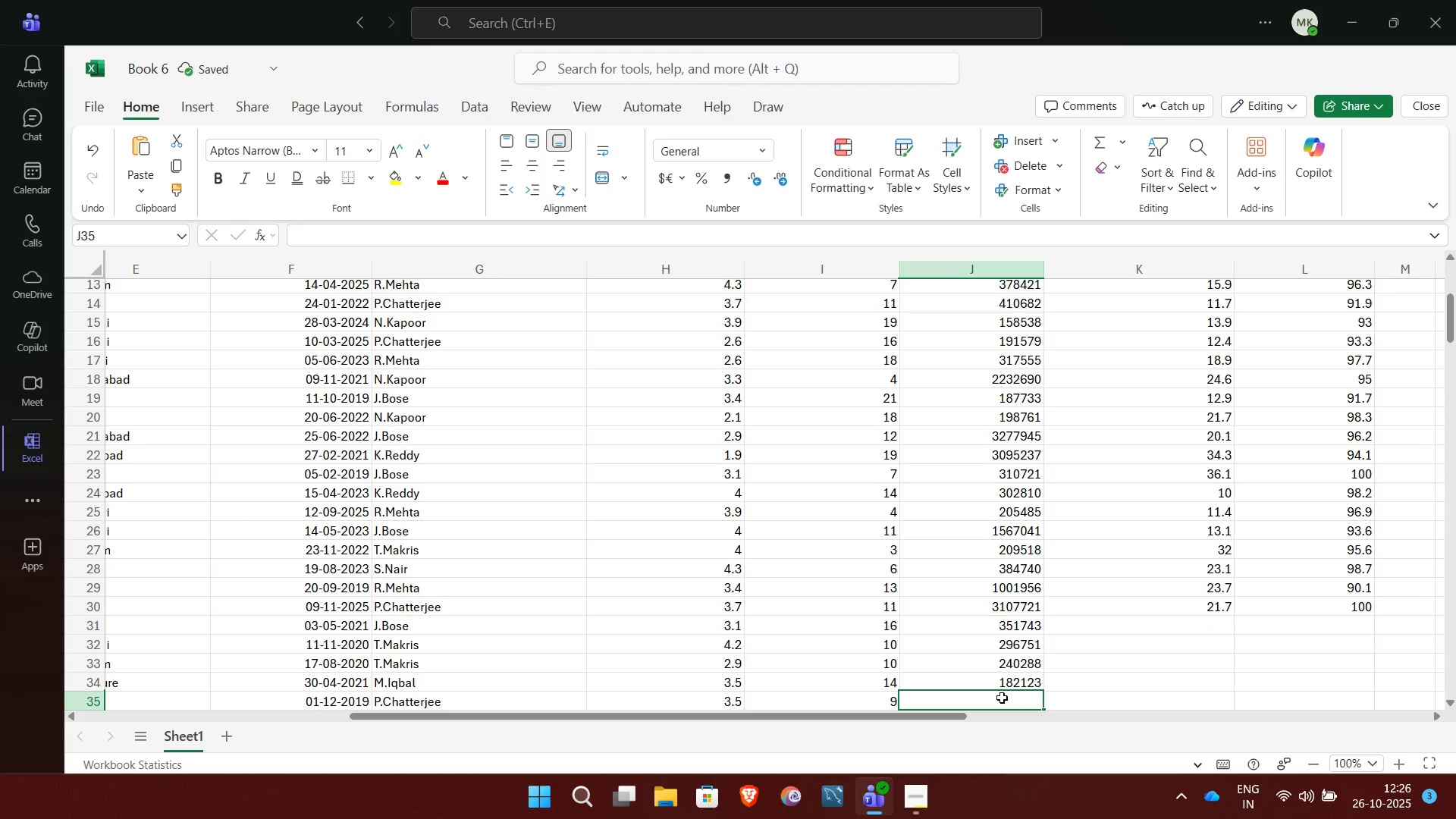 
type(26)
 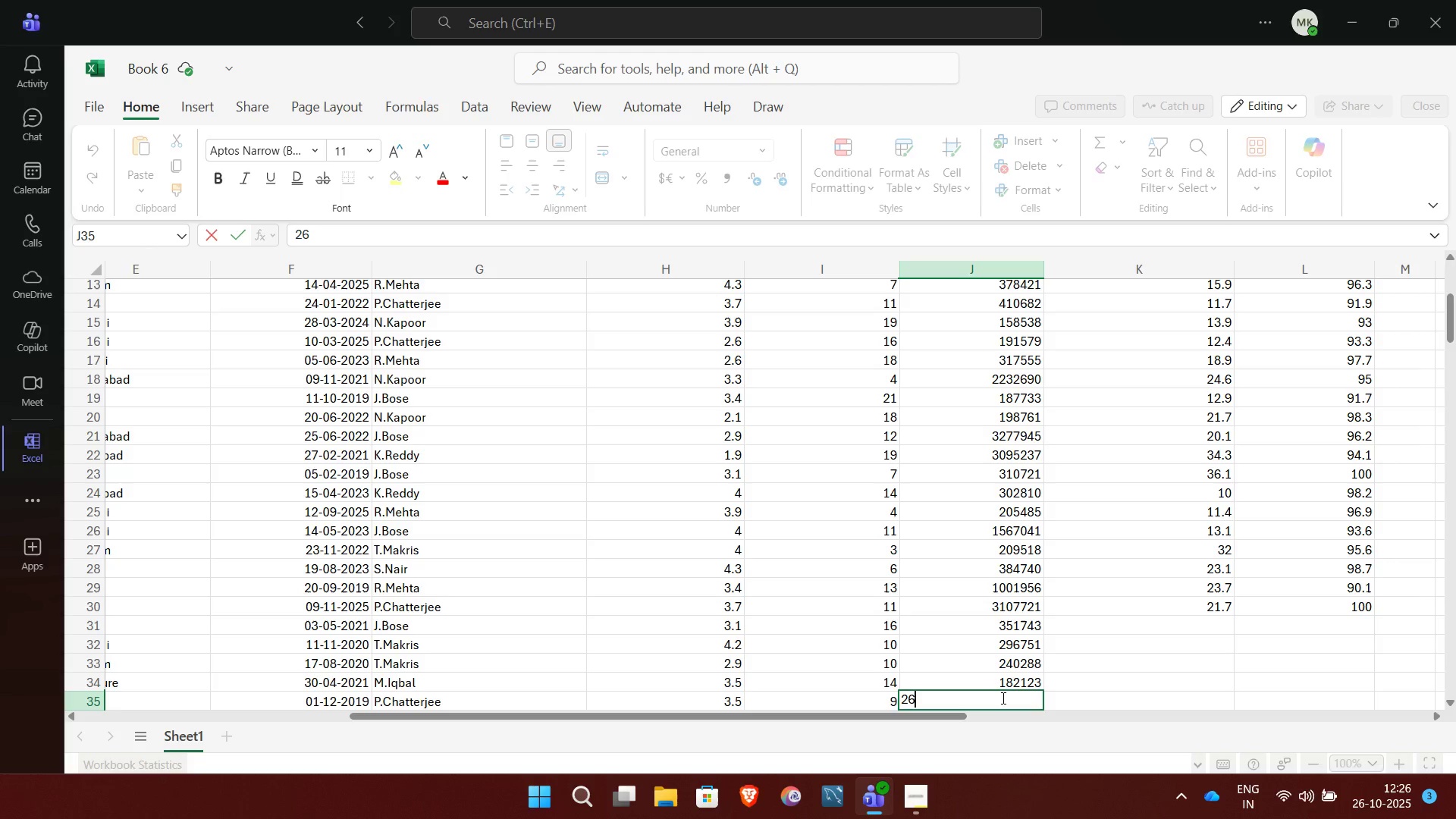 
type(2164)
key(NumpadEnter)
 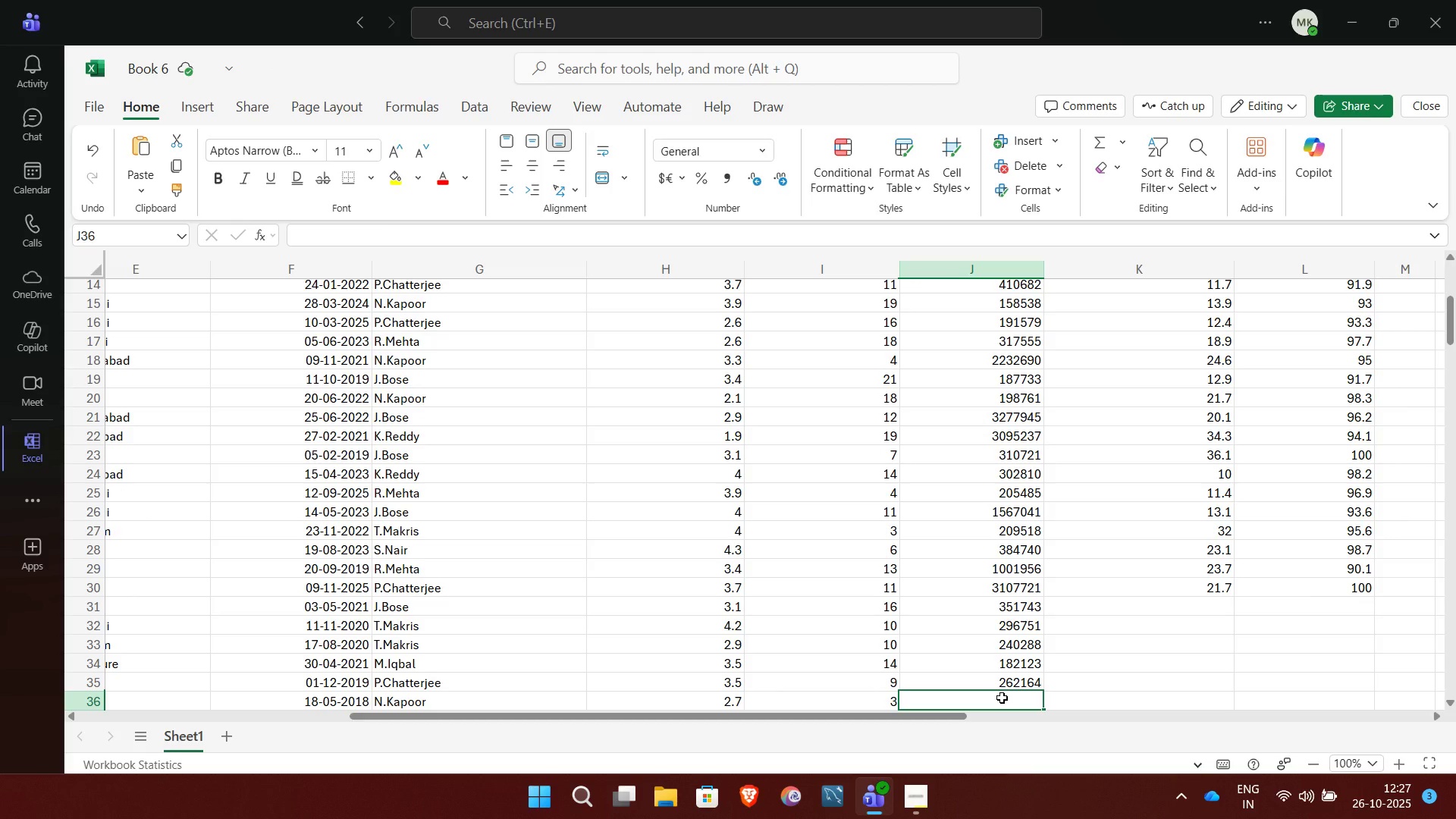 
wait(10.53)
 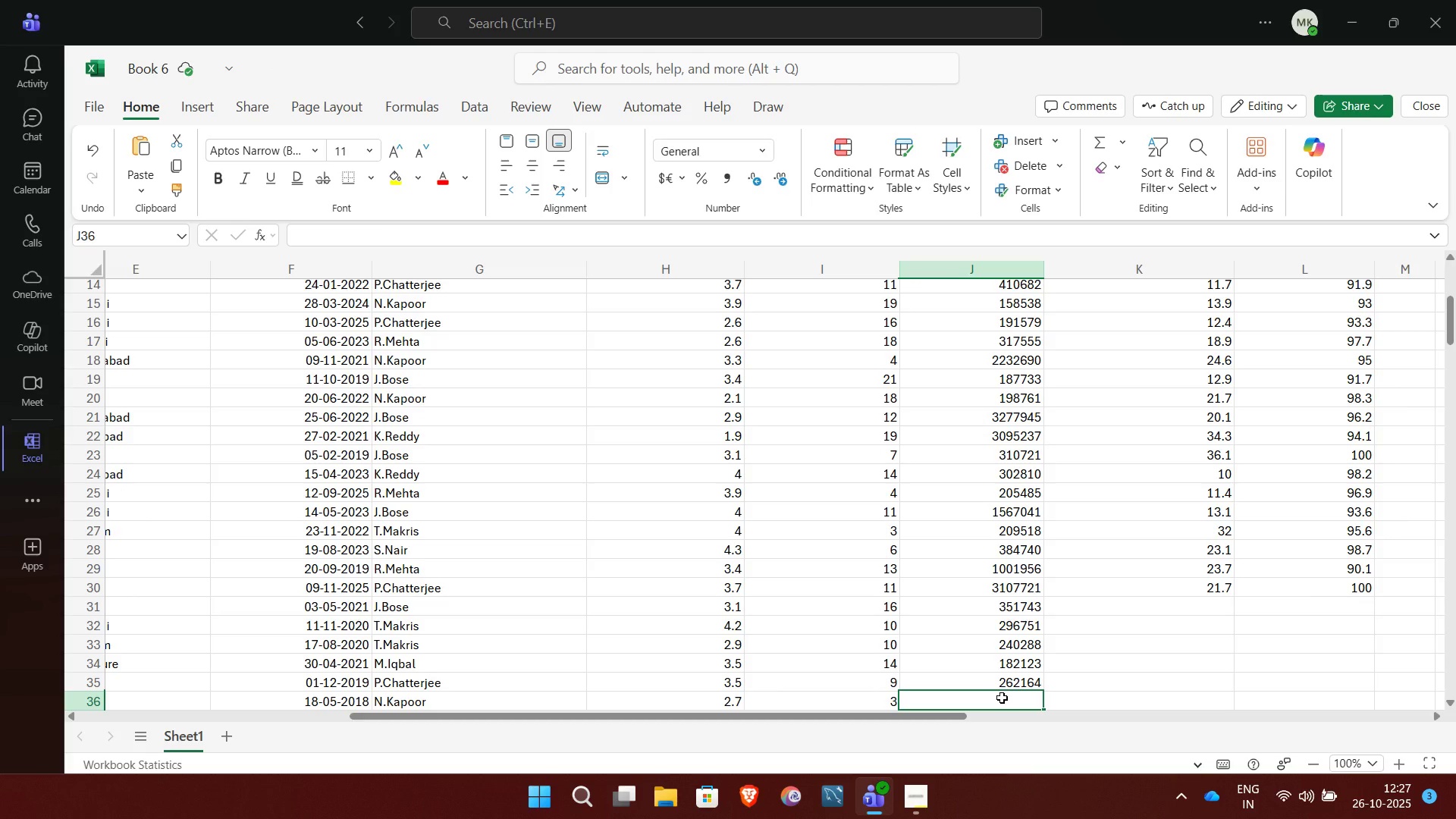 
type(185228)
key(NumpadEnter)
 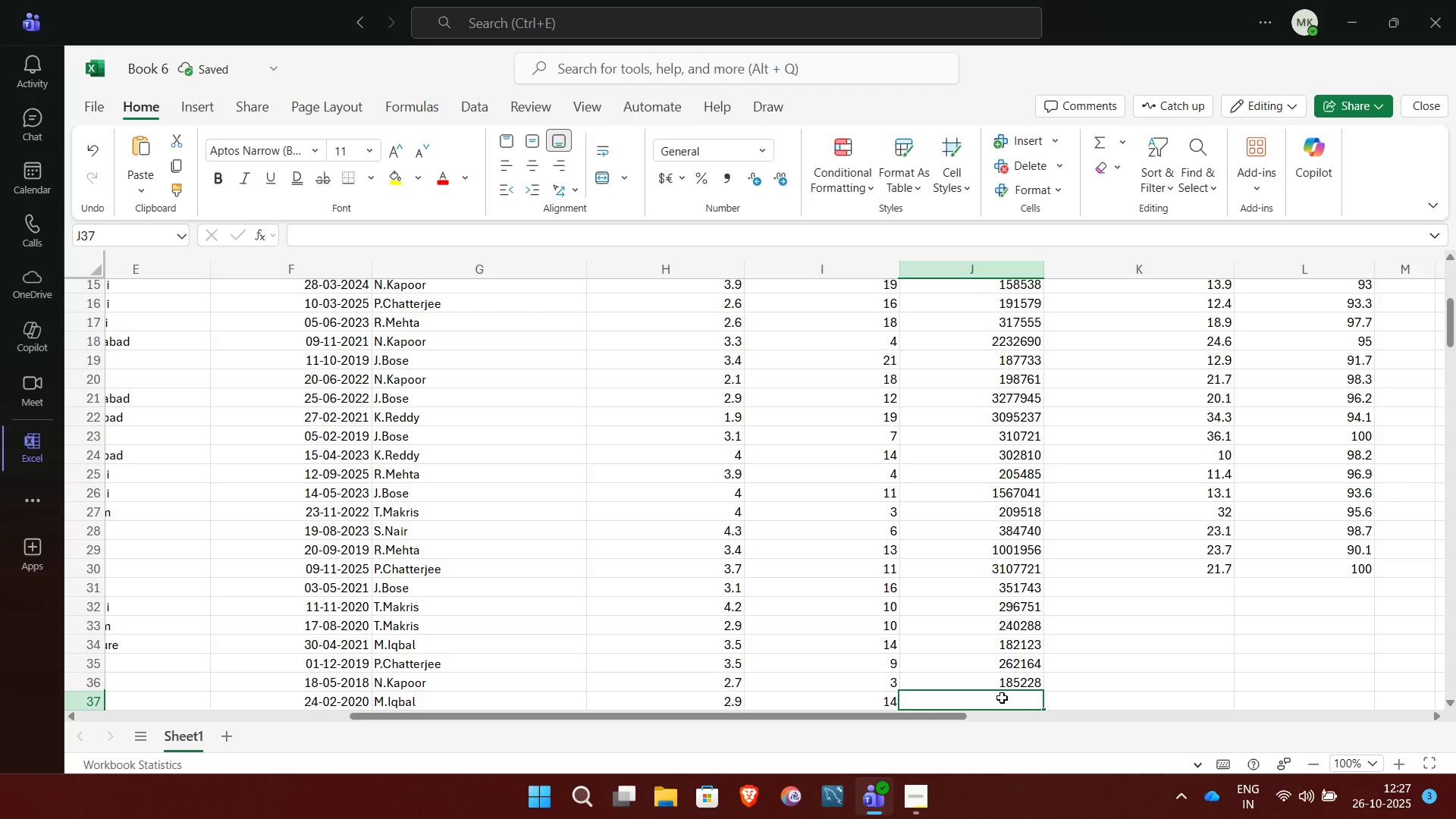 
type(34)
 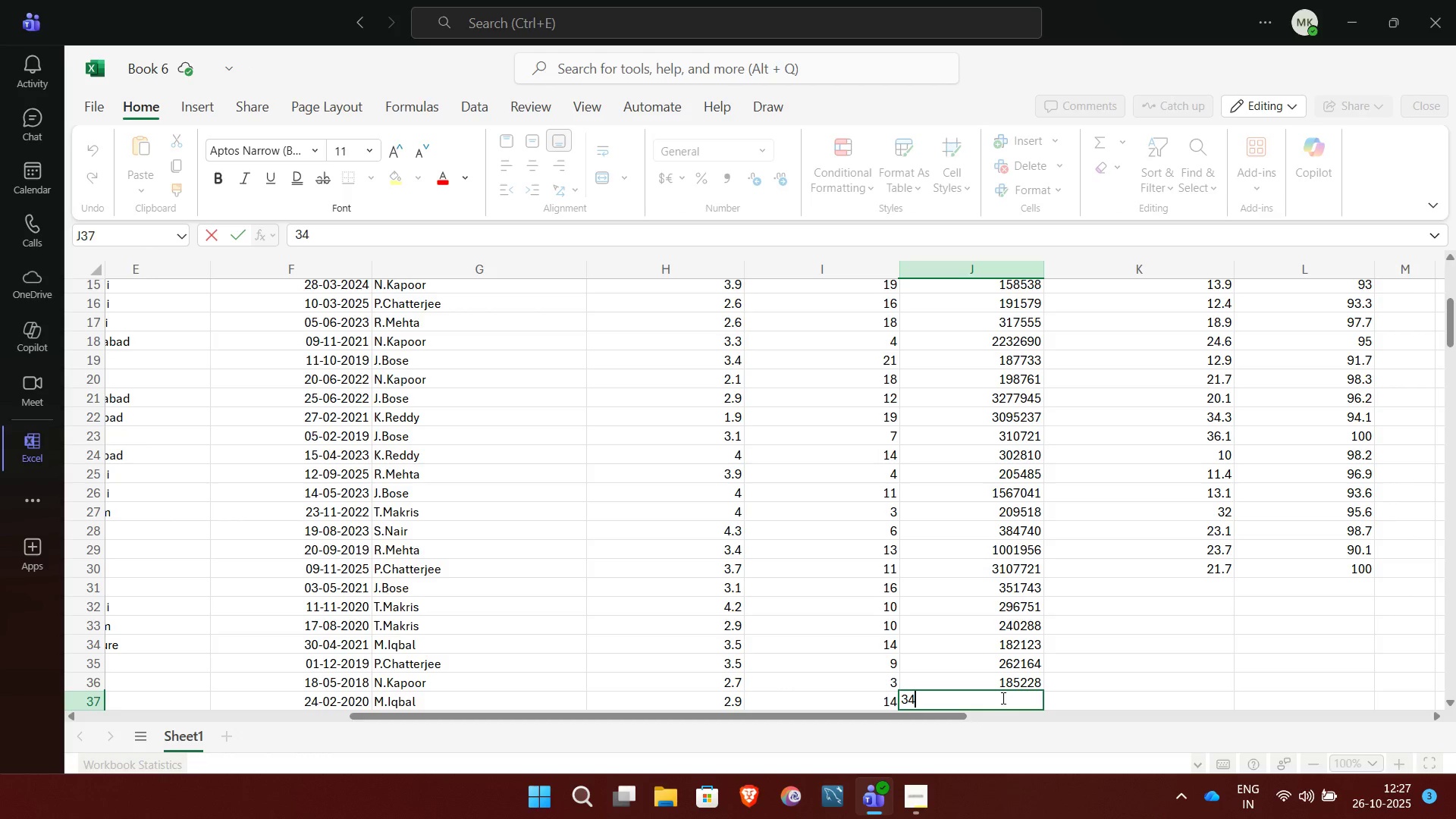 
type(2314)
key(NumpadEnter)
 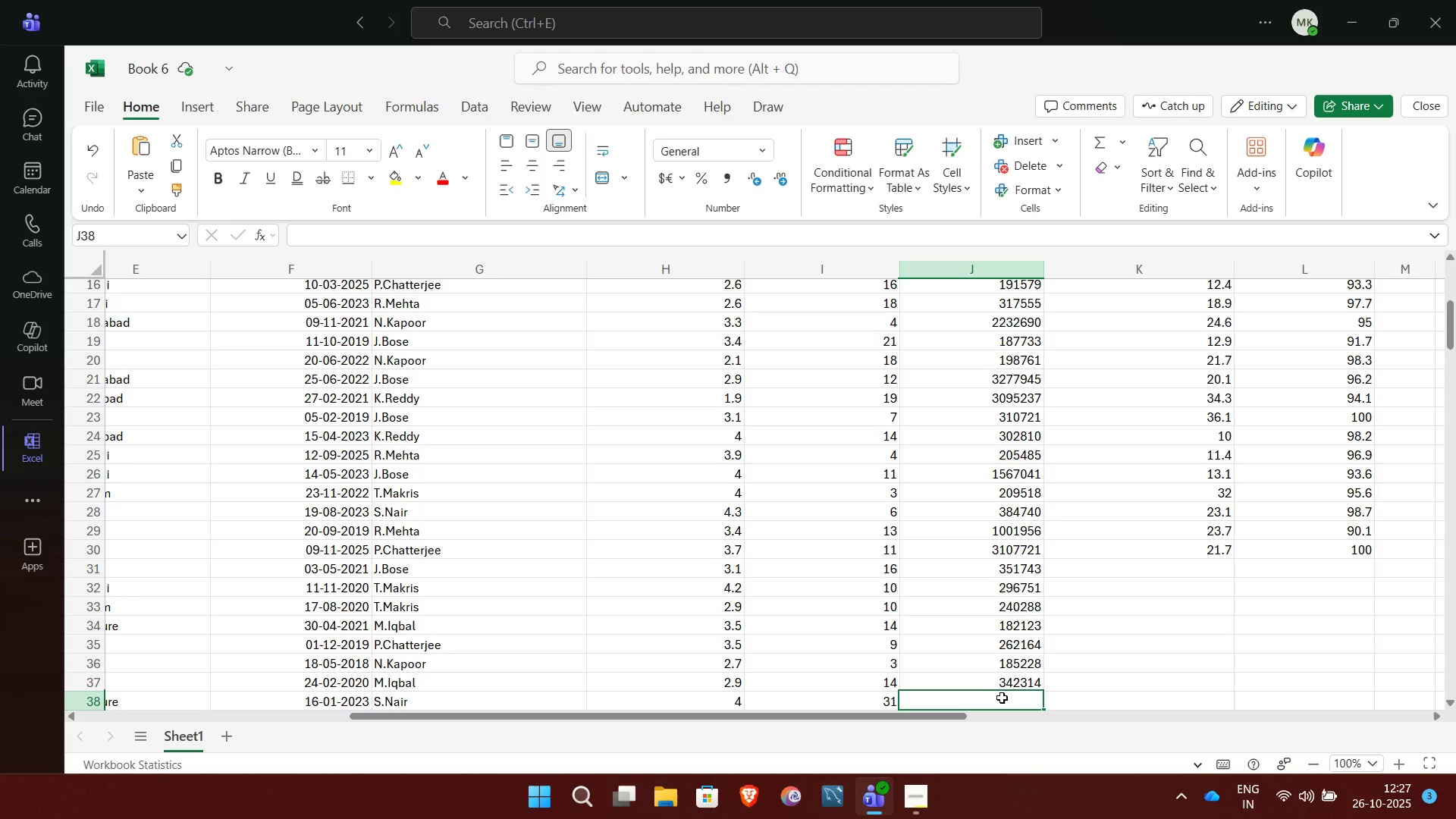 
wait(5.23)
 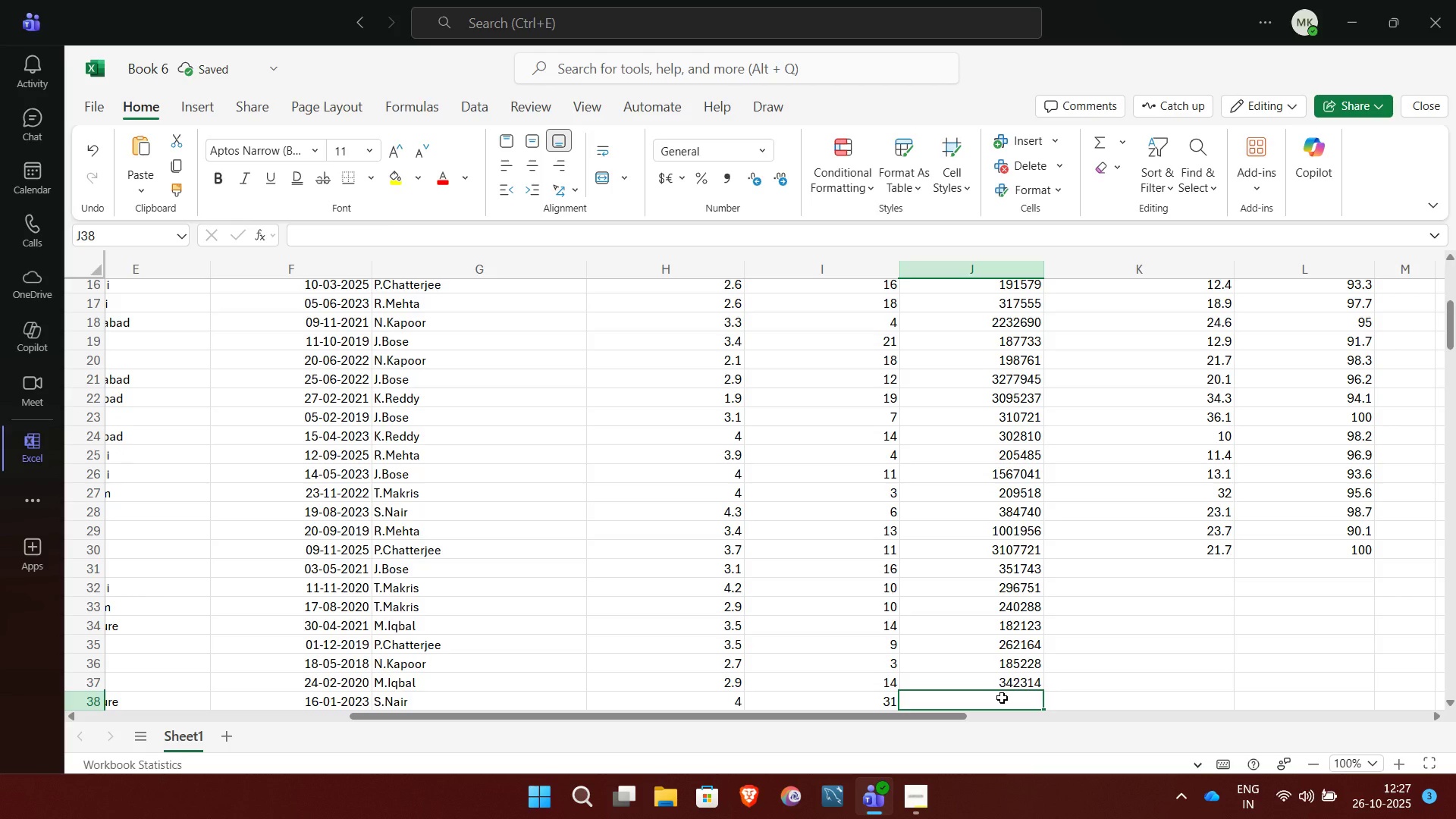 
type(37)
 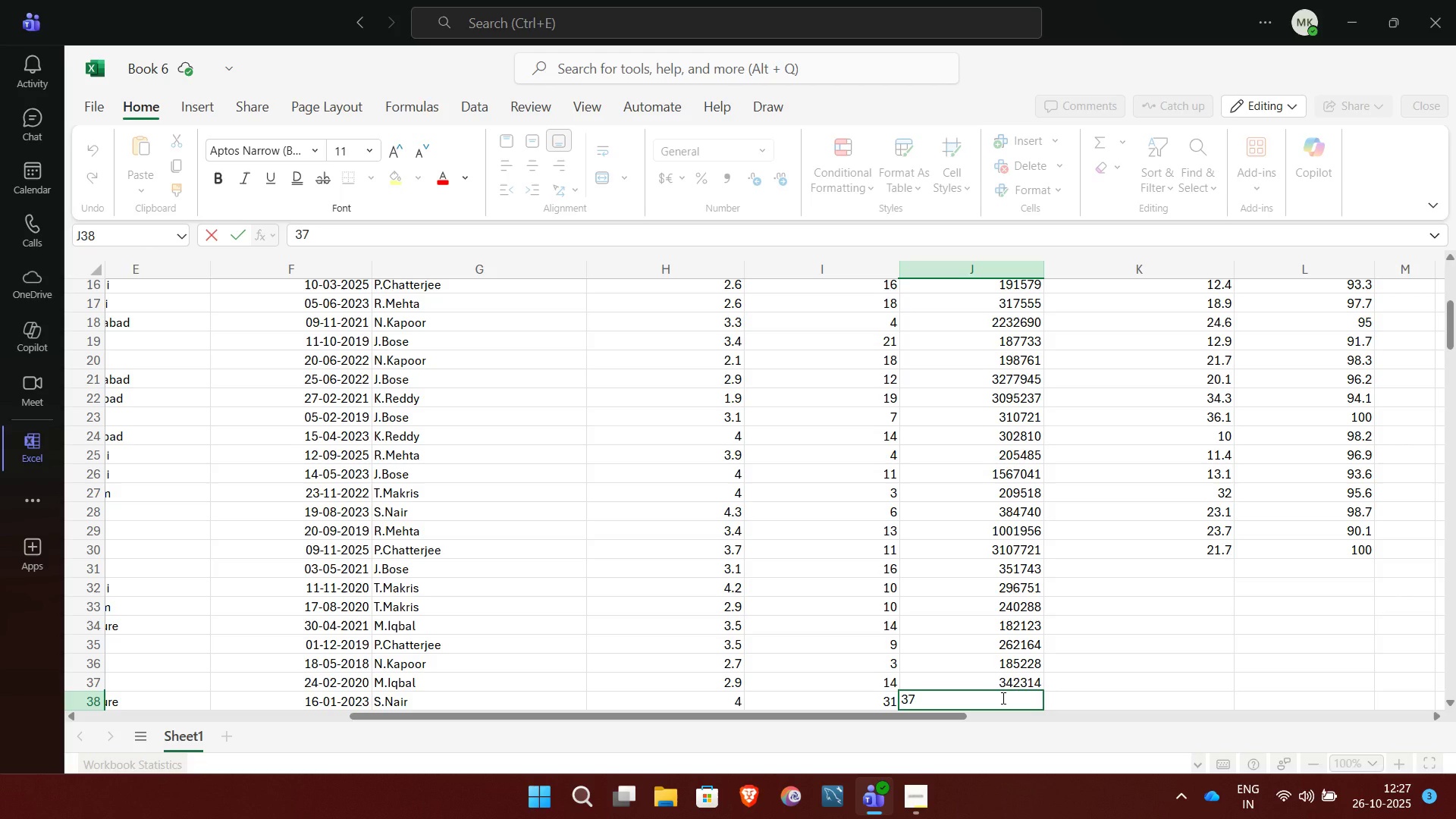 
wait(10.85)
 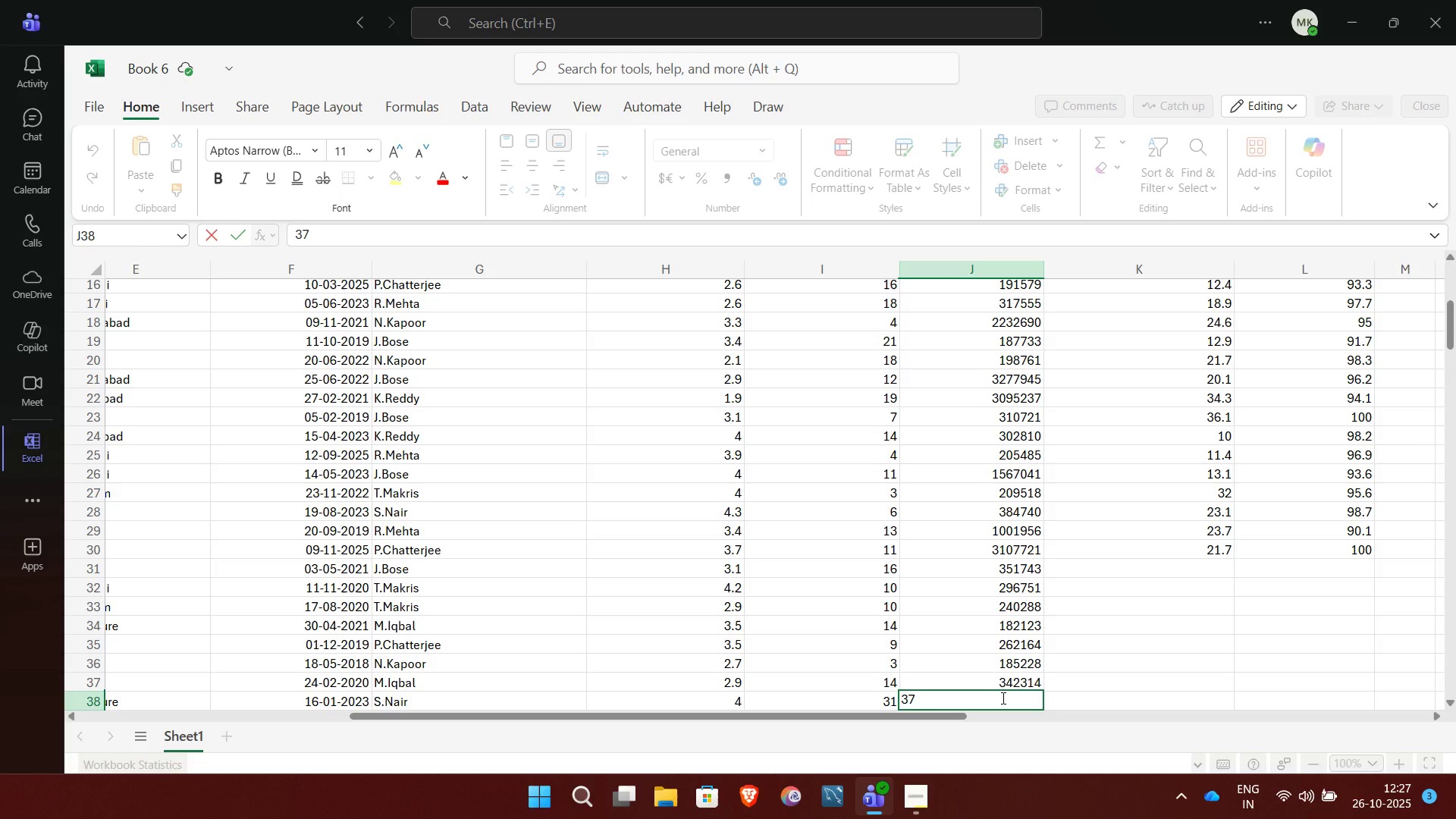 
key(0)
 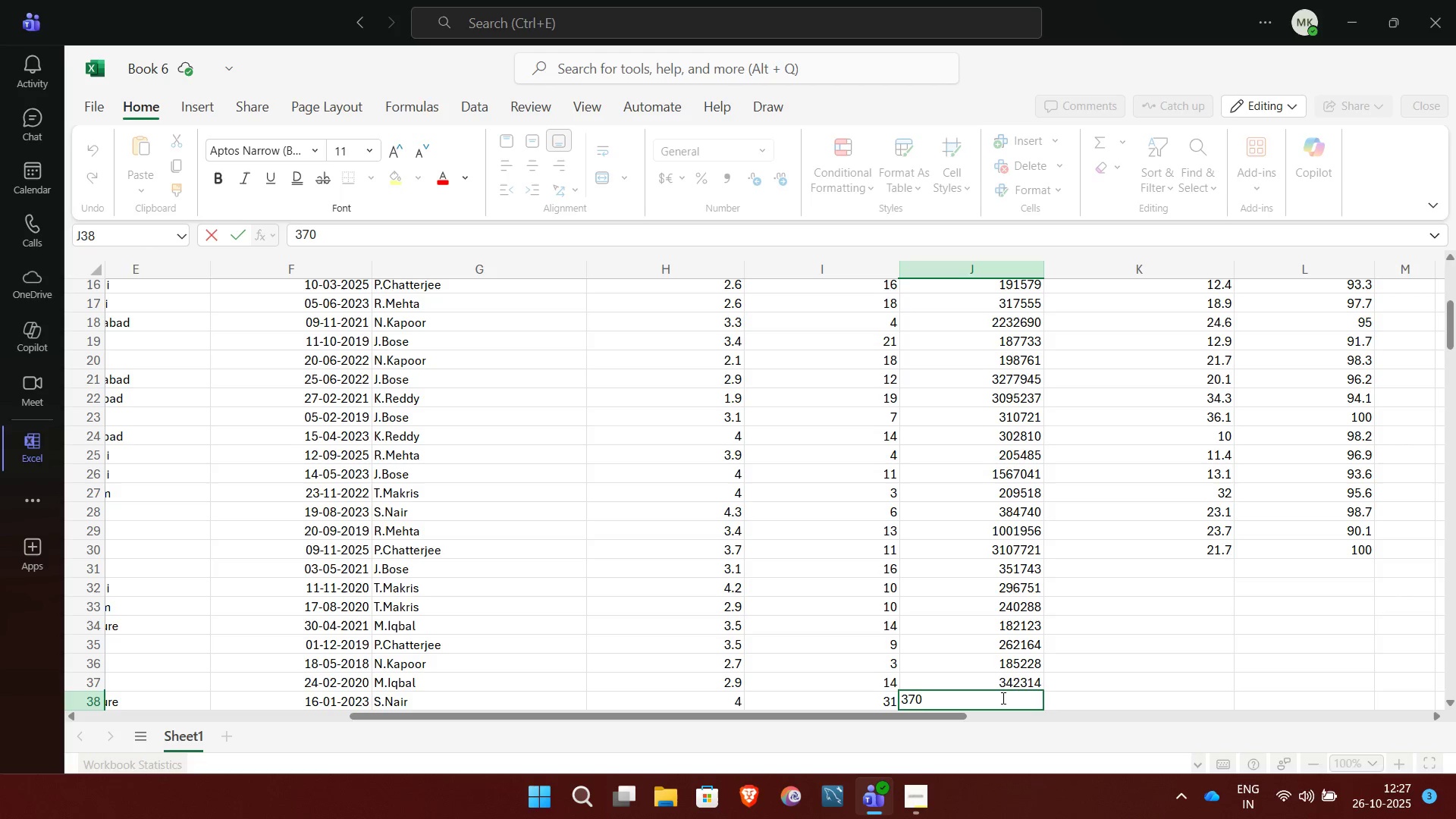 
type(89)
key(NumpadEnter)
 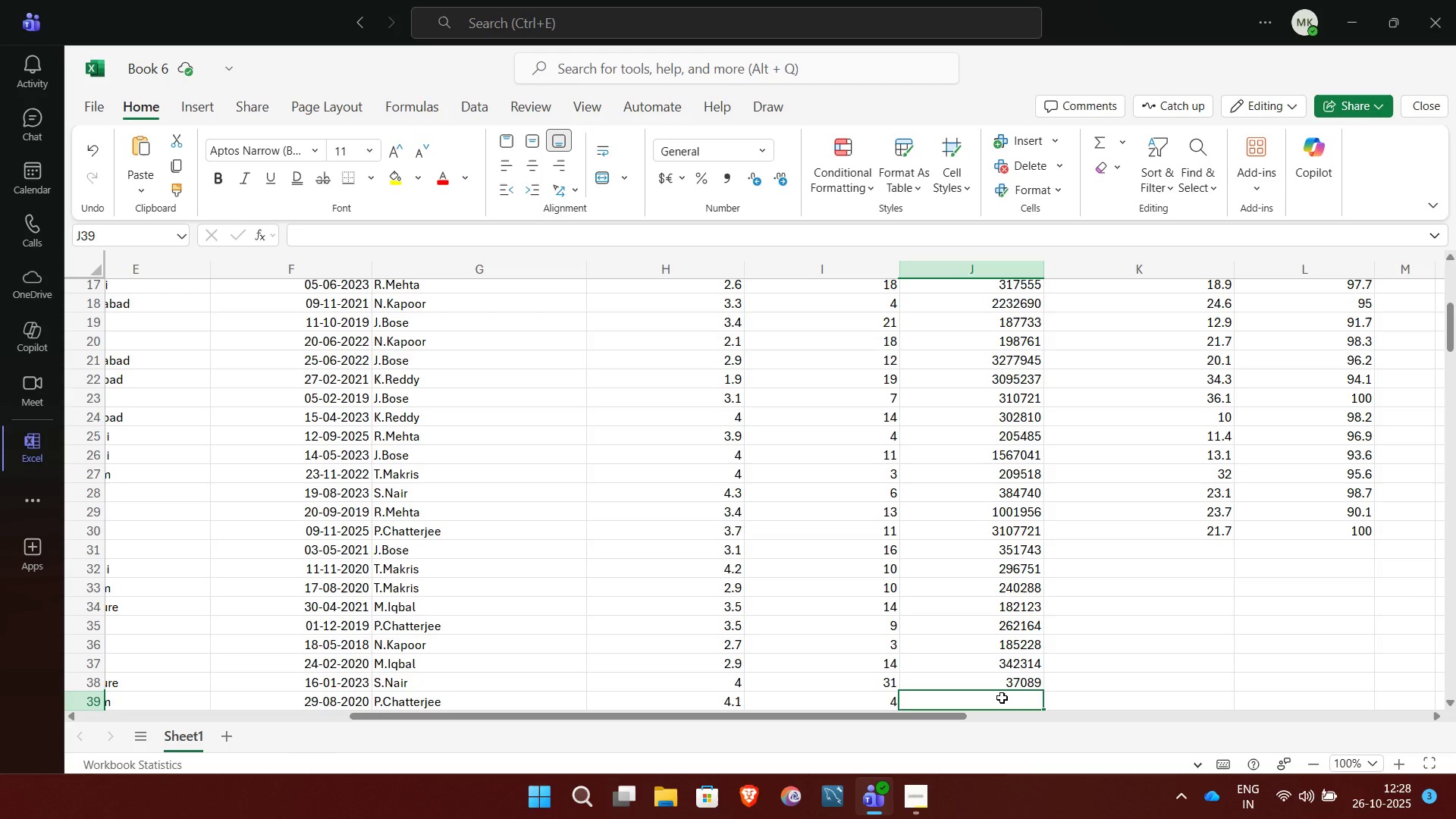 
wait(13.9)
 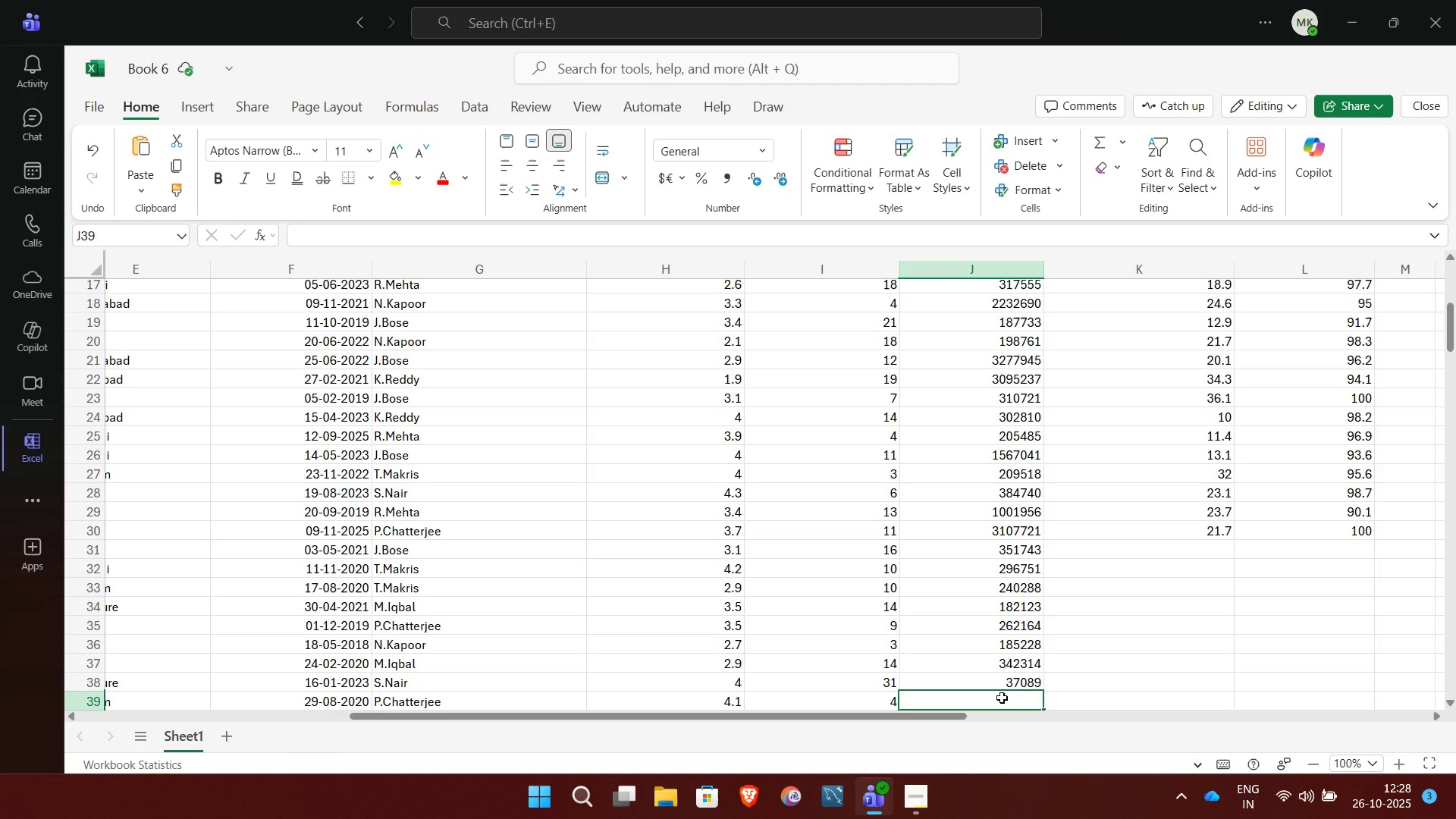 
type(360)
 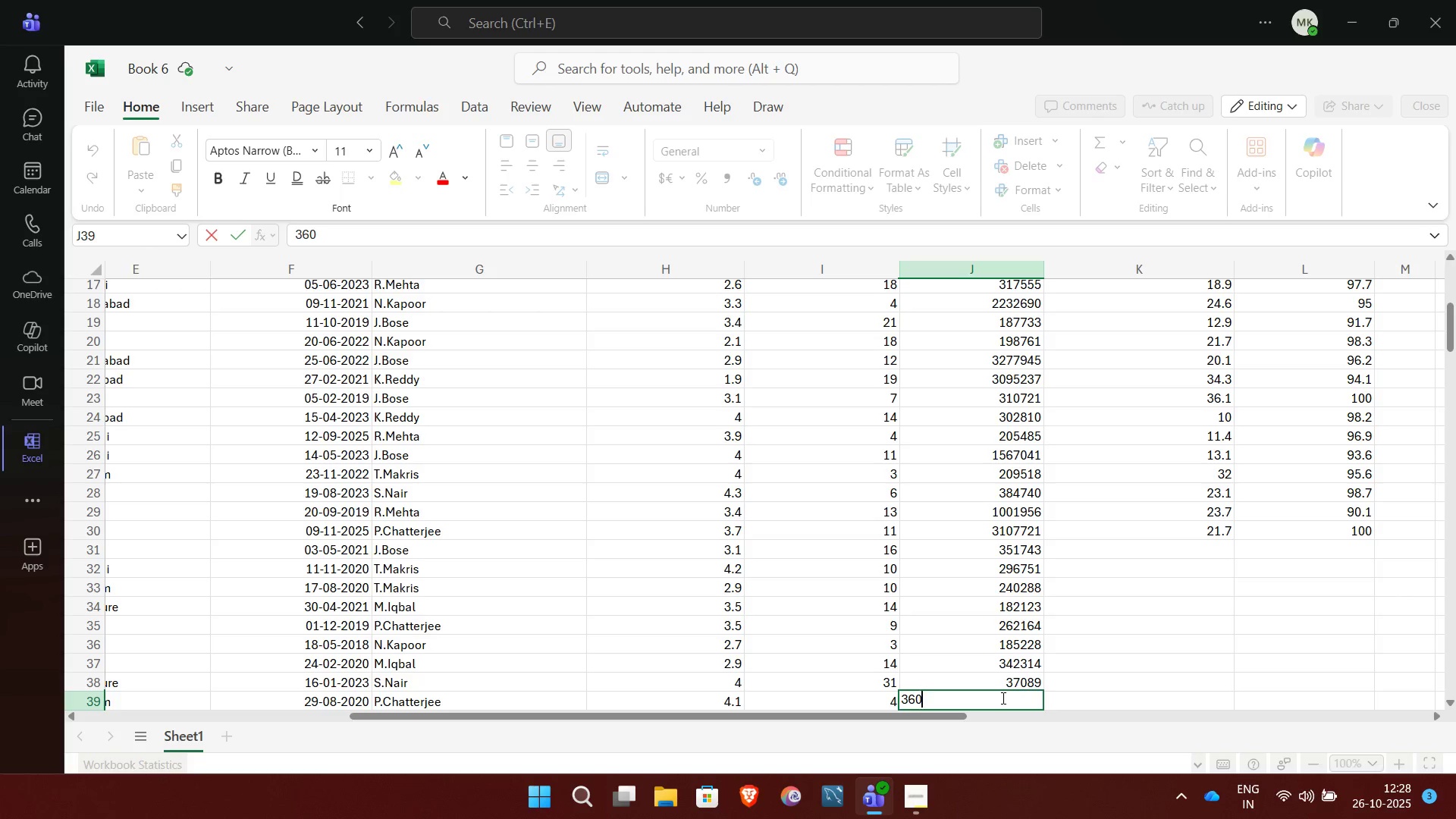 
wait(5.44)
 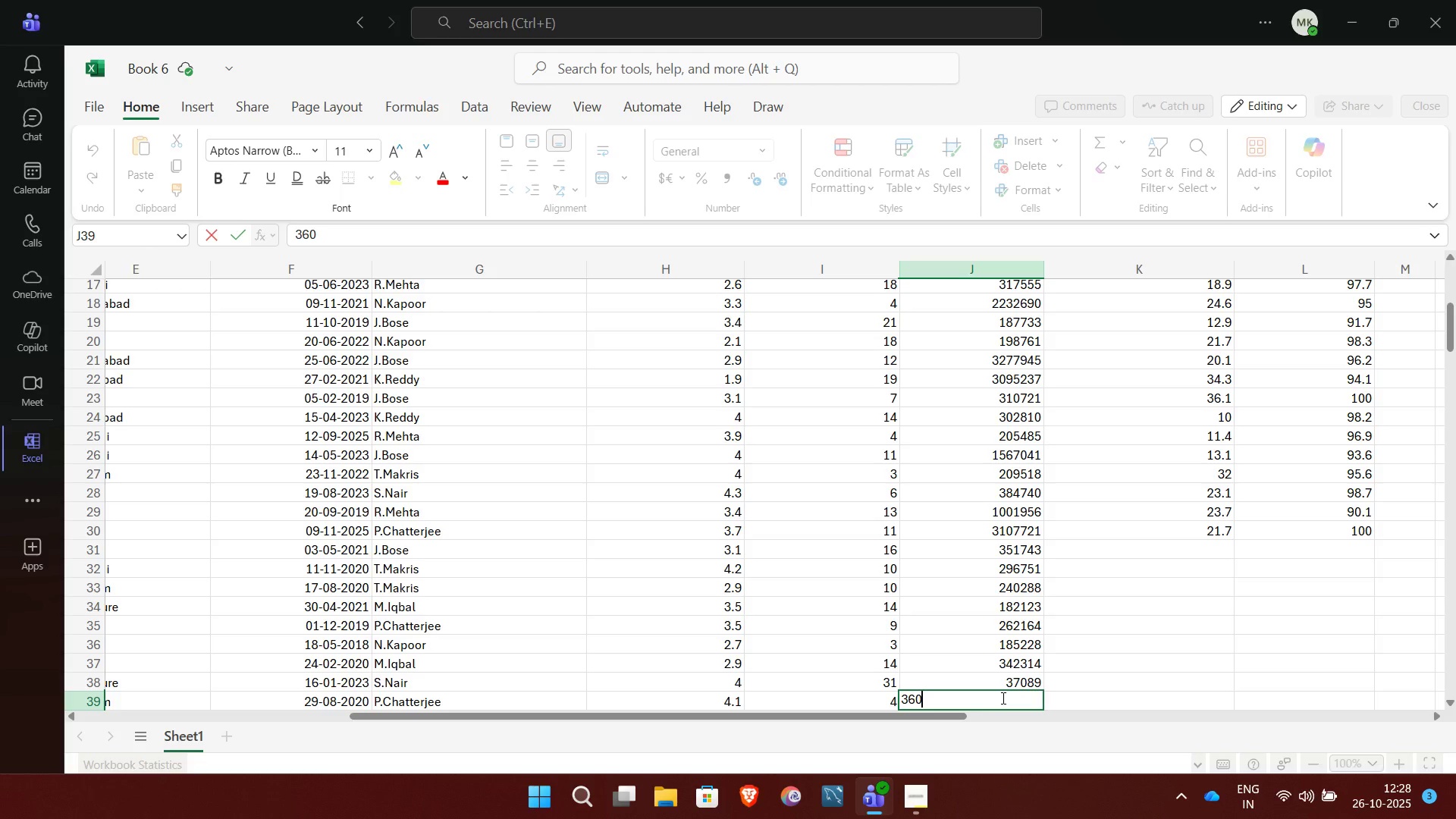 
type(028)
key(NumpadEnter)
 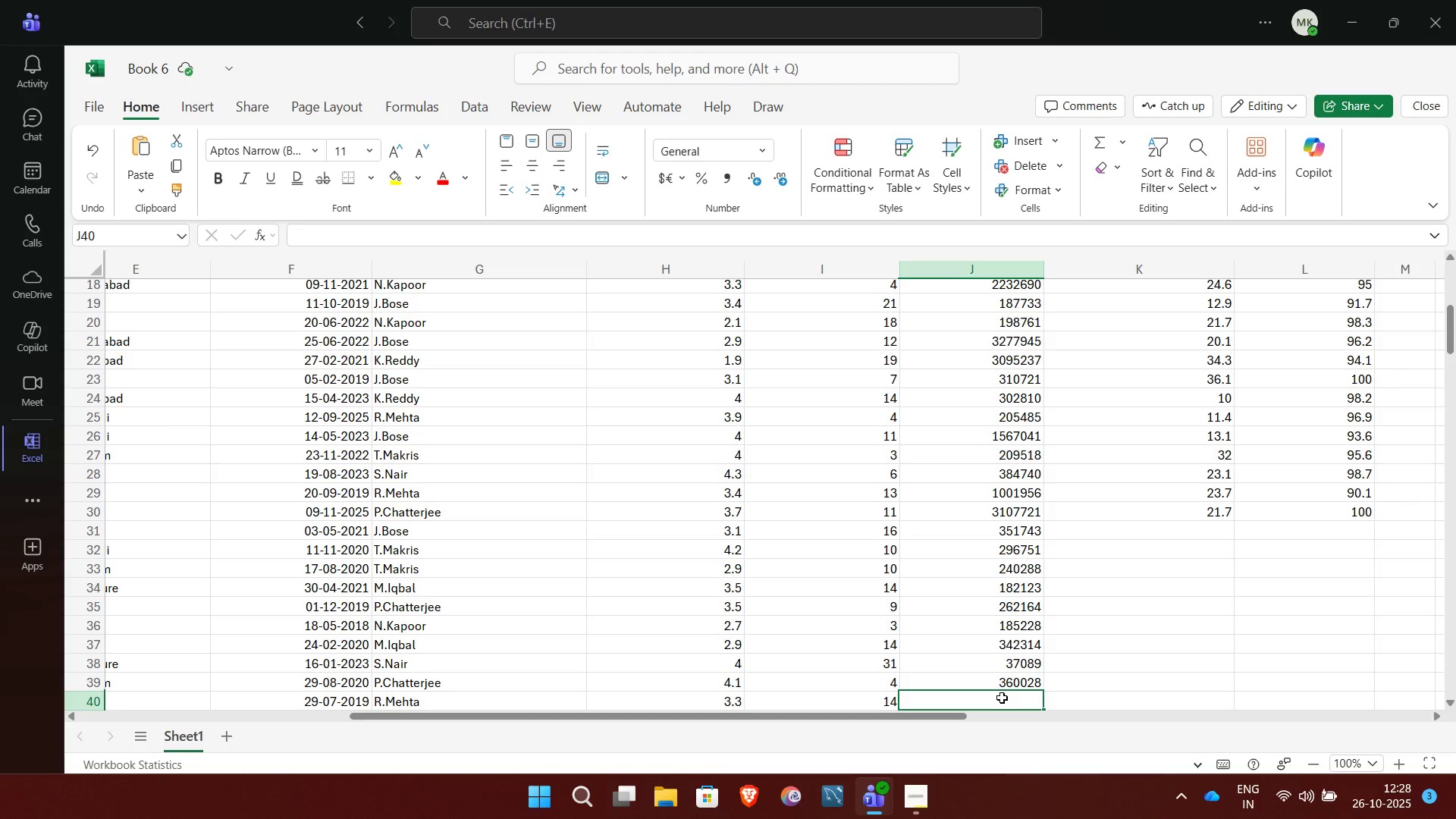 
wait(5.2)
 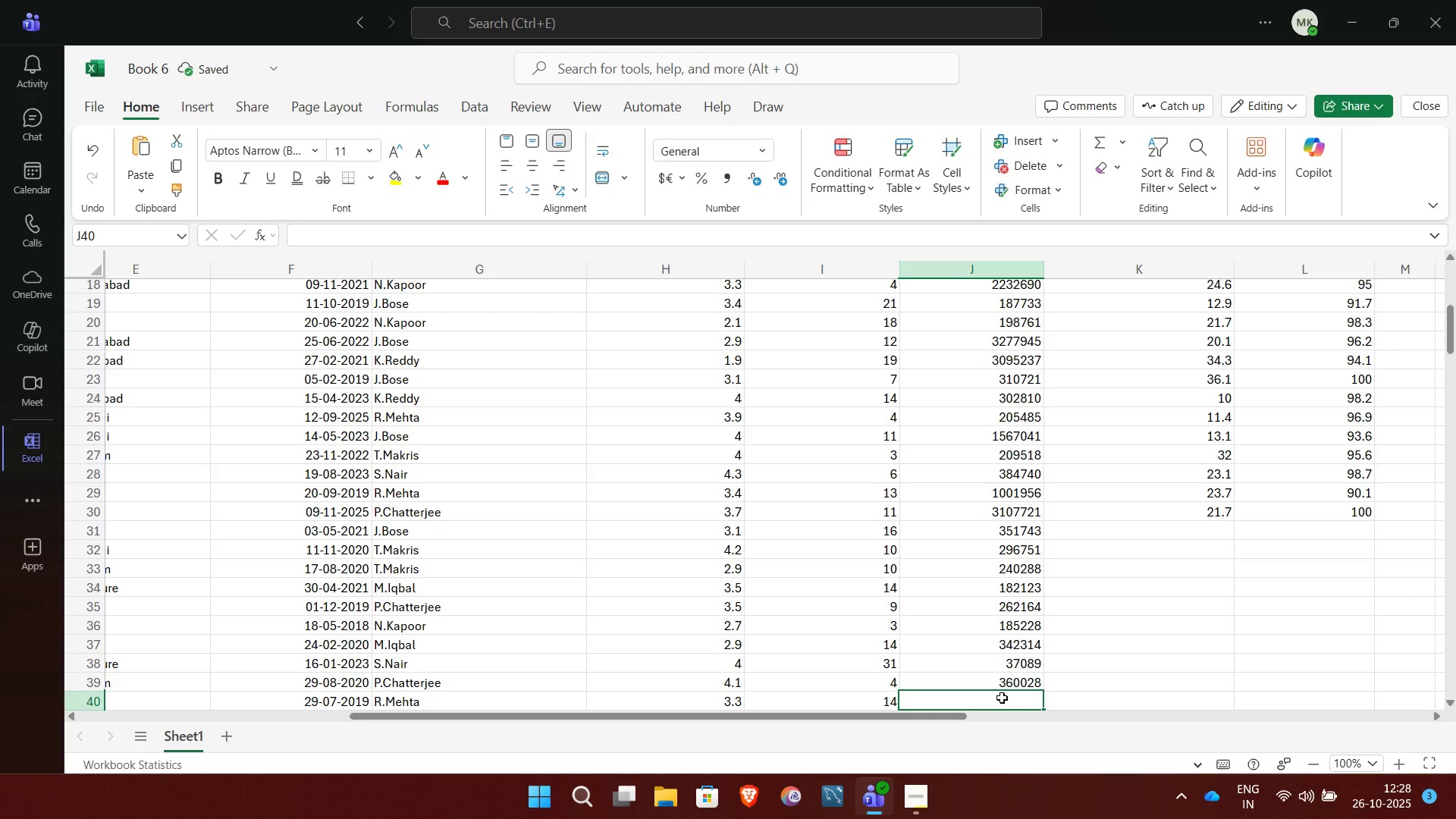 
type(100)
 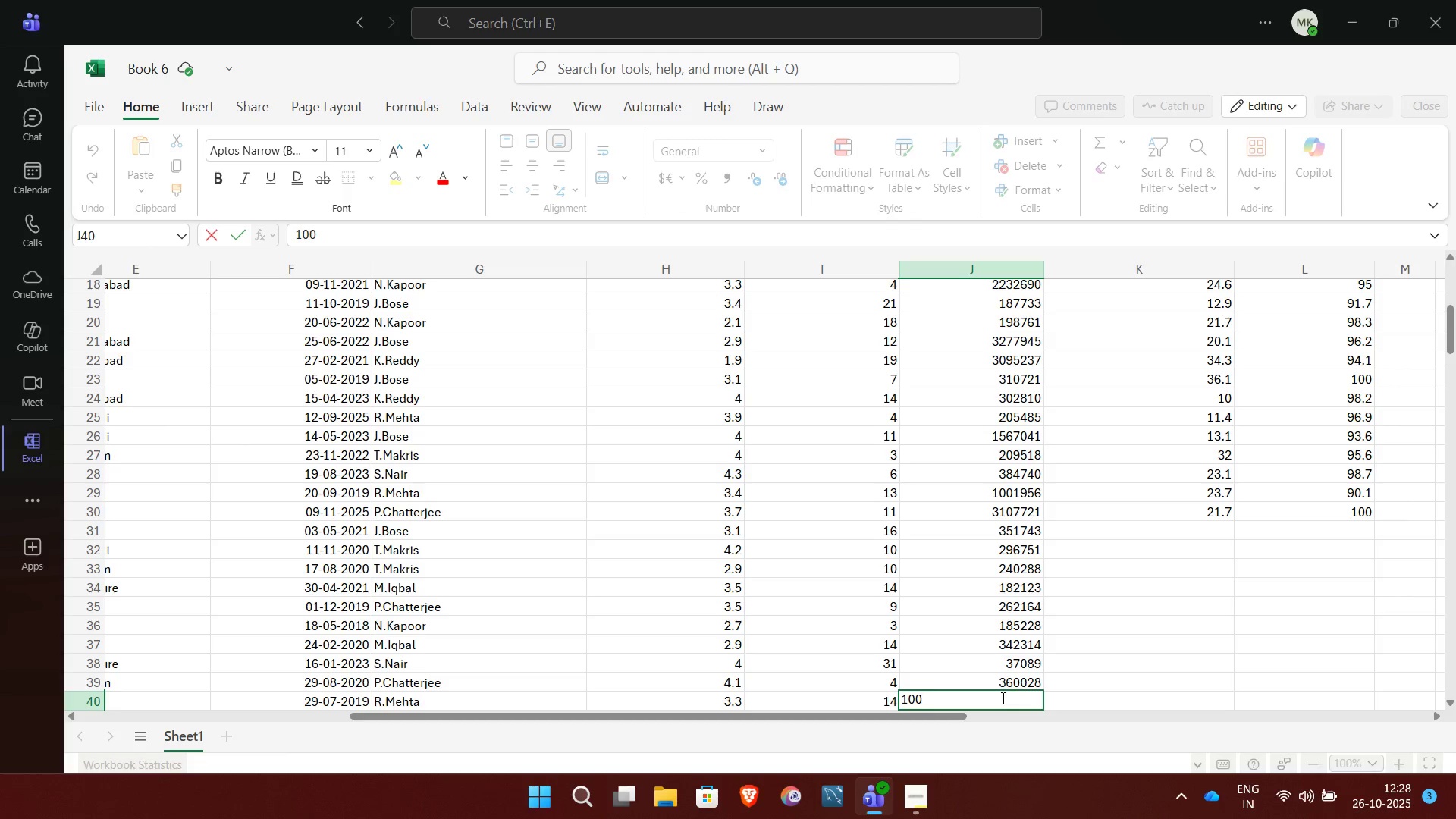 
type(846)
key(NumpadEnter)
 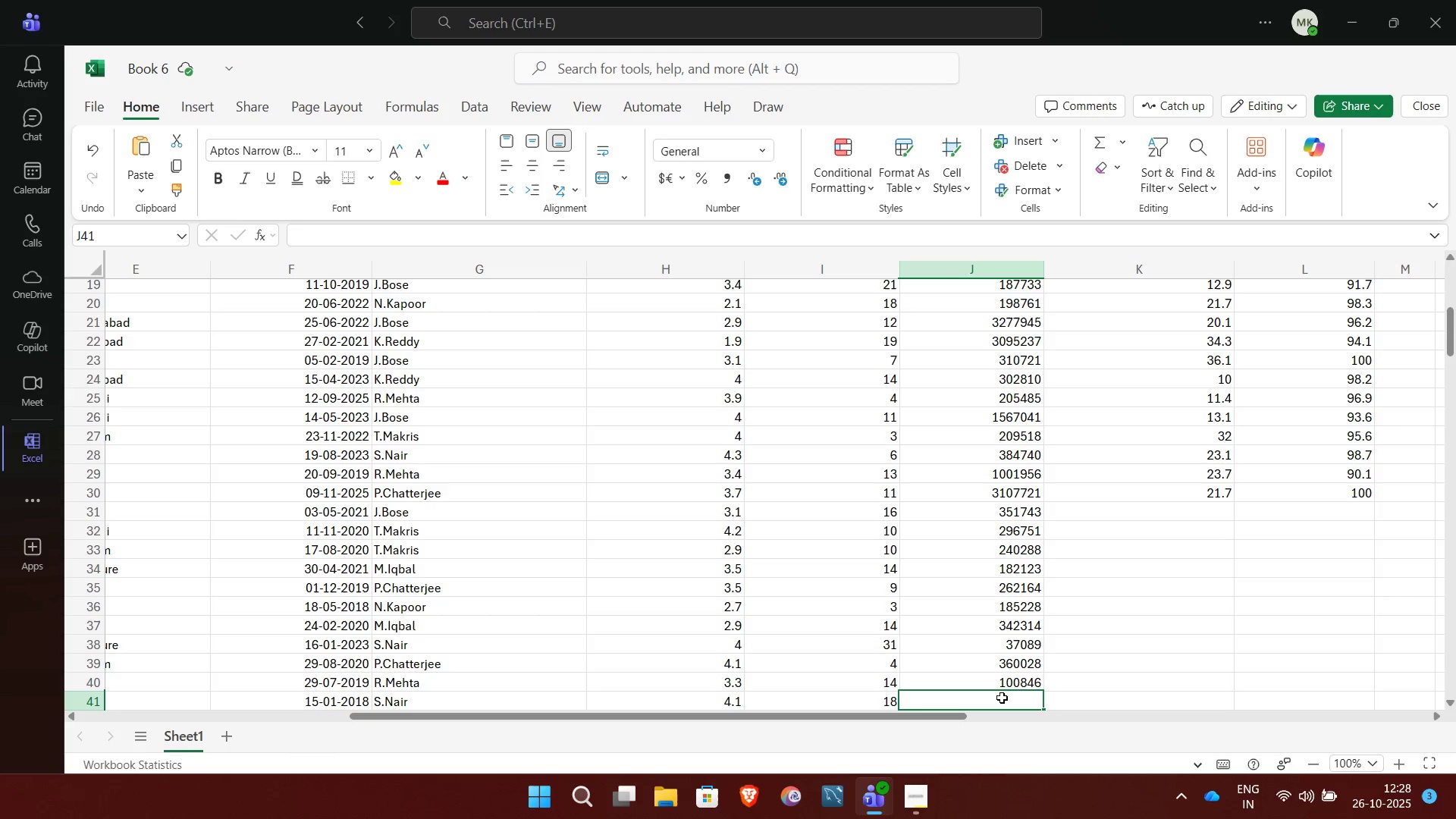 
wait(5.3)
 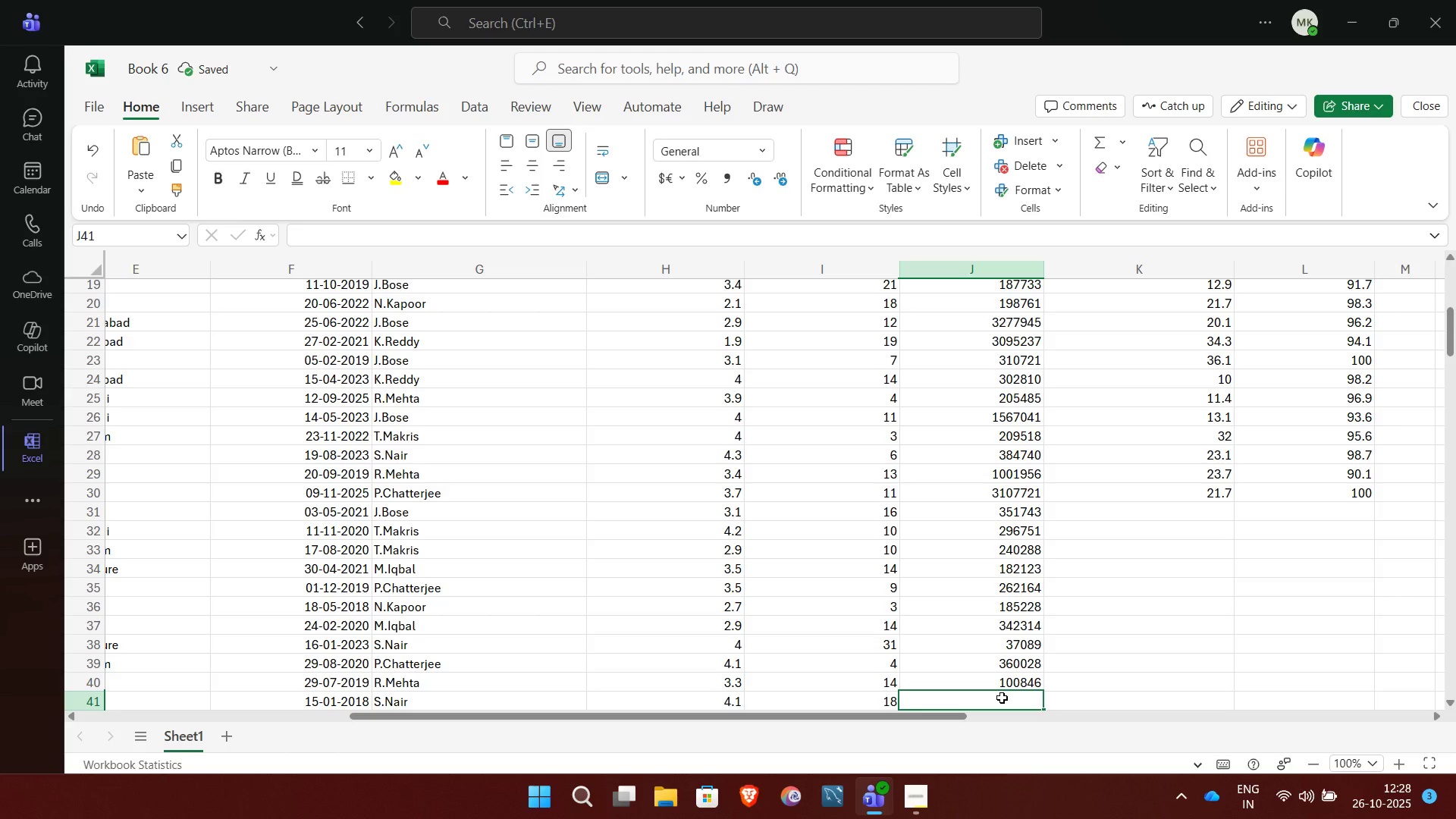 
type(1879)
 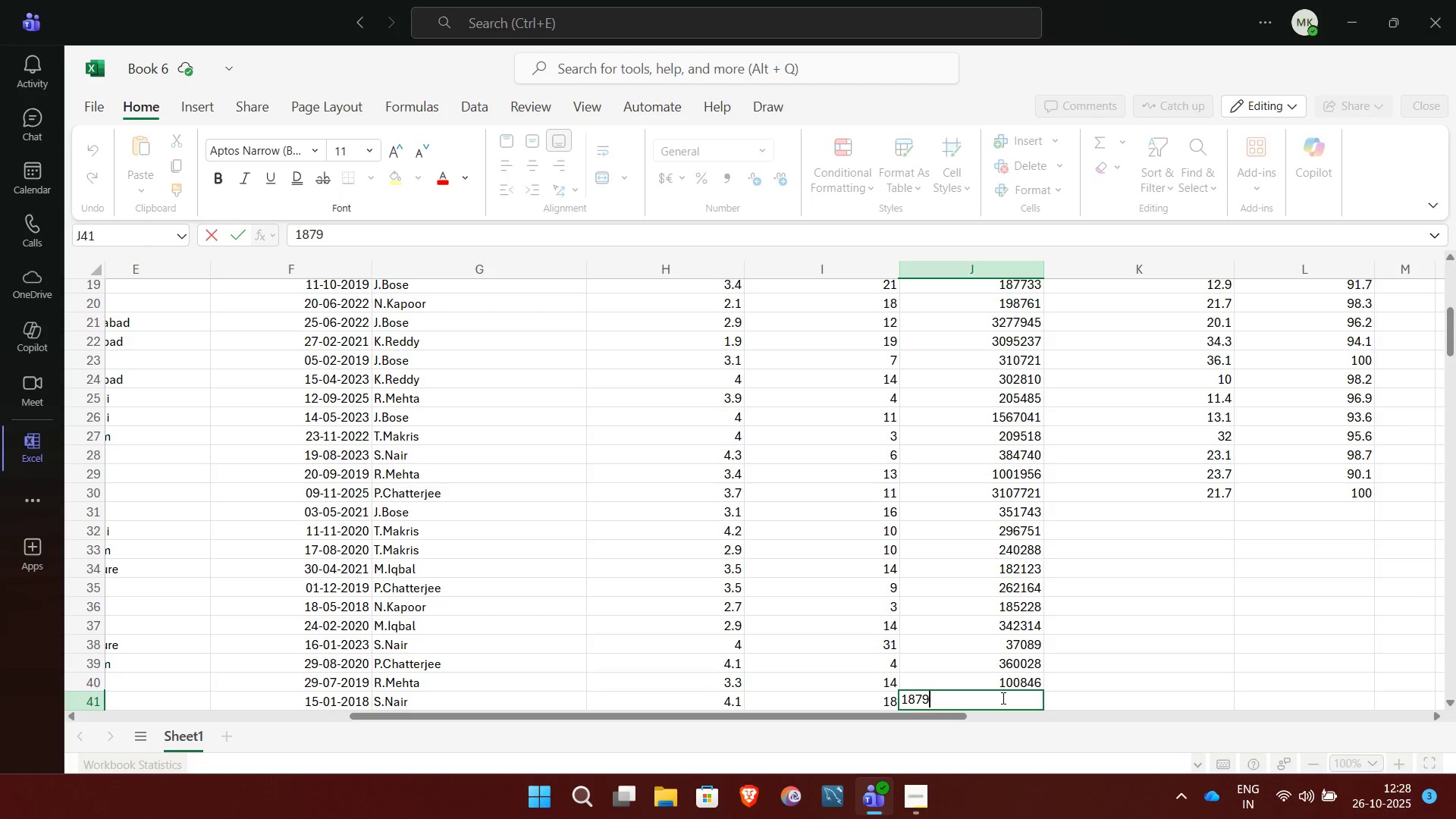 
wait(10.56)
 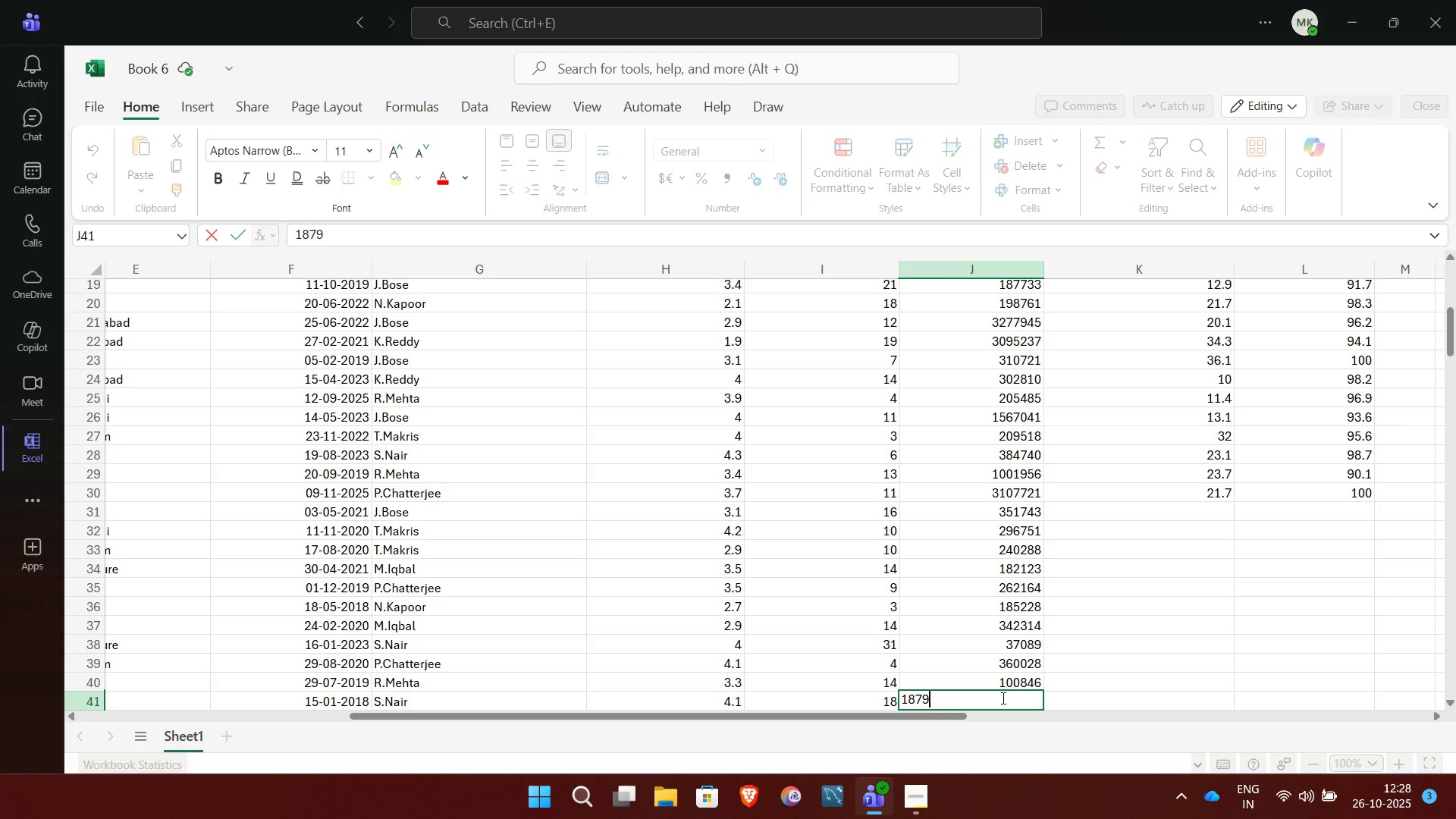 
type(01)
key(NumpadEnter)
 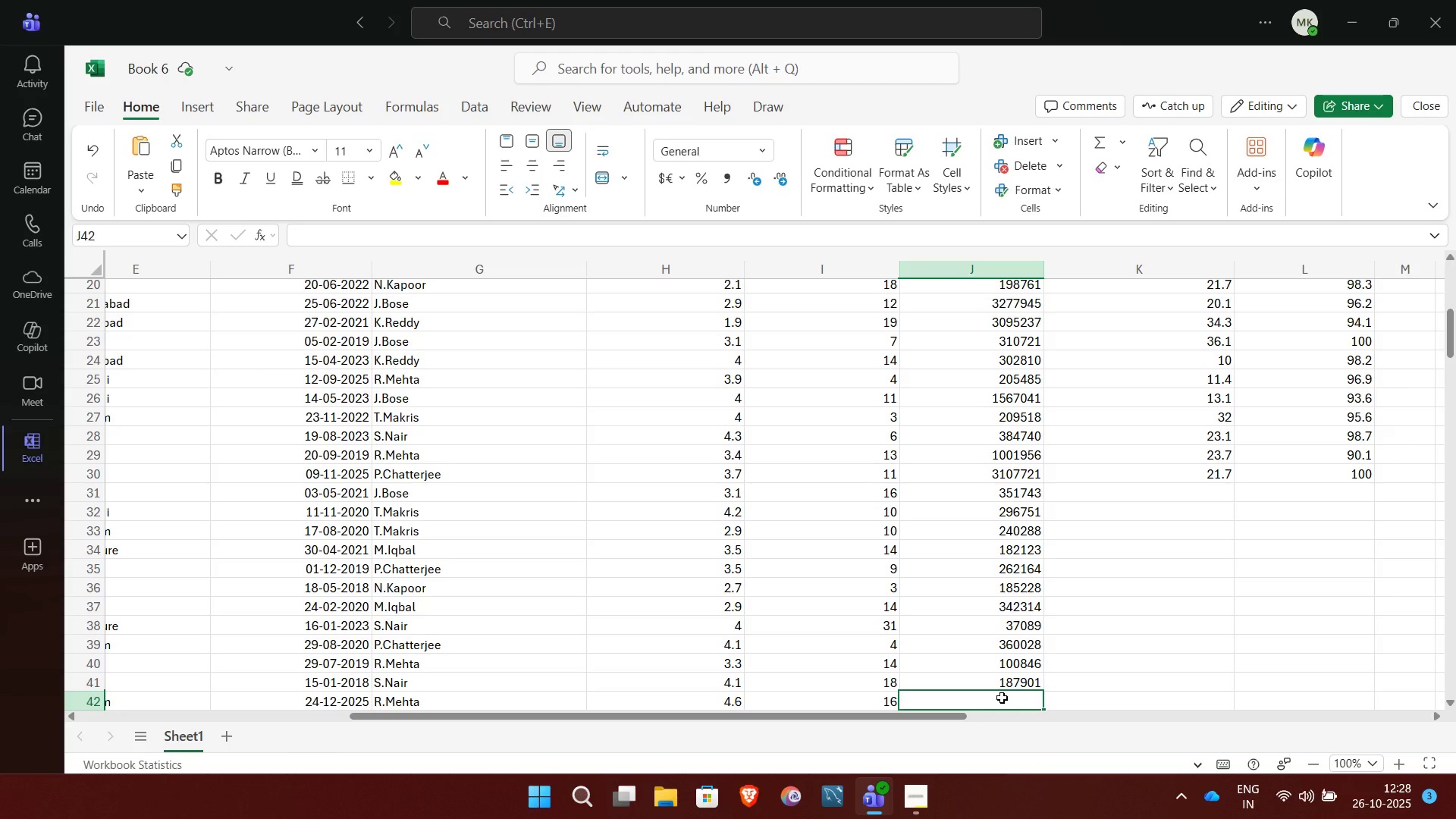 
wait(5.06)
 